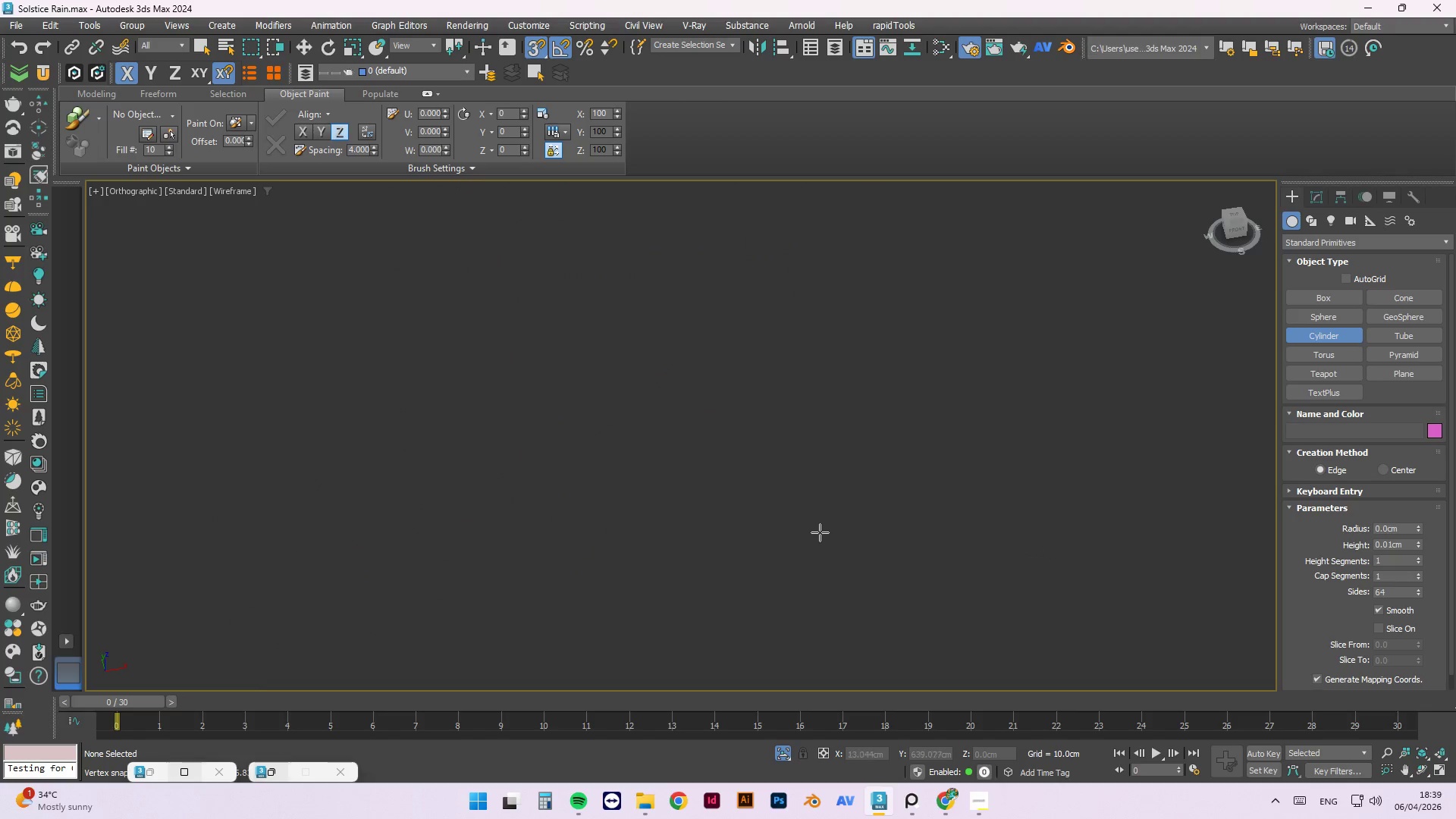 
scroll: coordinate [877, 531], scroll_direction: down, amount: 4.0
 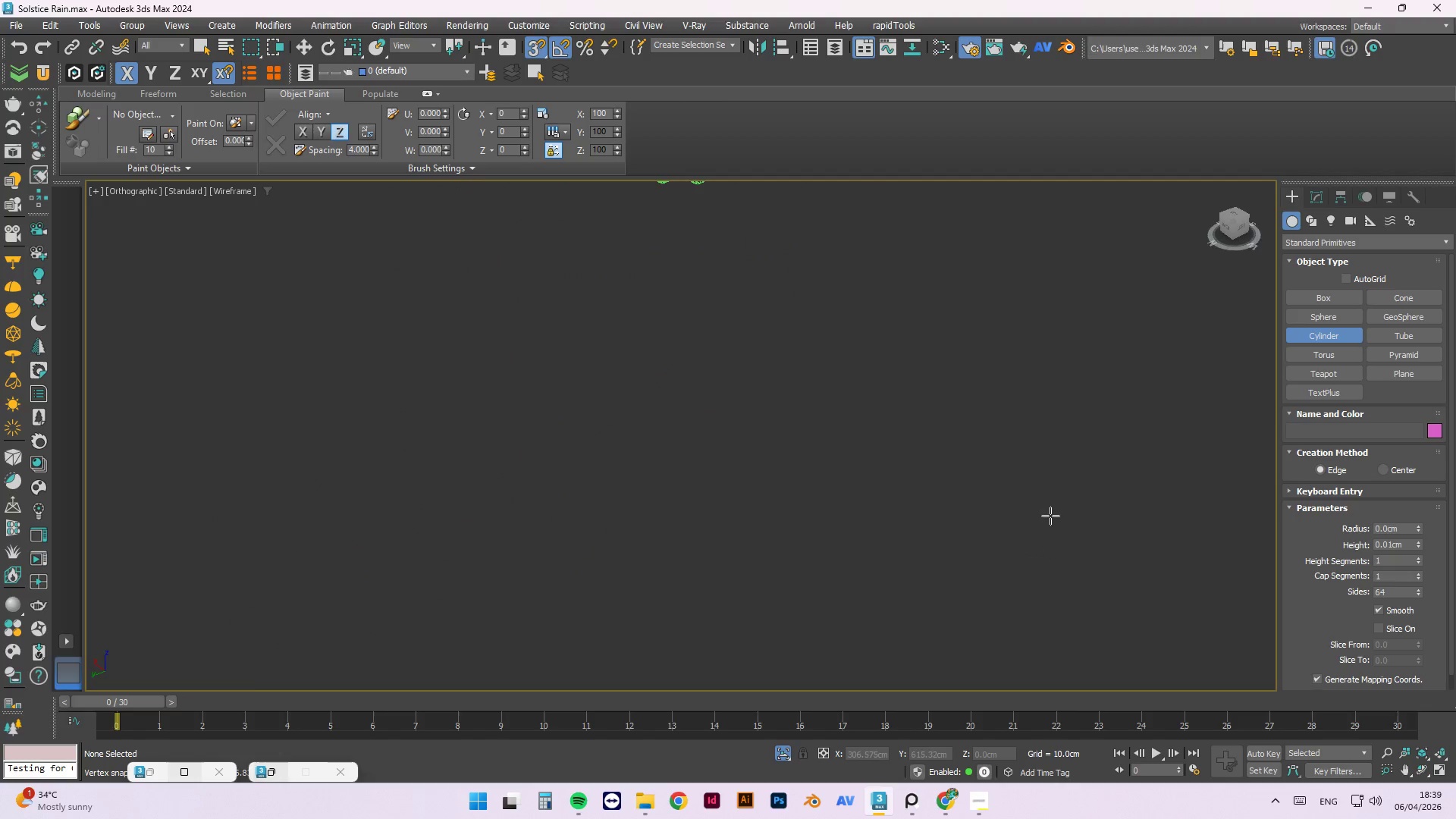 
key(P)
 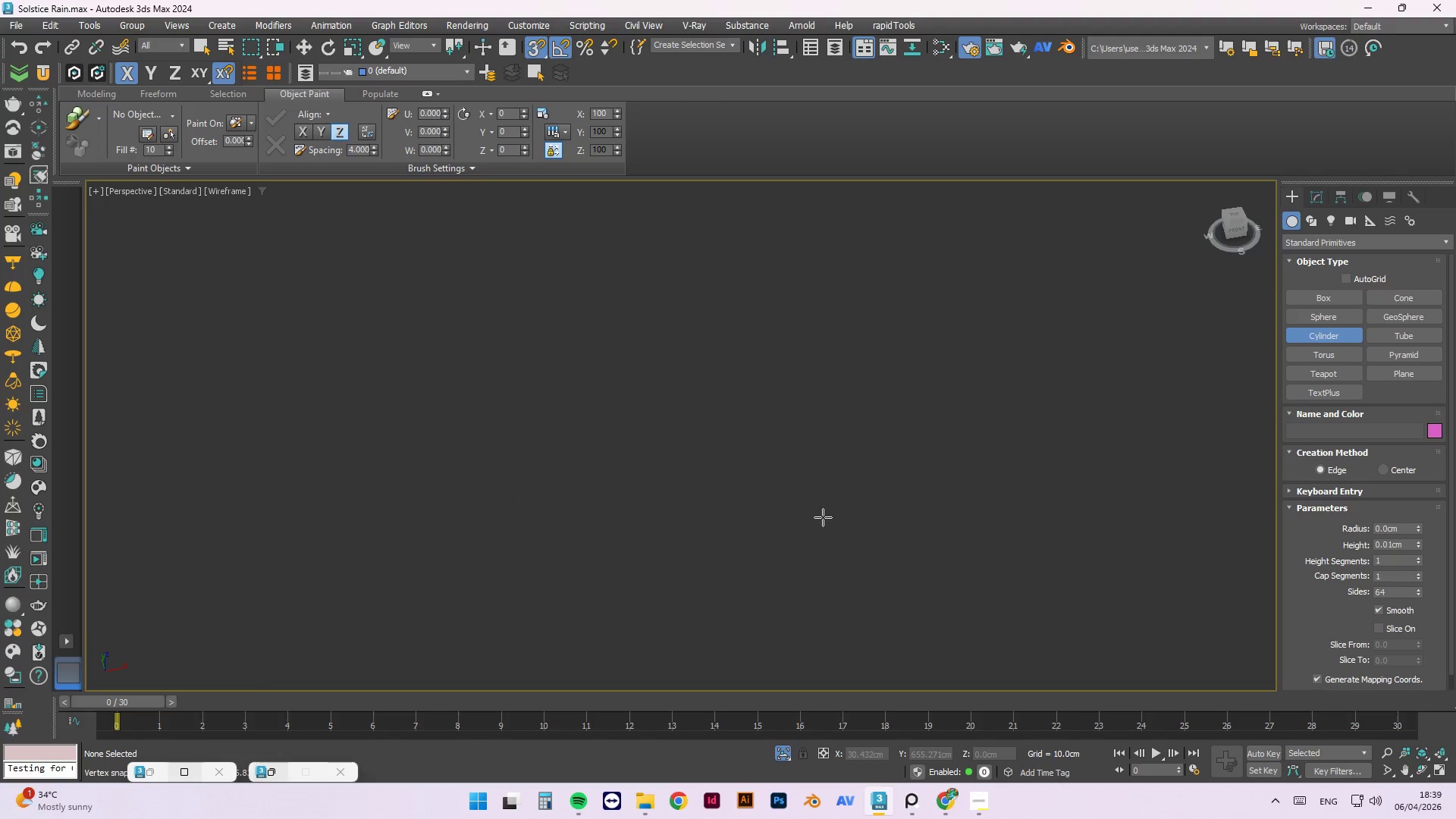 
scroll: coordinate [823, 518], scroll_direction: down, amount: 4.0
 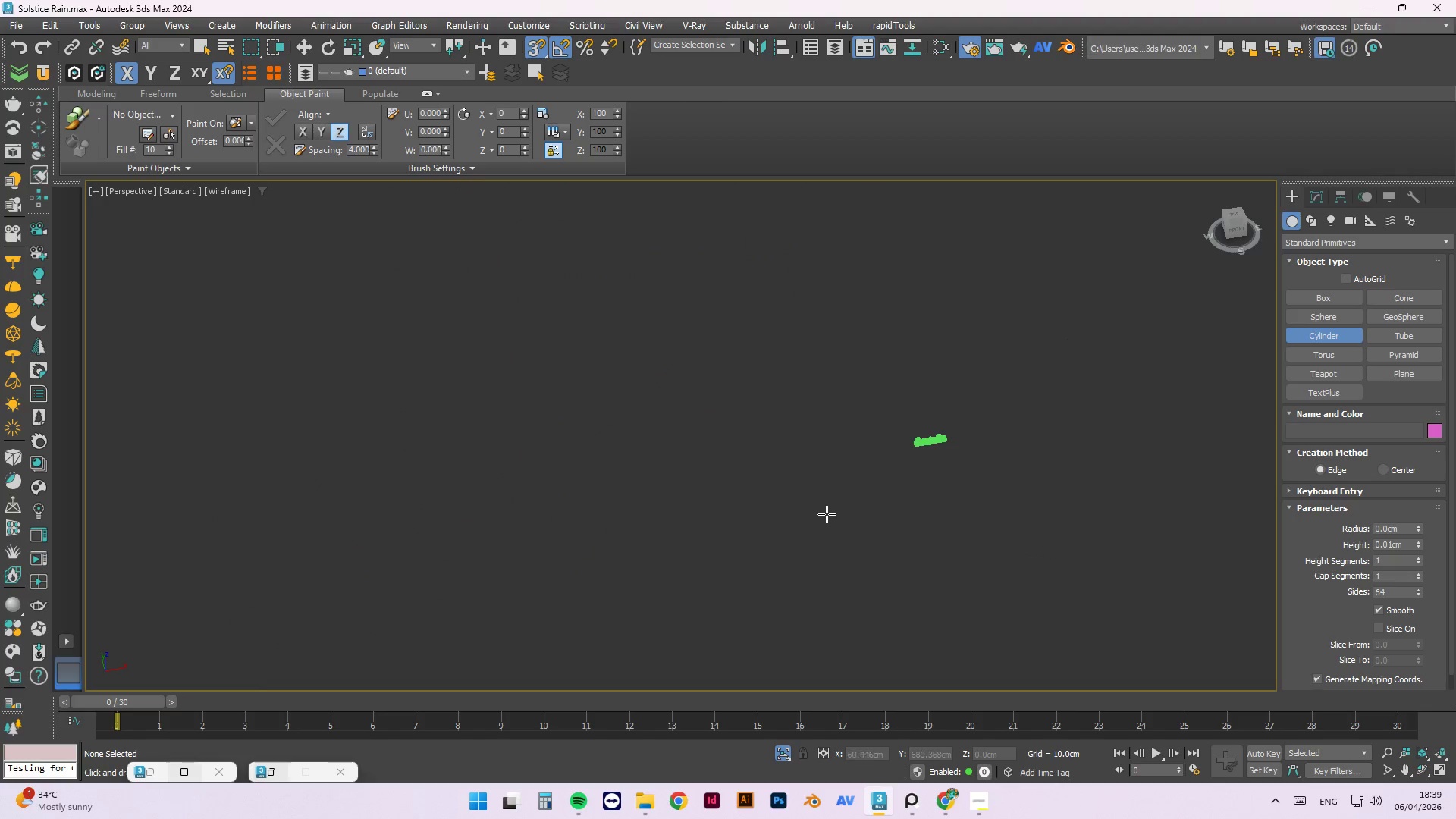 
key(Z)
 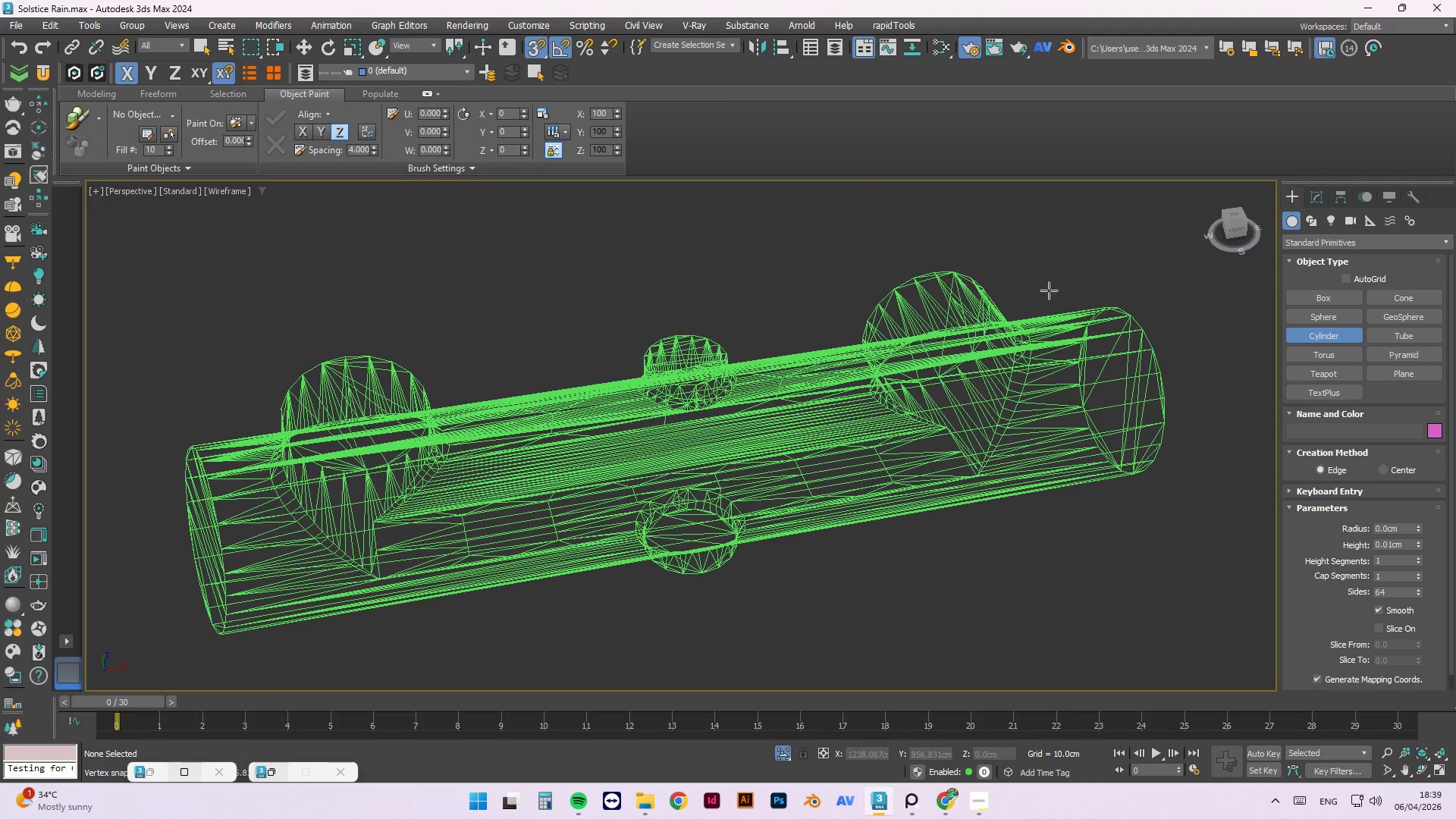 
hold_key(key=AltLeft, duration=1.5)
 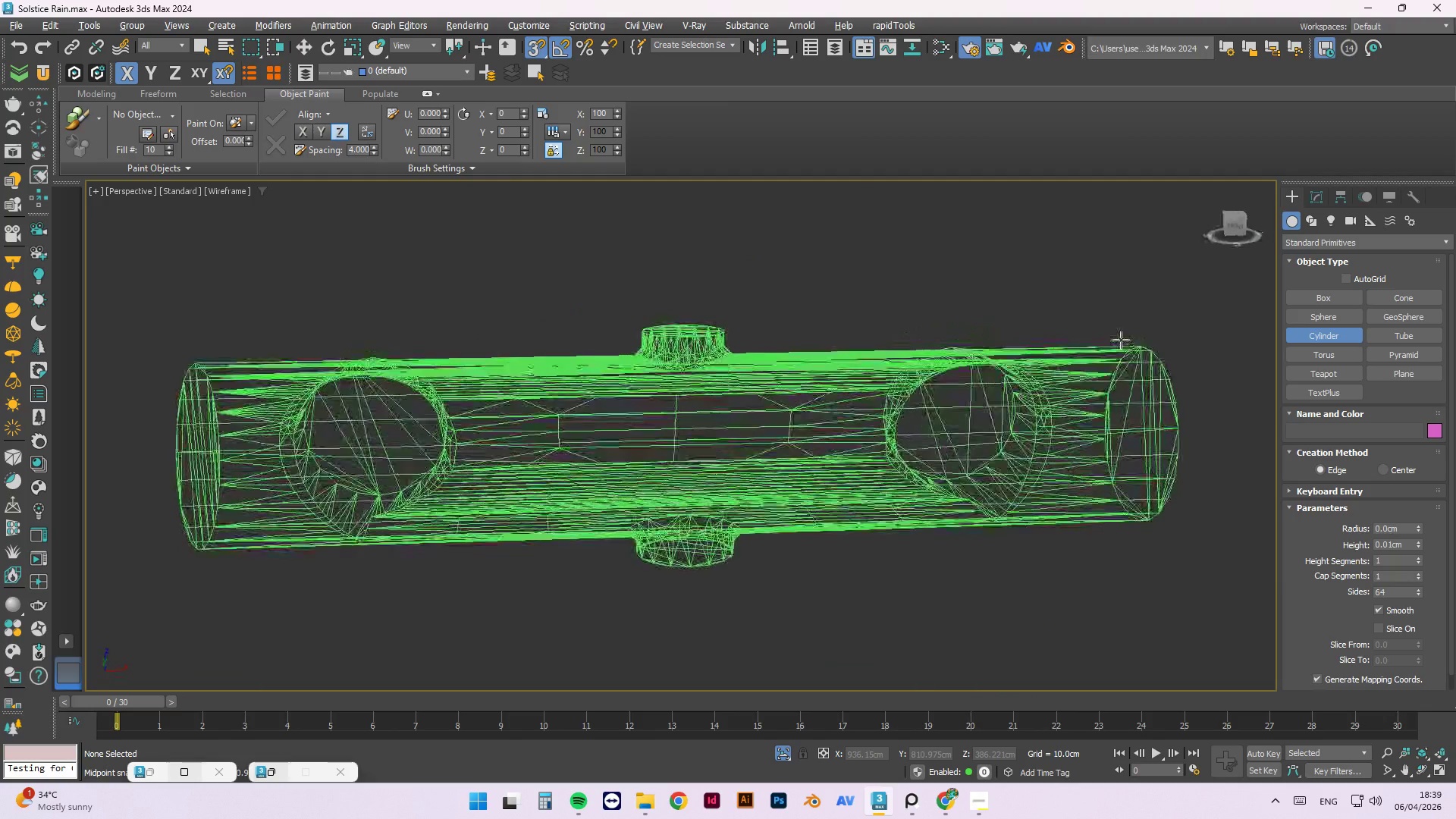 
hold_key(key=AltLeft, duration=1.52)
 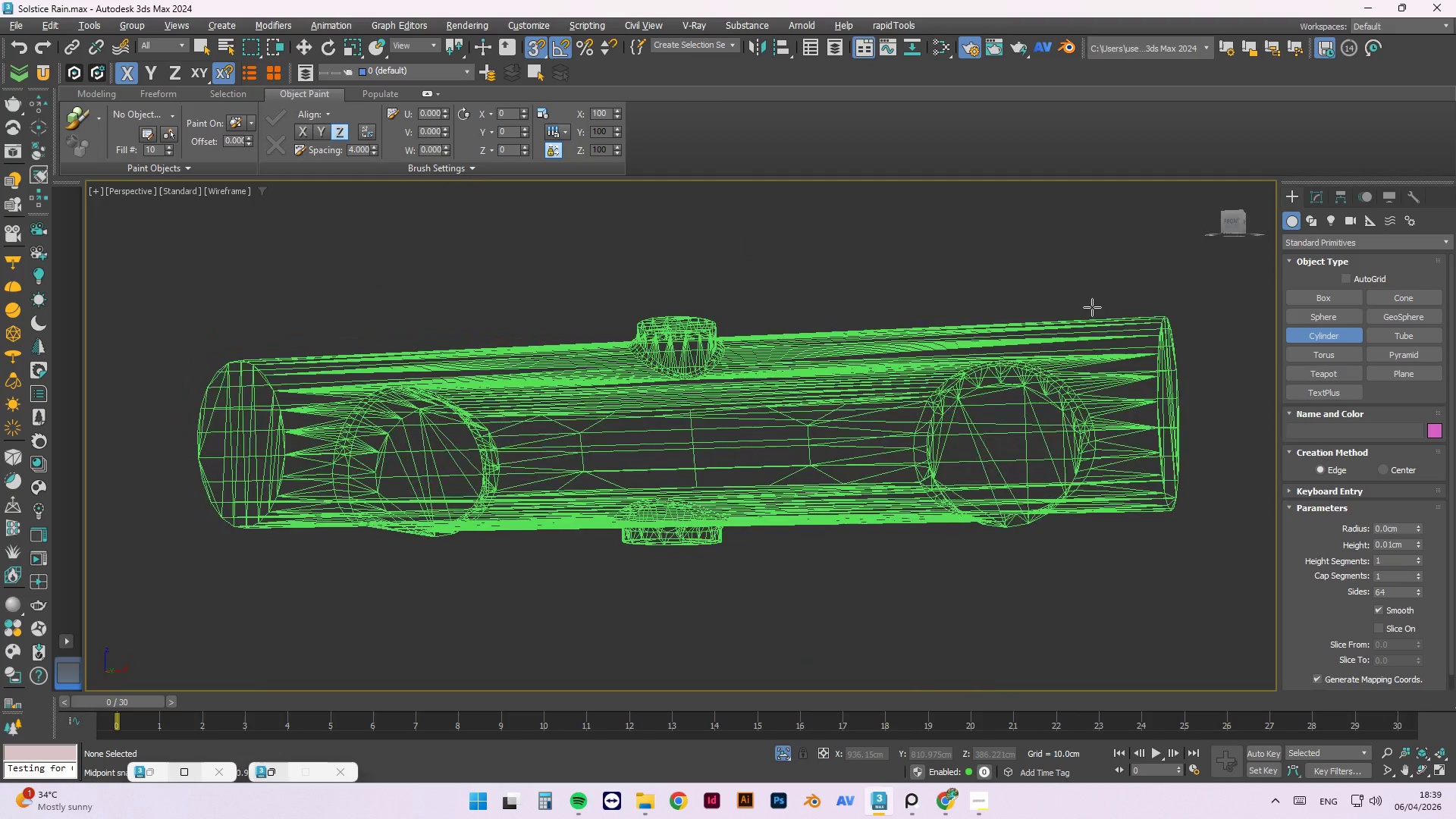 
hold_key(key=AltLeft, duration=1.52)
 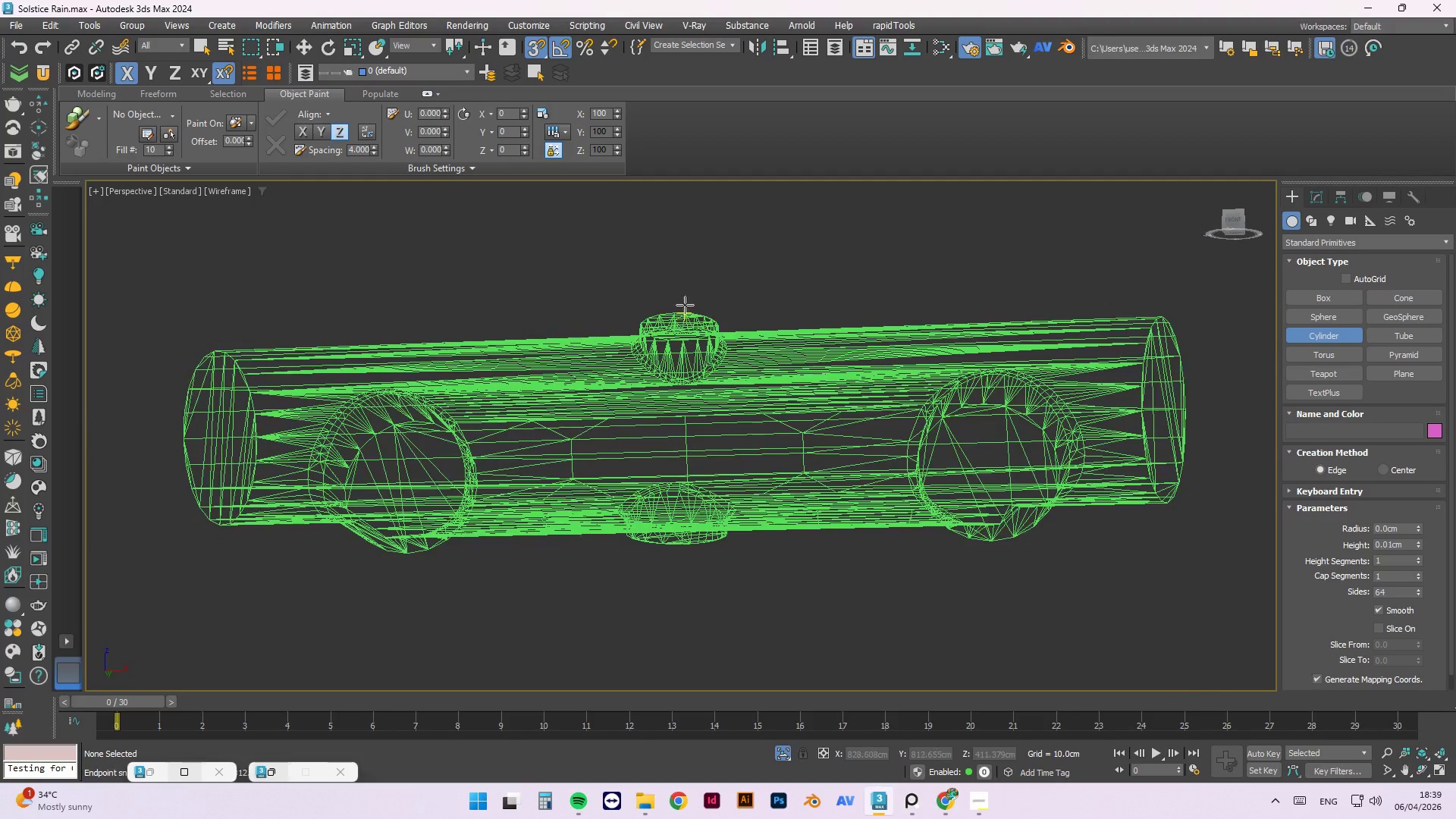 
key(Alt+AltLeft)
 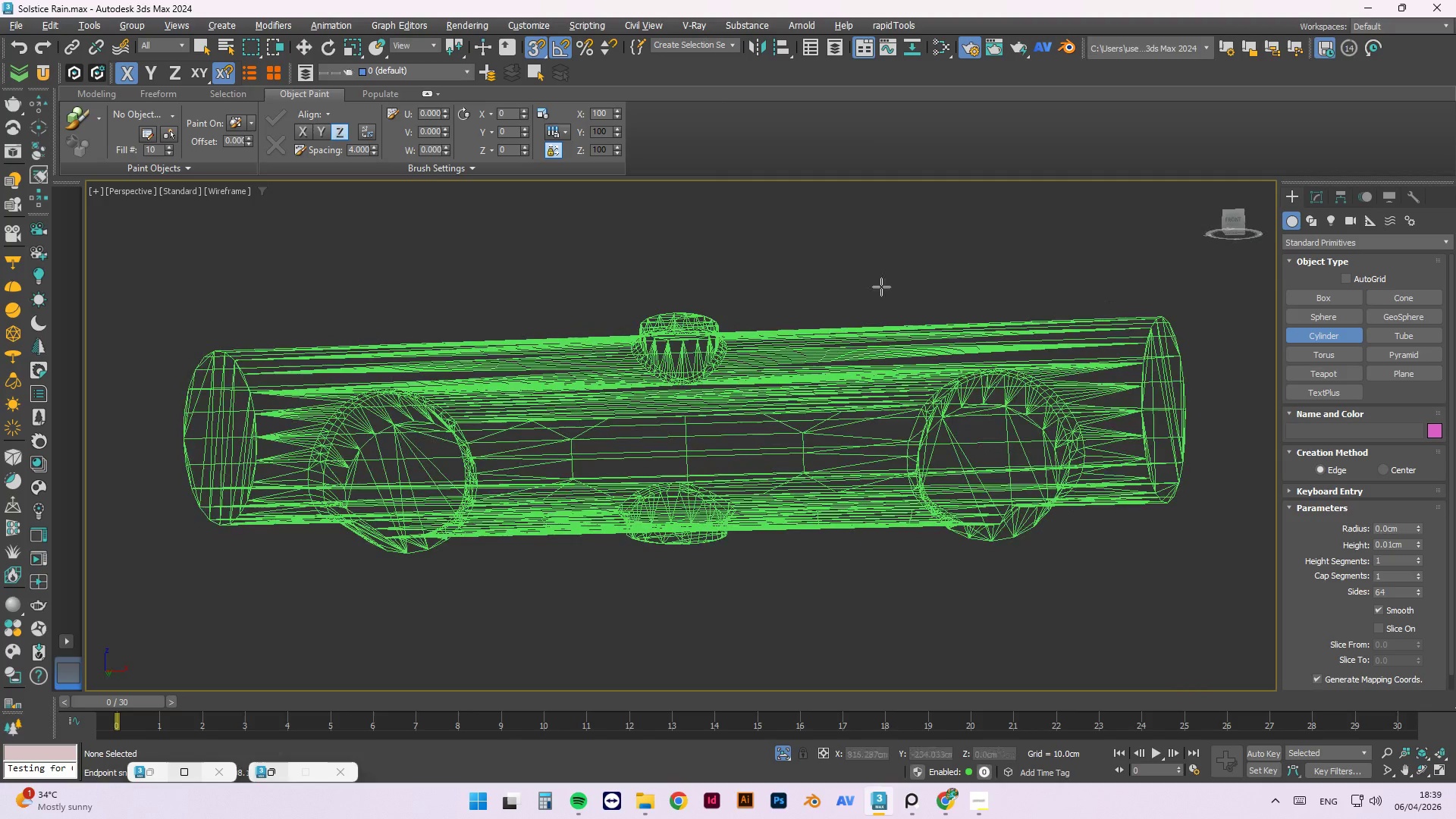 
key(Alt+AltLeft)
 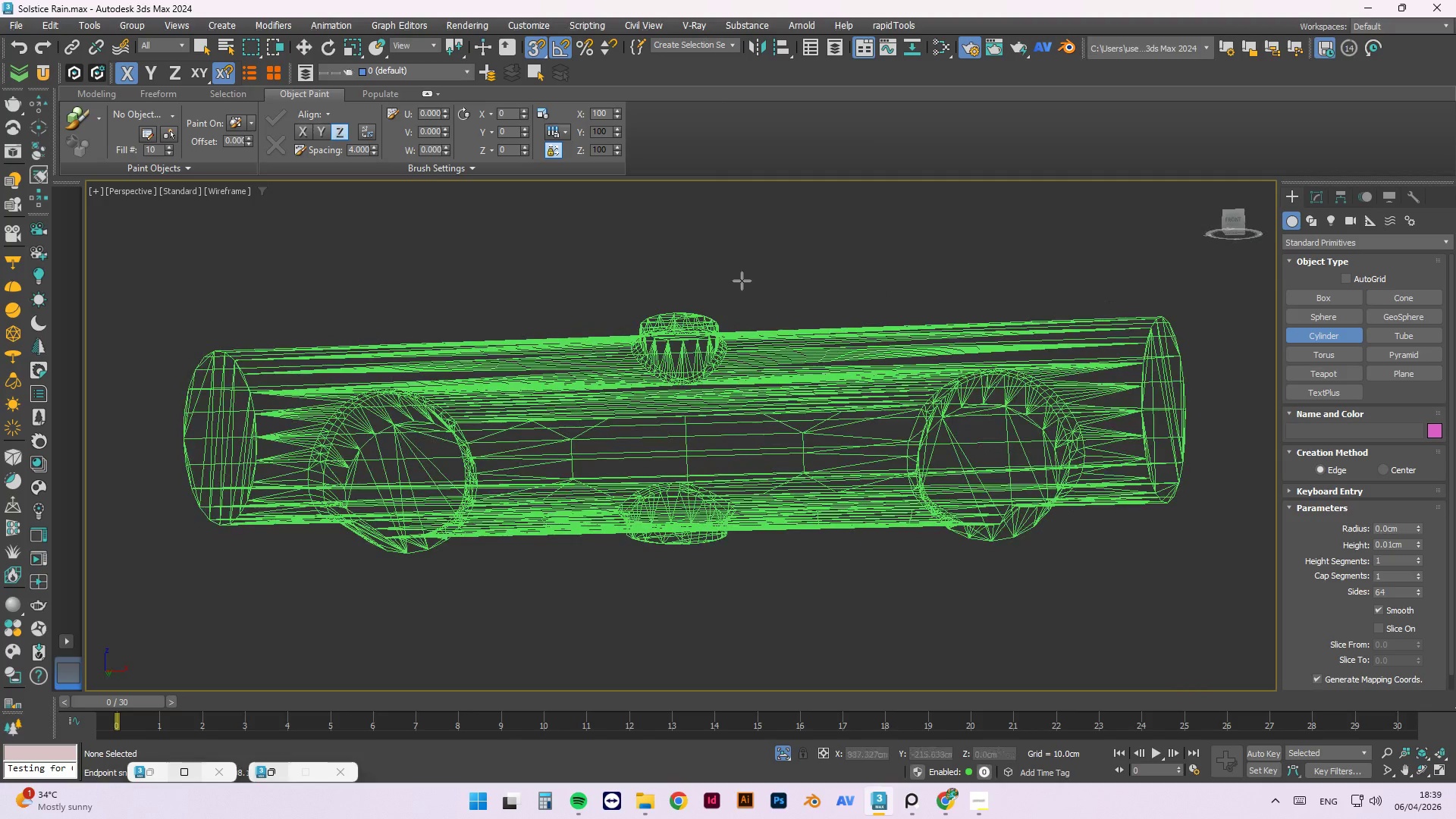 
key(Alt+AltLeft)
 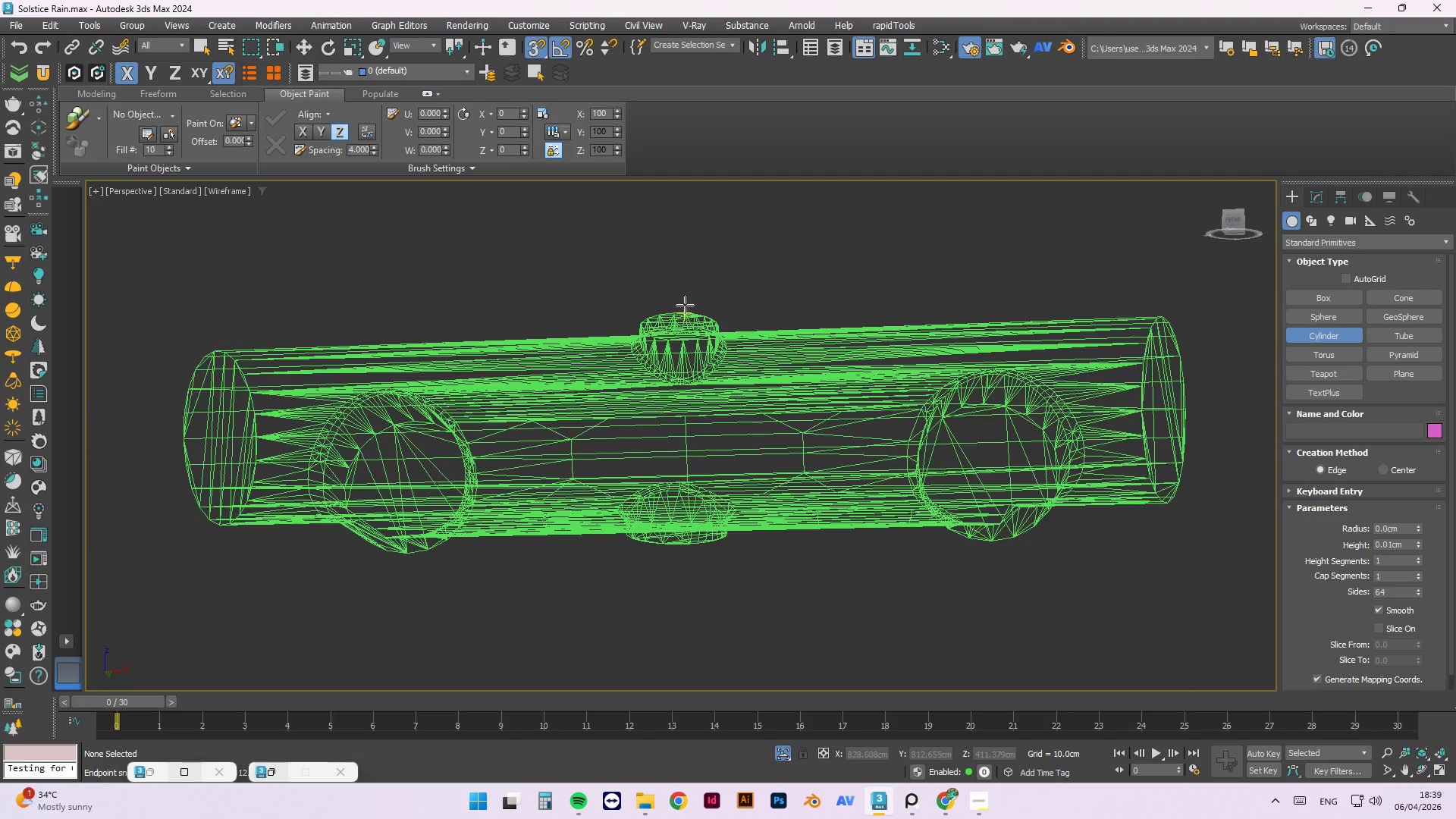 
scroll: coordinate [670, 337], scroll_direction: up, amount: 4.0
 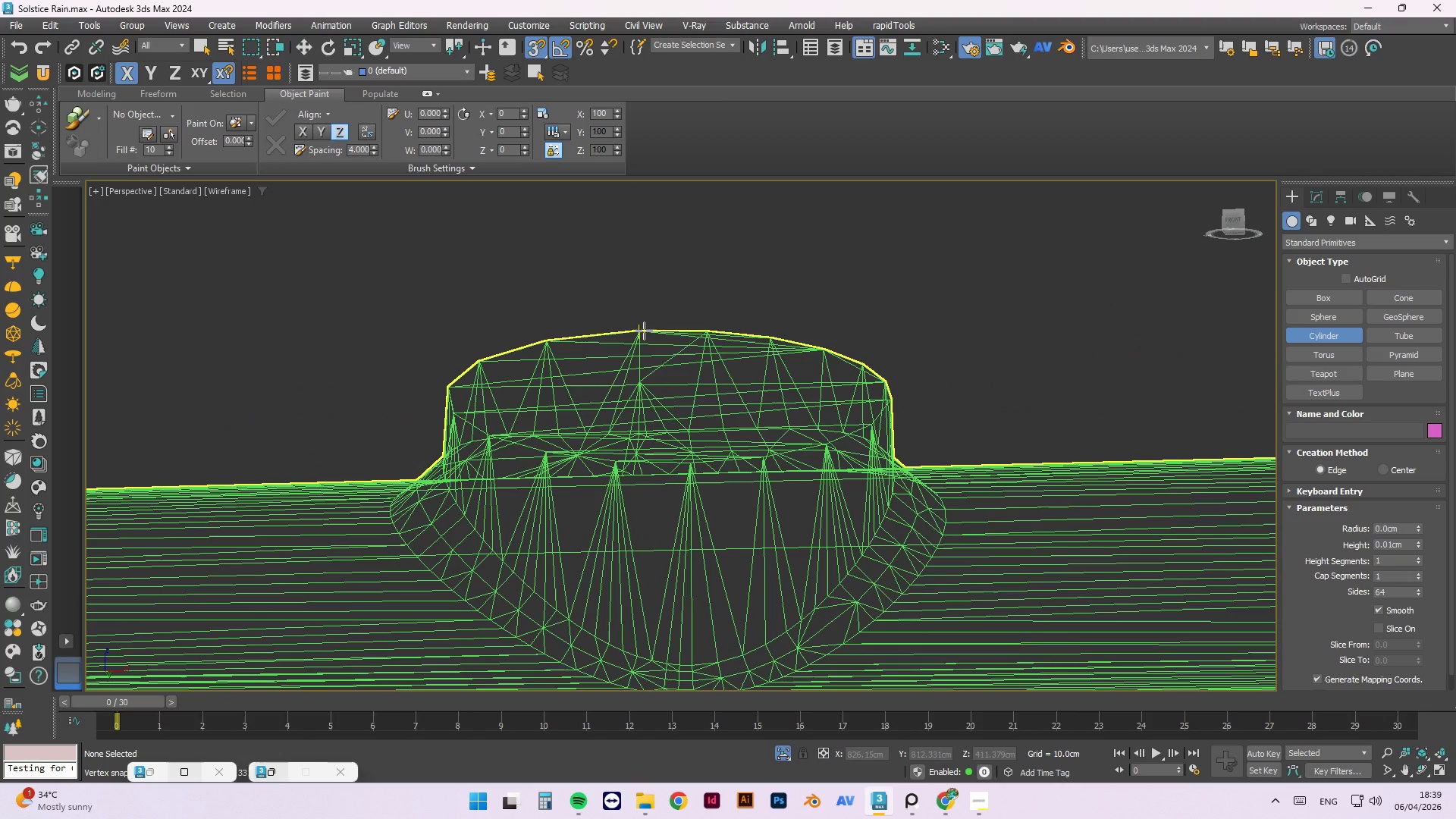 
left_click_drag(start_coordinate=[644, 331], to_coordinate=[823, 243])
 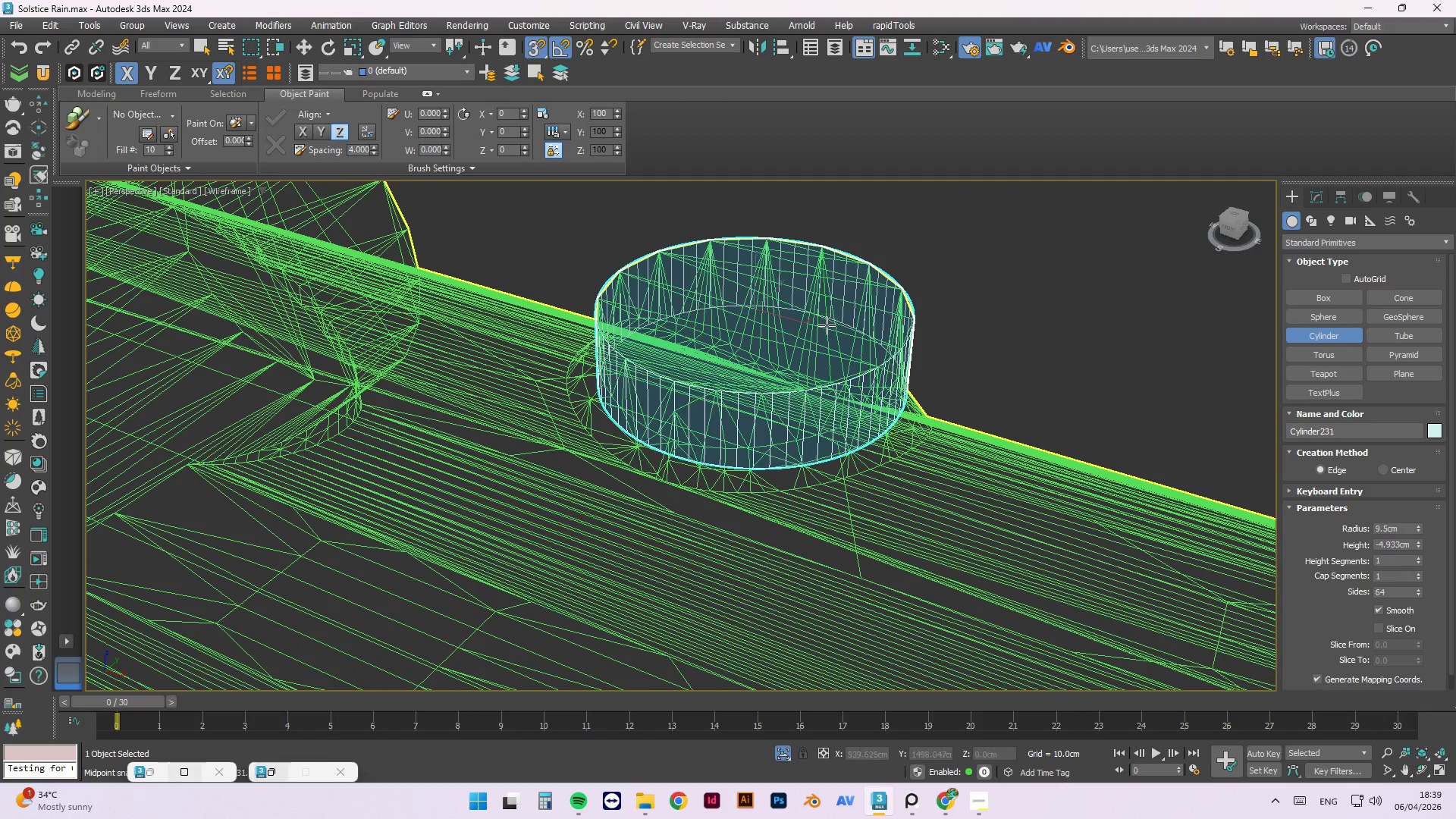 
hold_key(key=AltLeft, duration=1.14)
 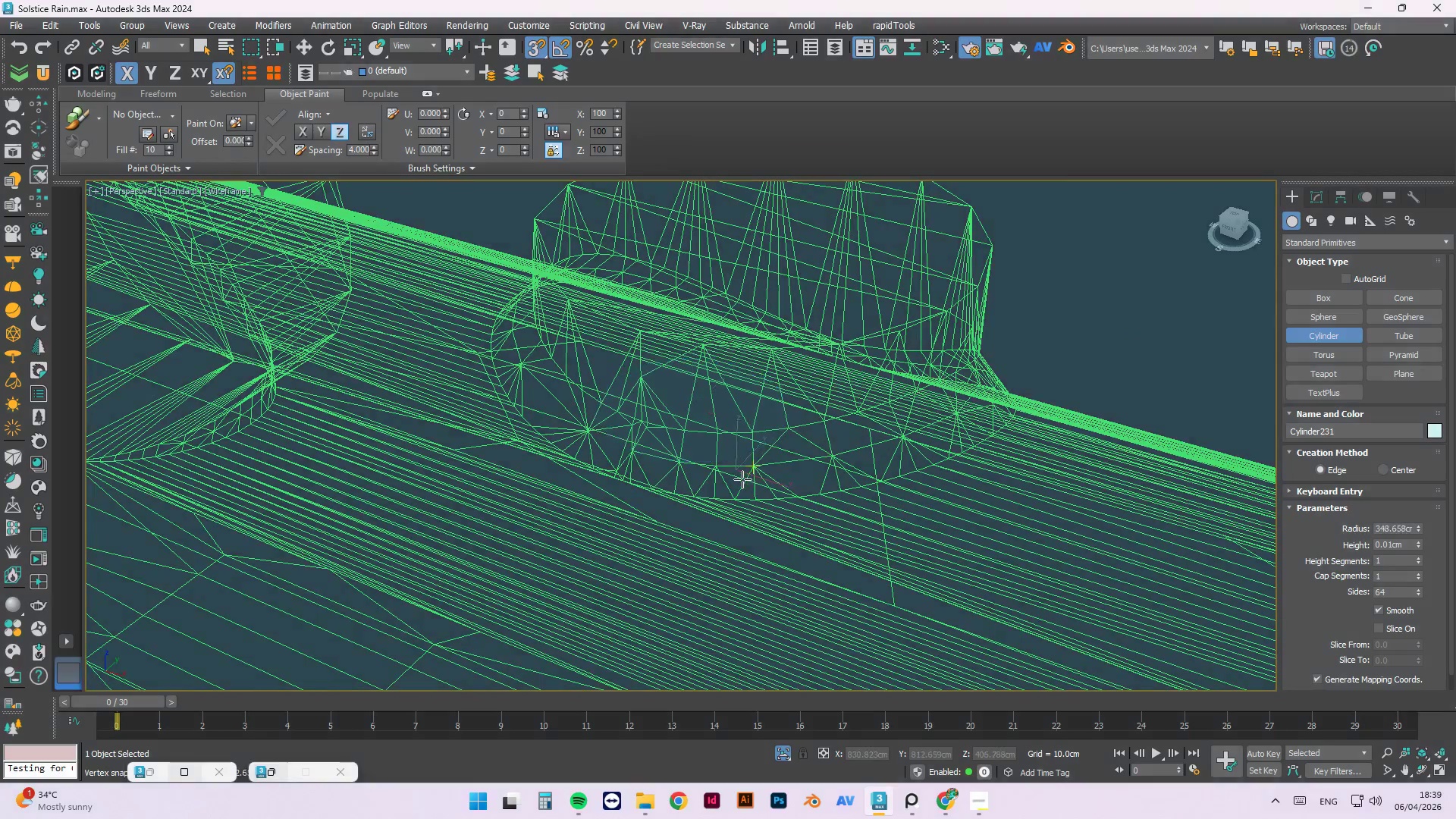 
scroll: coordinate [742, 479], scroll_direction: down, amount: 1.0
 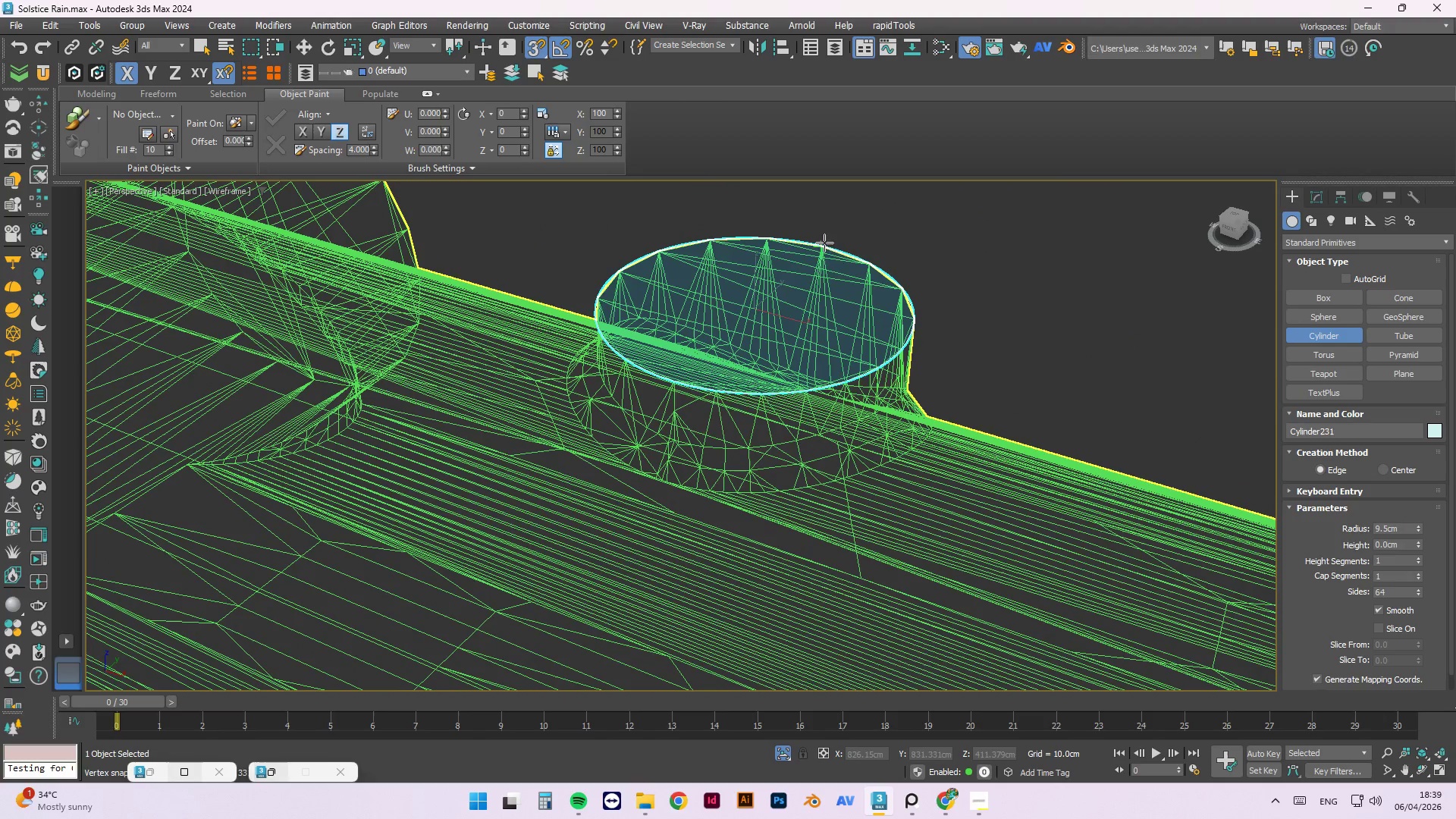 
hold_key(key=AltLeft, duration=0.83)
 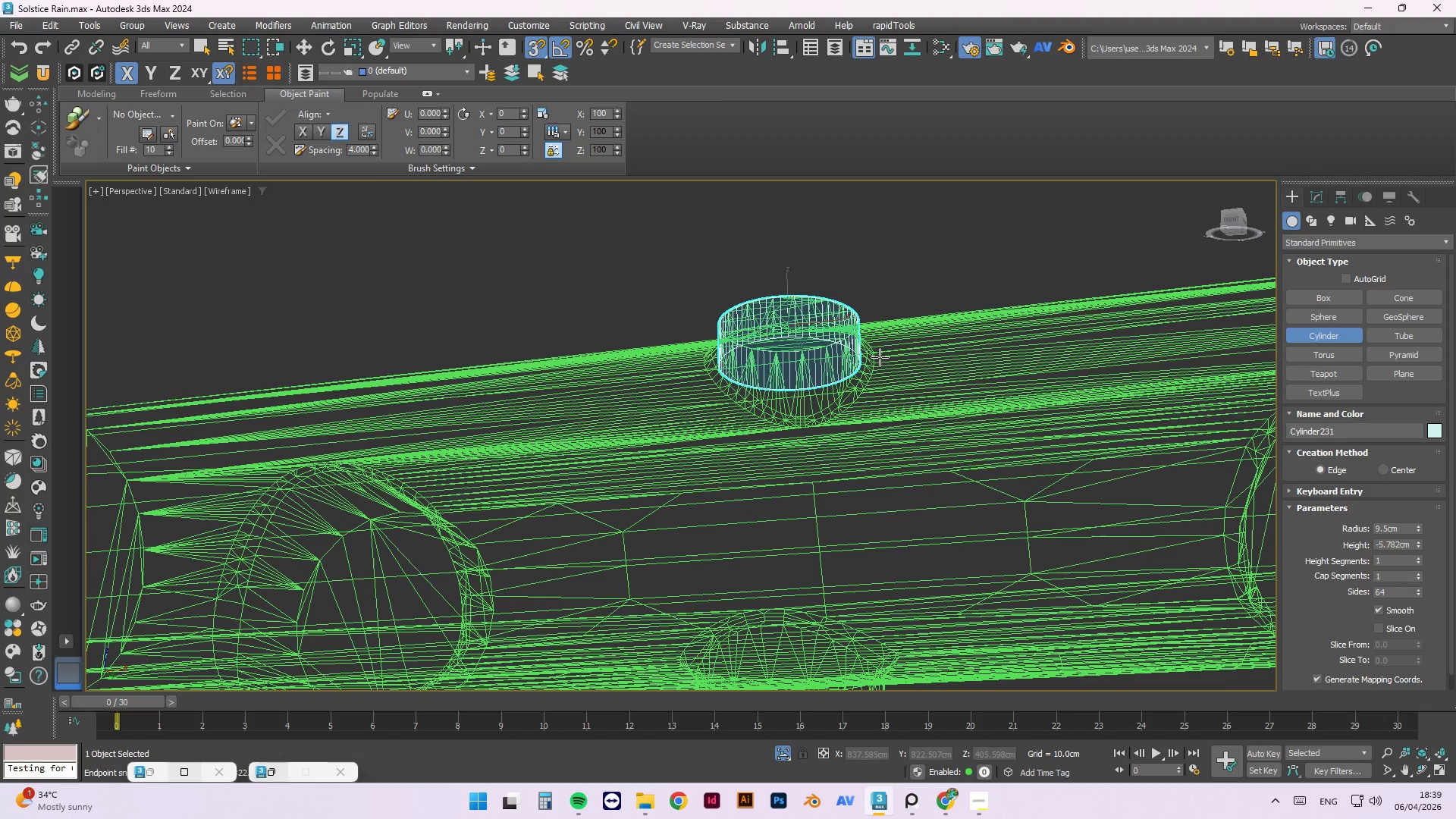 
scroll: coordinate [823, 344], scroll_direction: down, amount: 2.0
 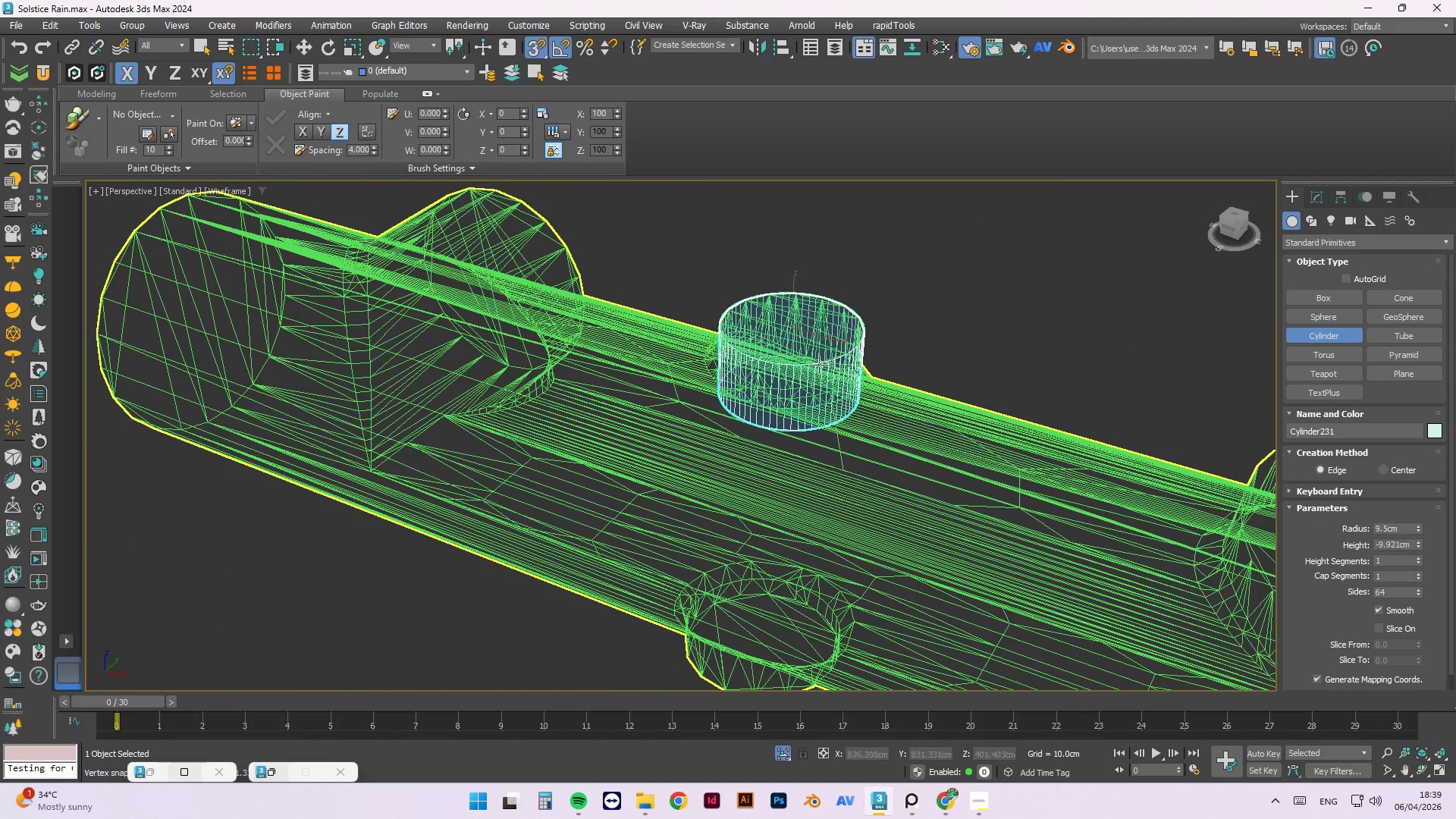 
scroll: coordinate [872, 371], scroll_direction: up, amount: 4.0
 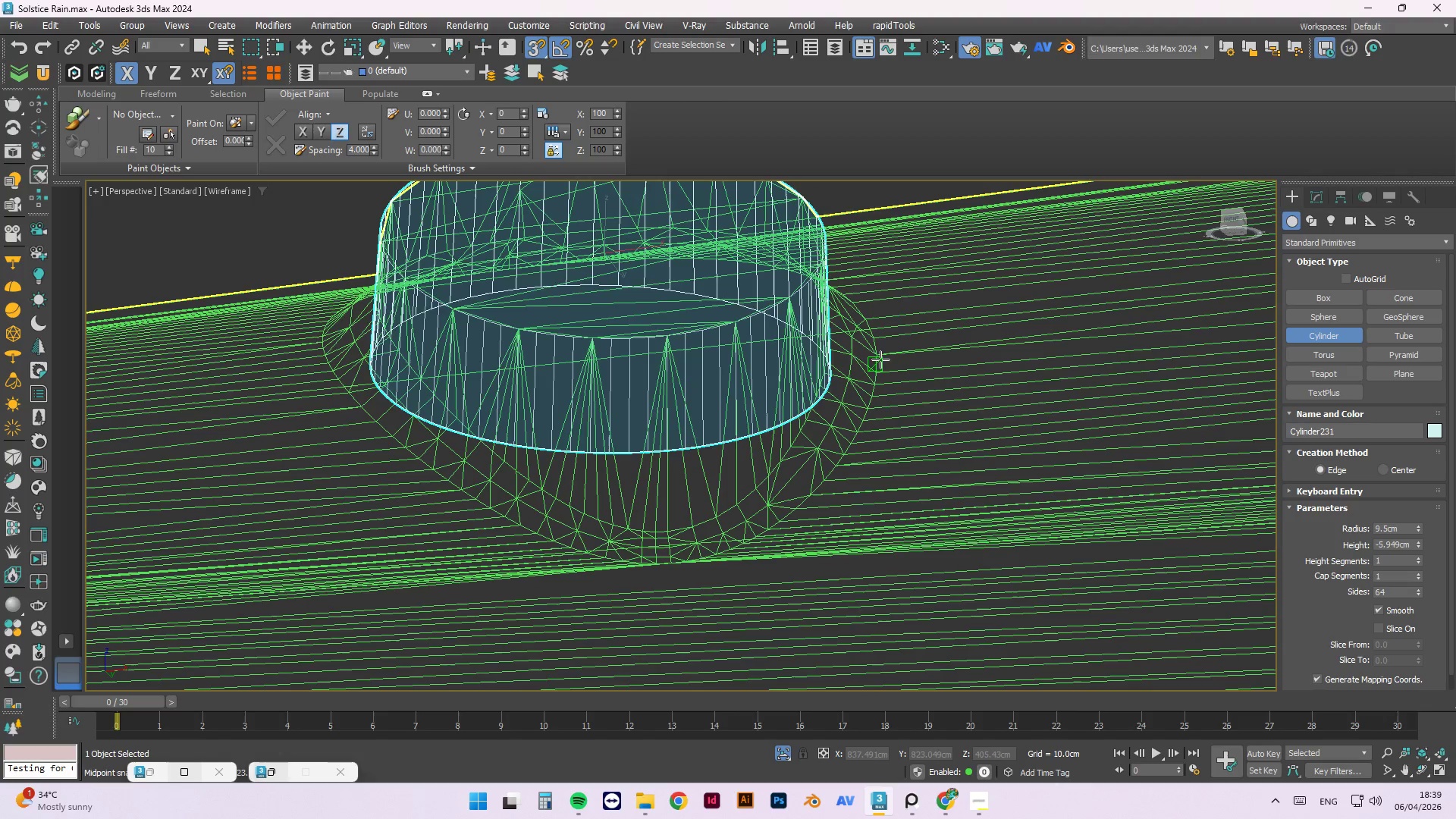 
left_click([877, 356])
 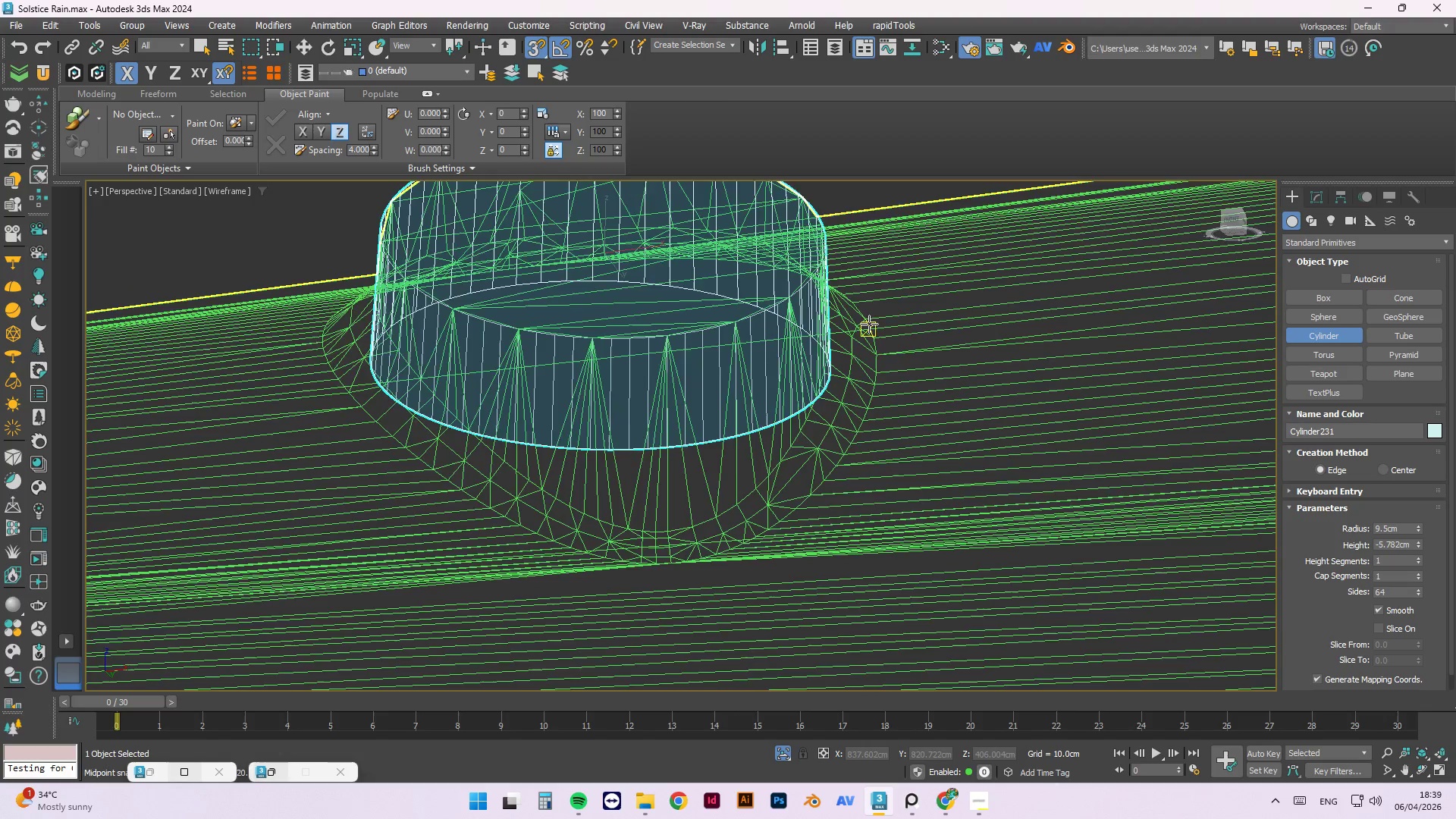 
scroll: coordinate [760, 299], scroll_direction: down, amount: 5.0
 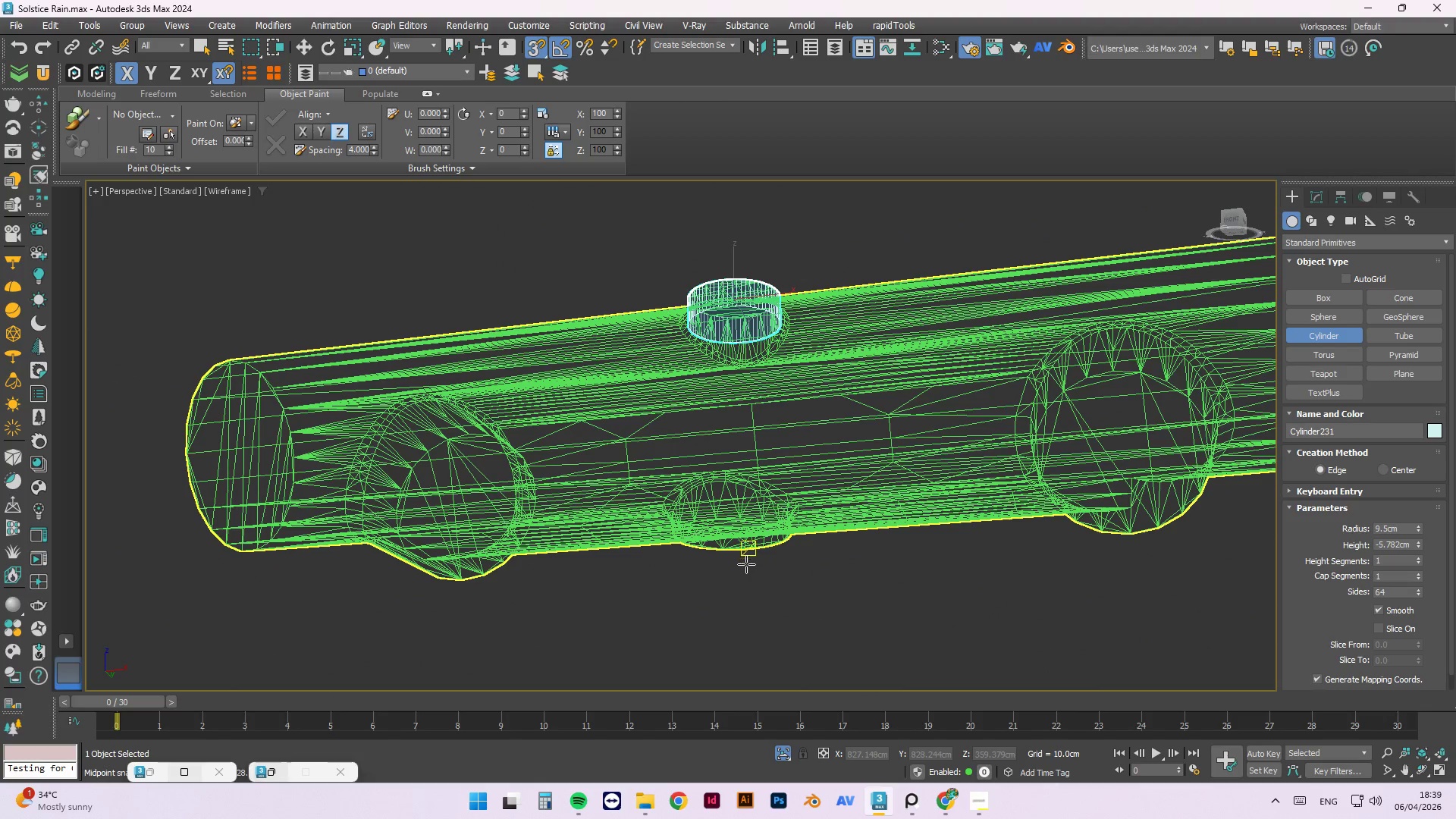 
hold_key(key=AltLeft, duration=1.5)
 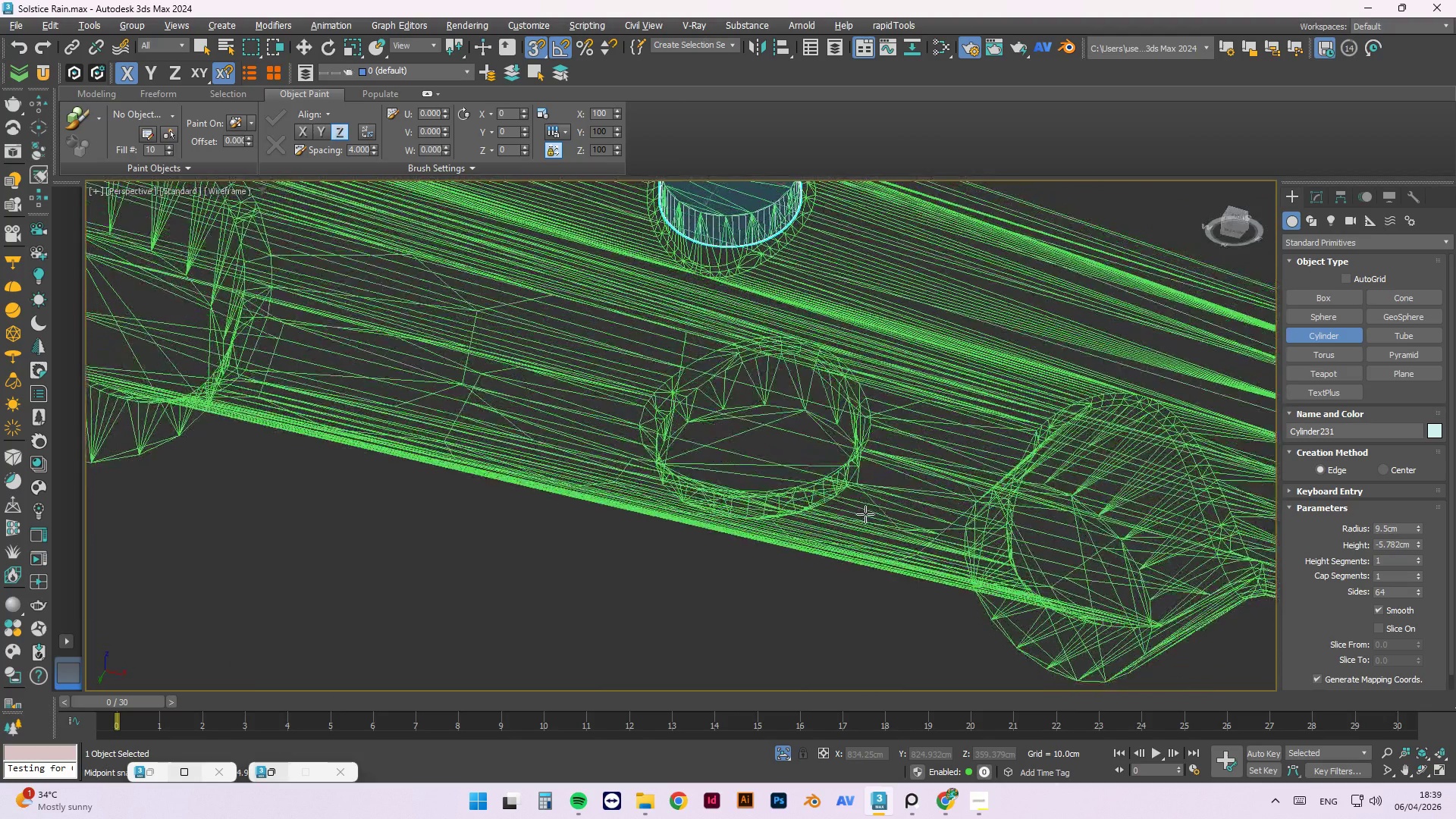 
scroll: coordinate [742, 554], scroll_direction: up, amount: 1.0
 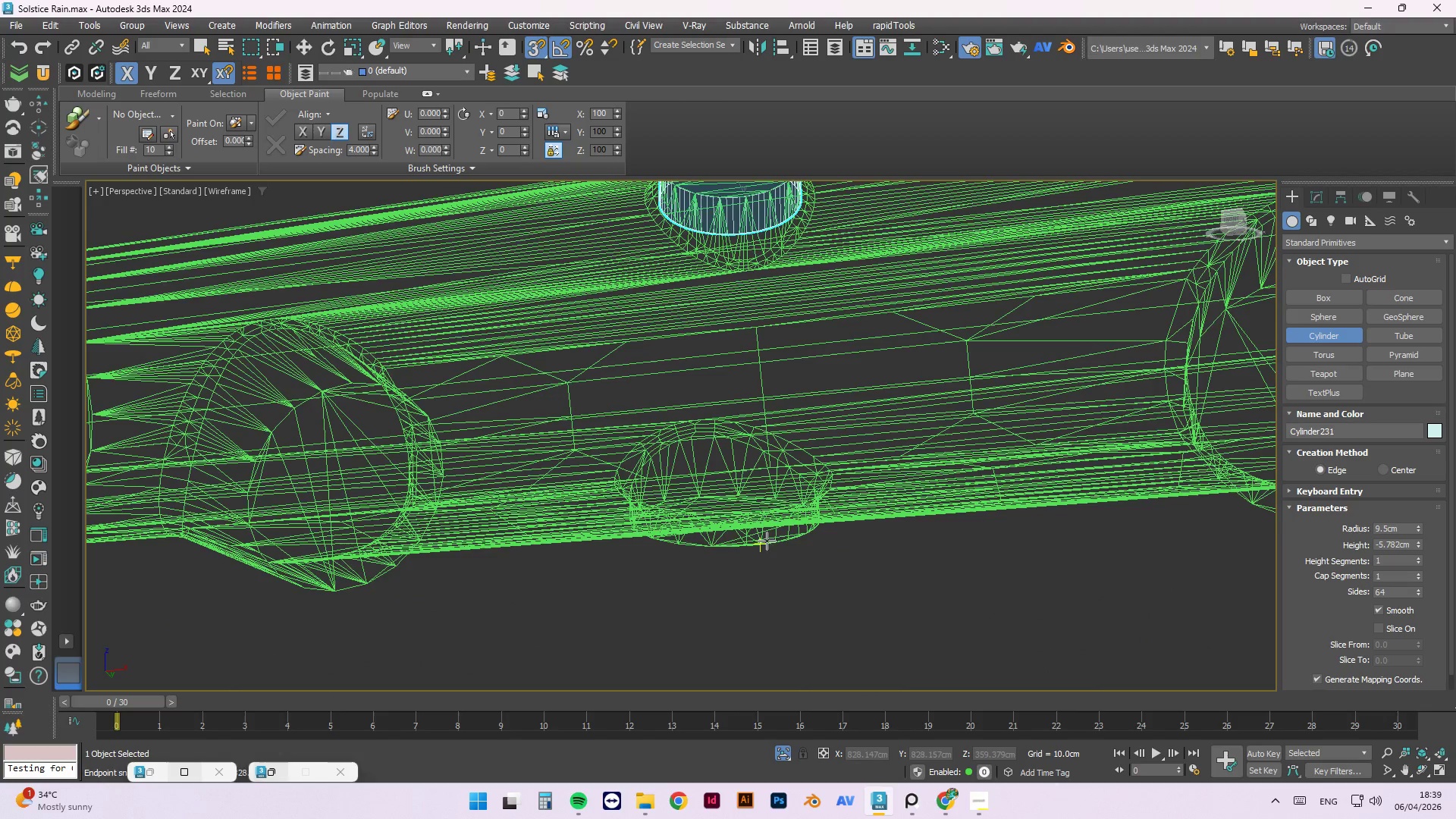 
hold_key(key=AltLeft, duration=1.27)
 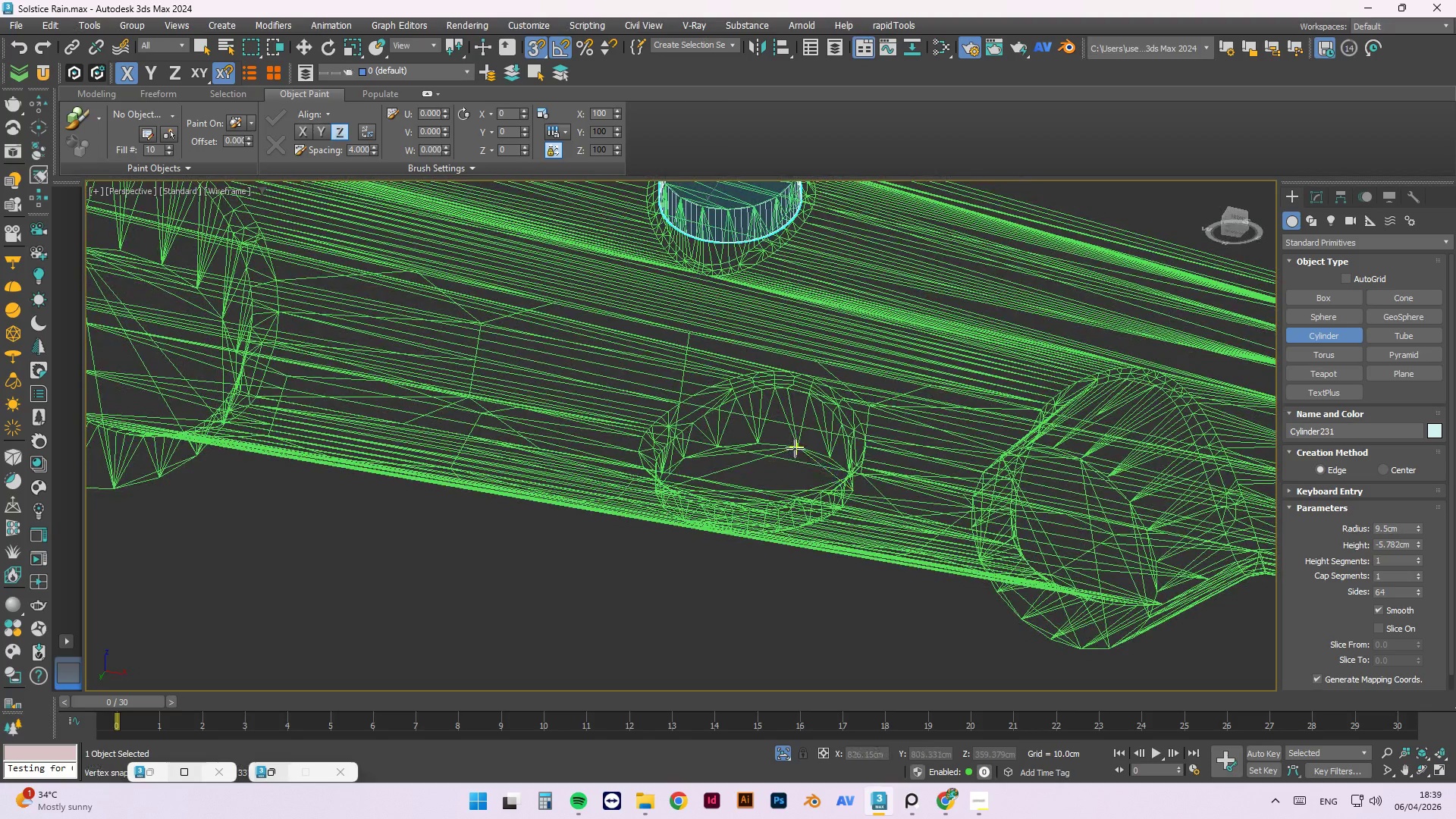 
hold_key(key=AltLeft, duration=1.89)
left_click_drag(start_coordinate=[798, 447], to_coordinate=[771, 481])
 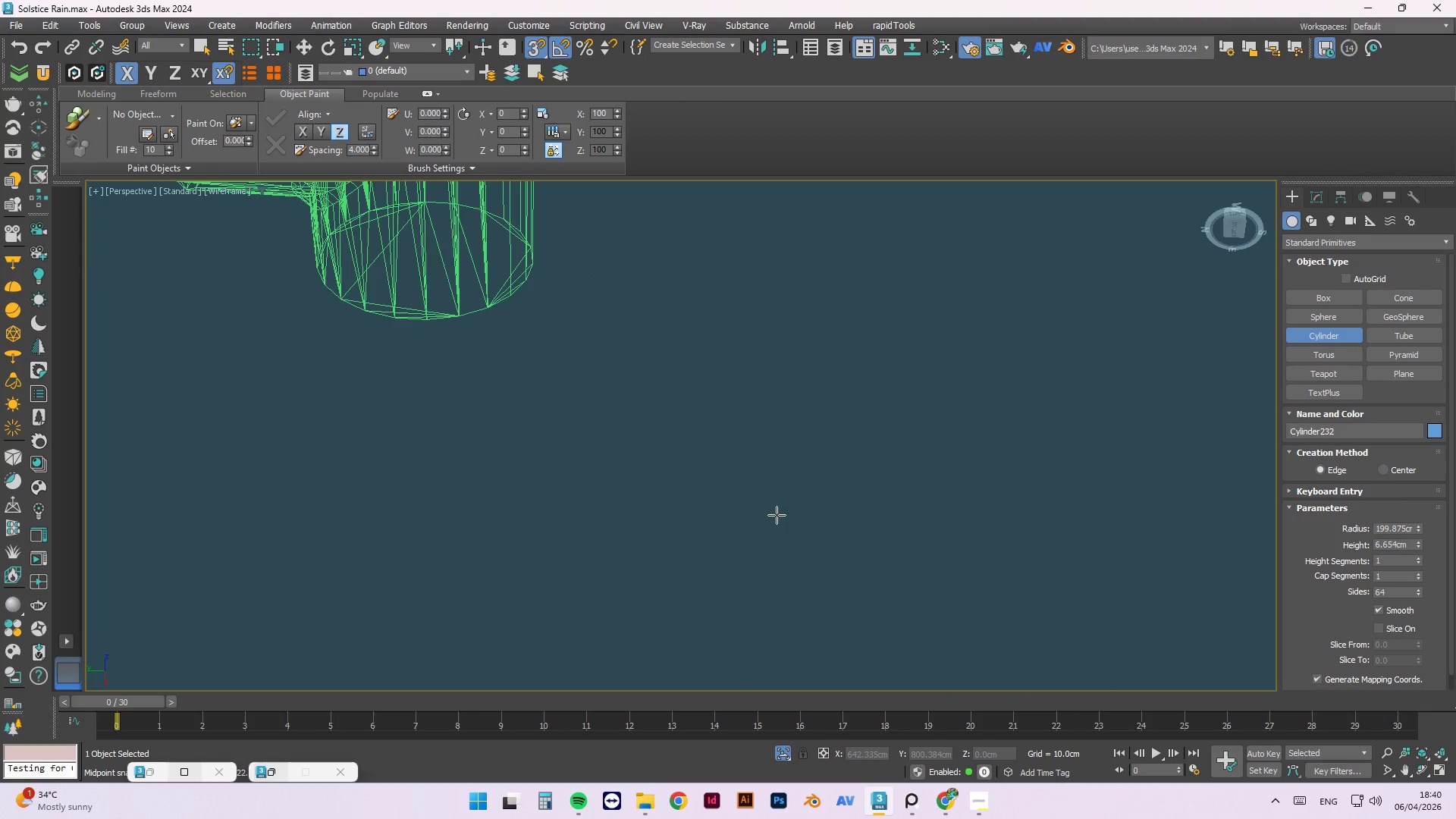 
hold_key(key=AltLeft, duration=1.51)
 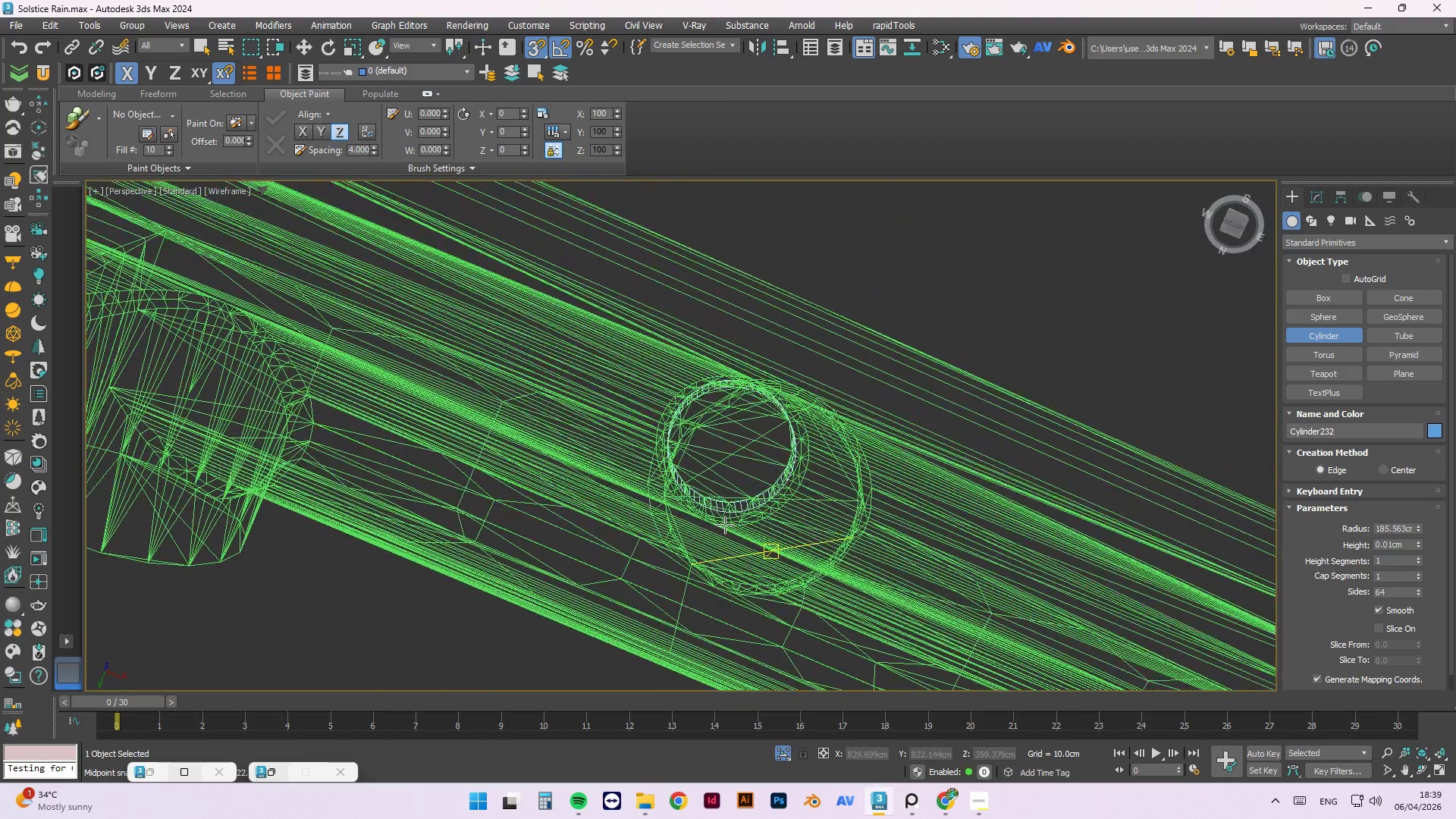 
hold_key(key=AltLeft, duration=1.52)
 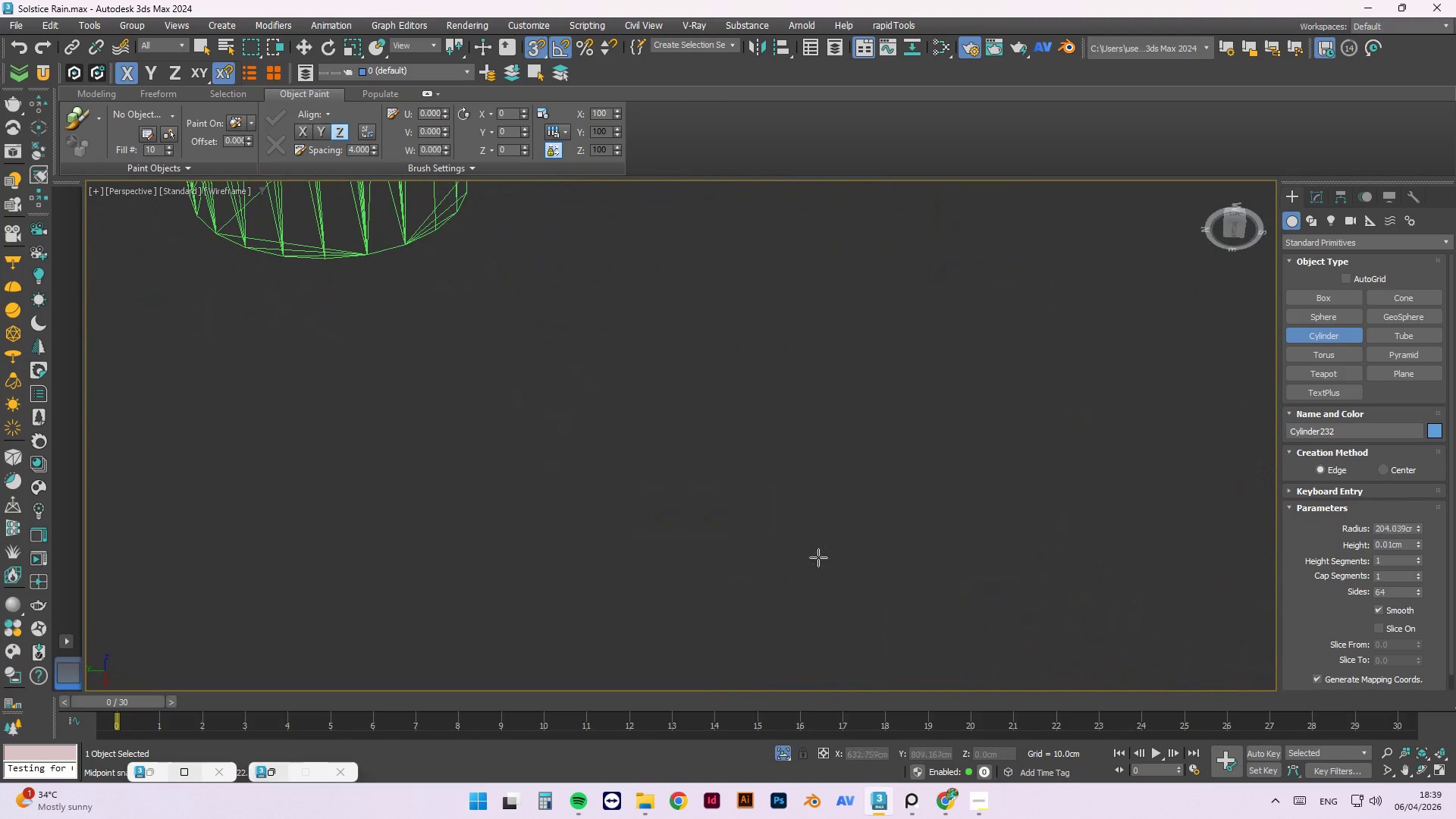 
hold_key(key=AltLeft, duration=1.41)
 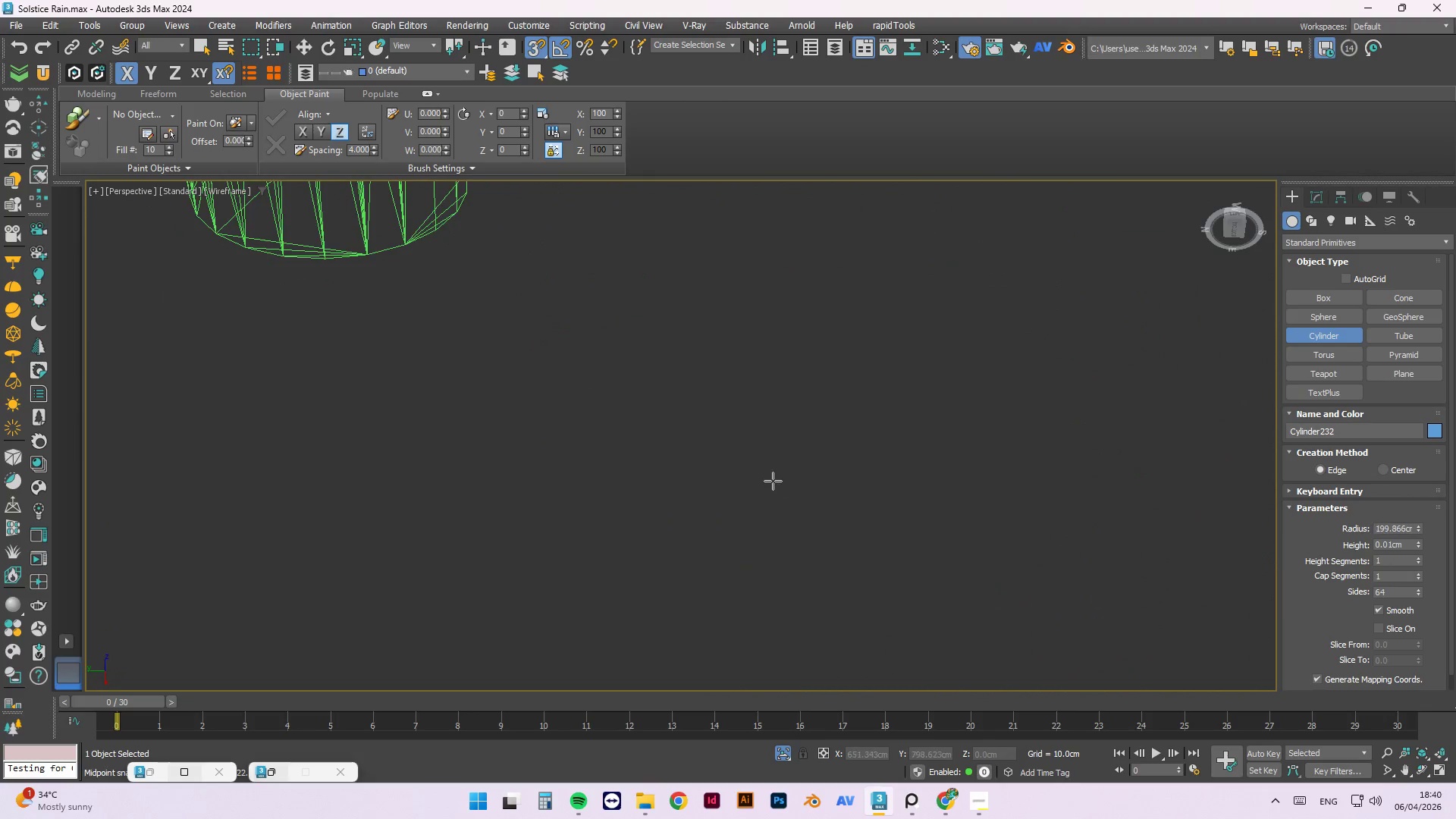 
scroll: coordinate [773, 481], scroll_direction: up, amount: 1.0
 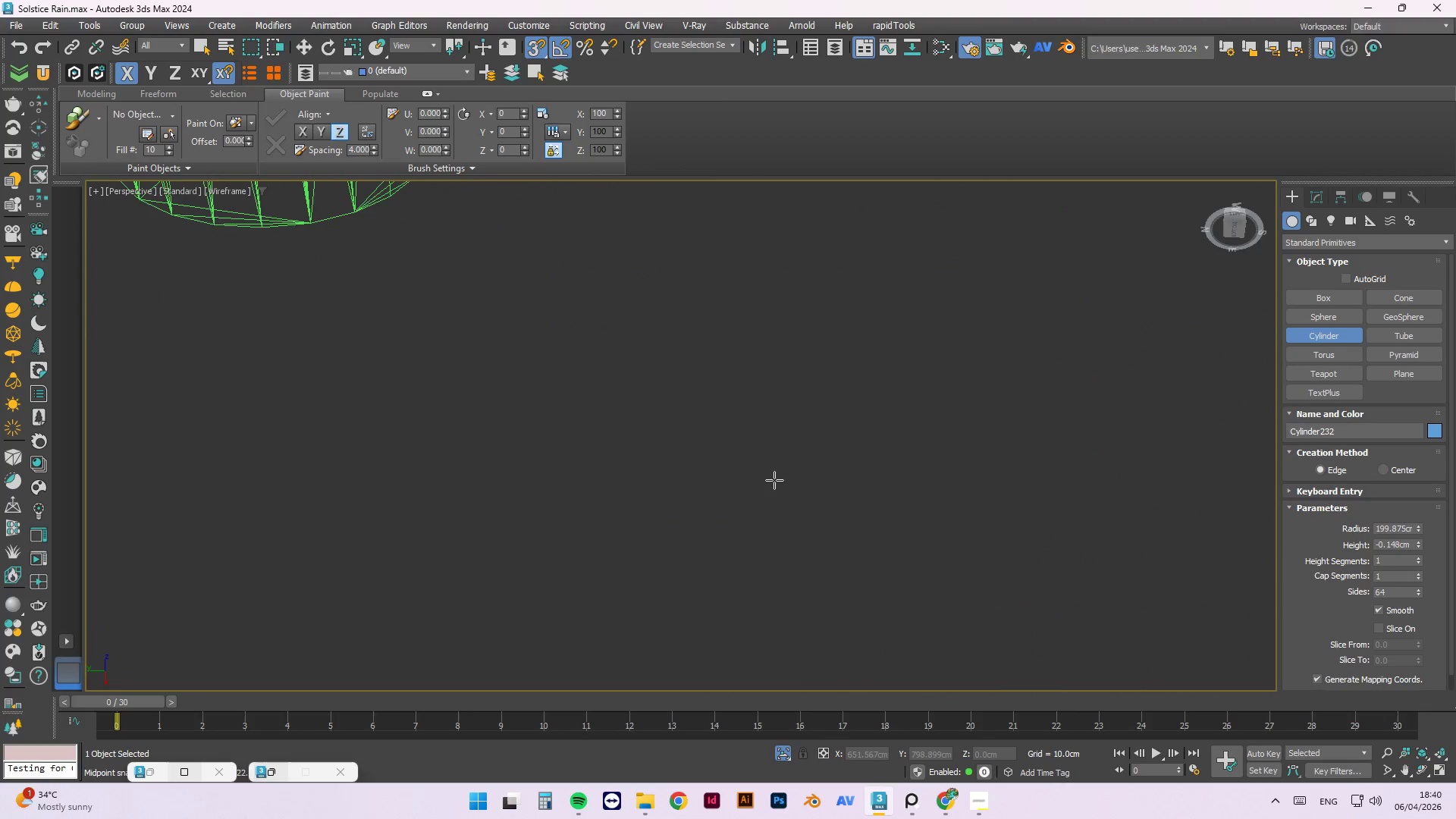 
scroll: coordinate [697, 446], scroll_direction: down, amount: 5.0
 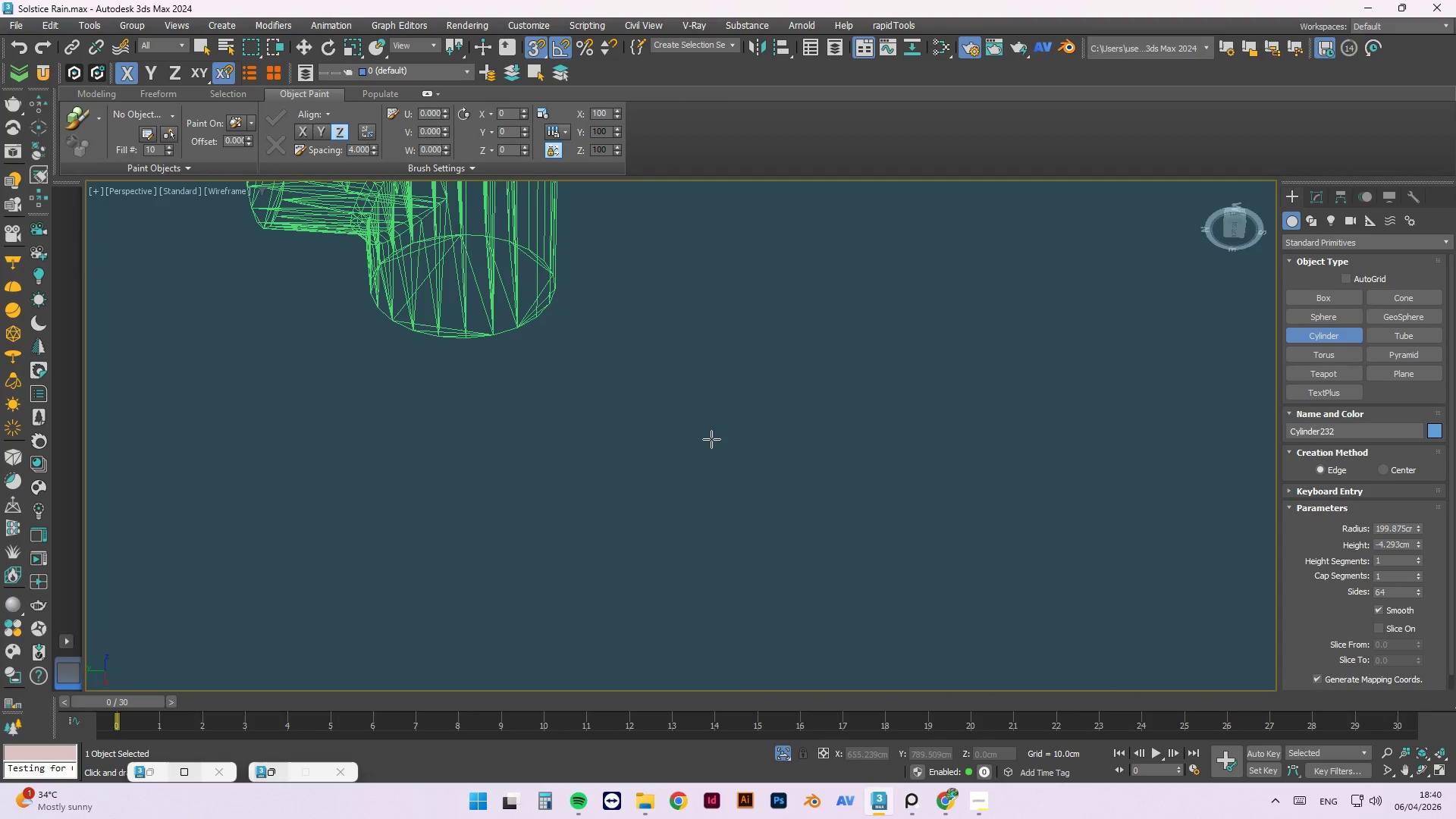 
key(Control+ControlLeft)
 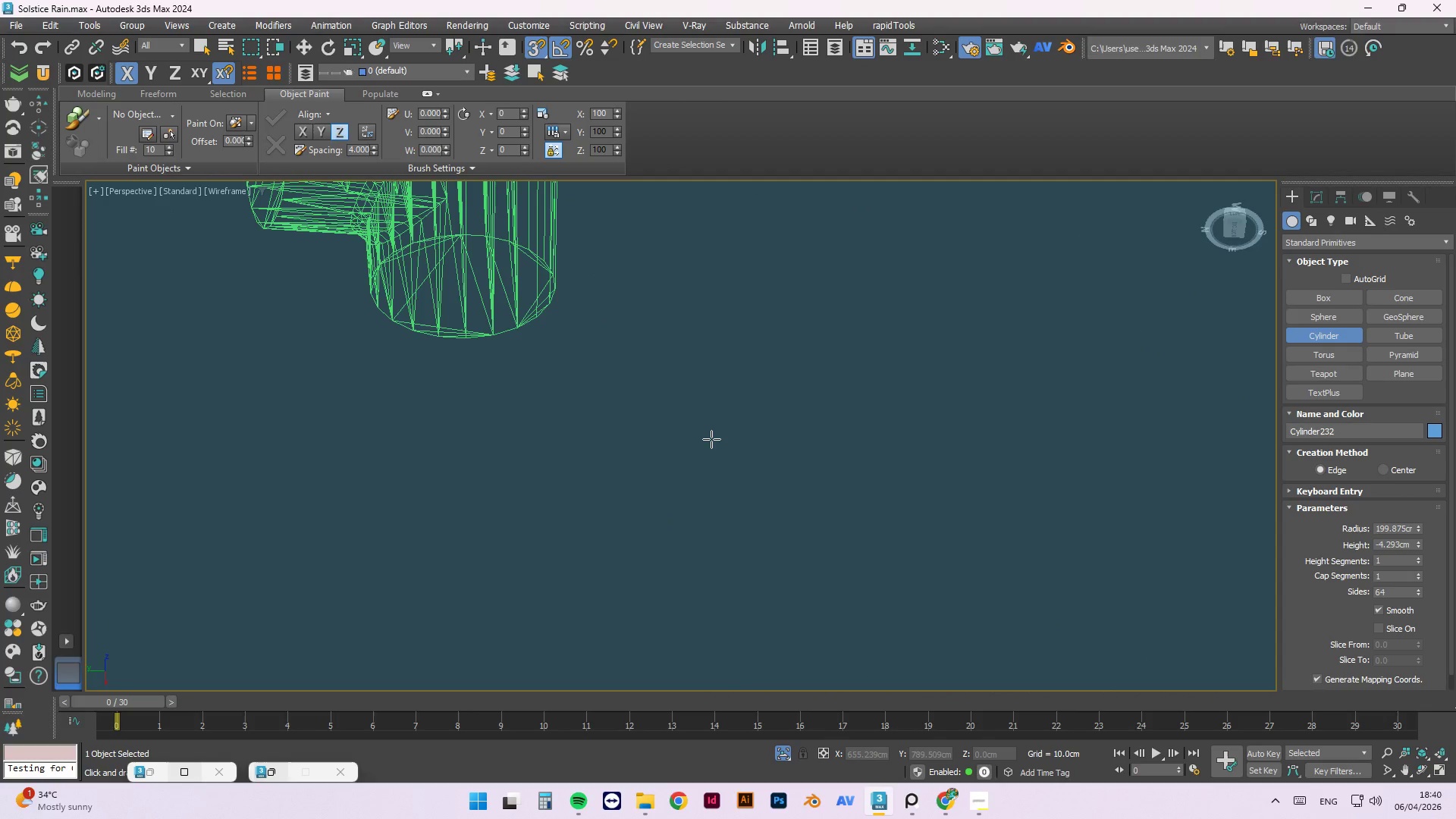 
key(Control+Z)
 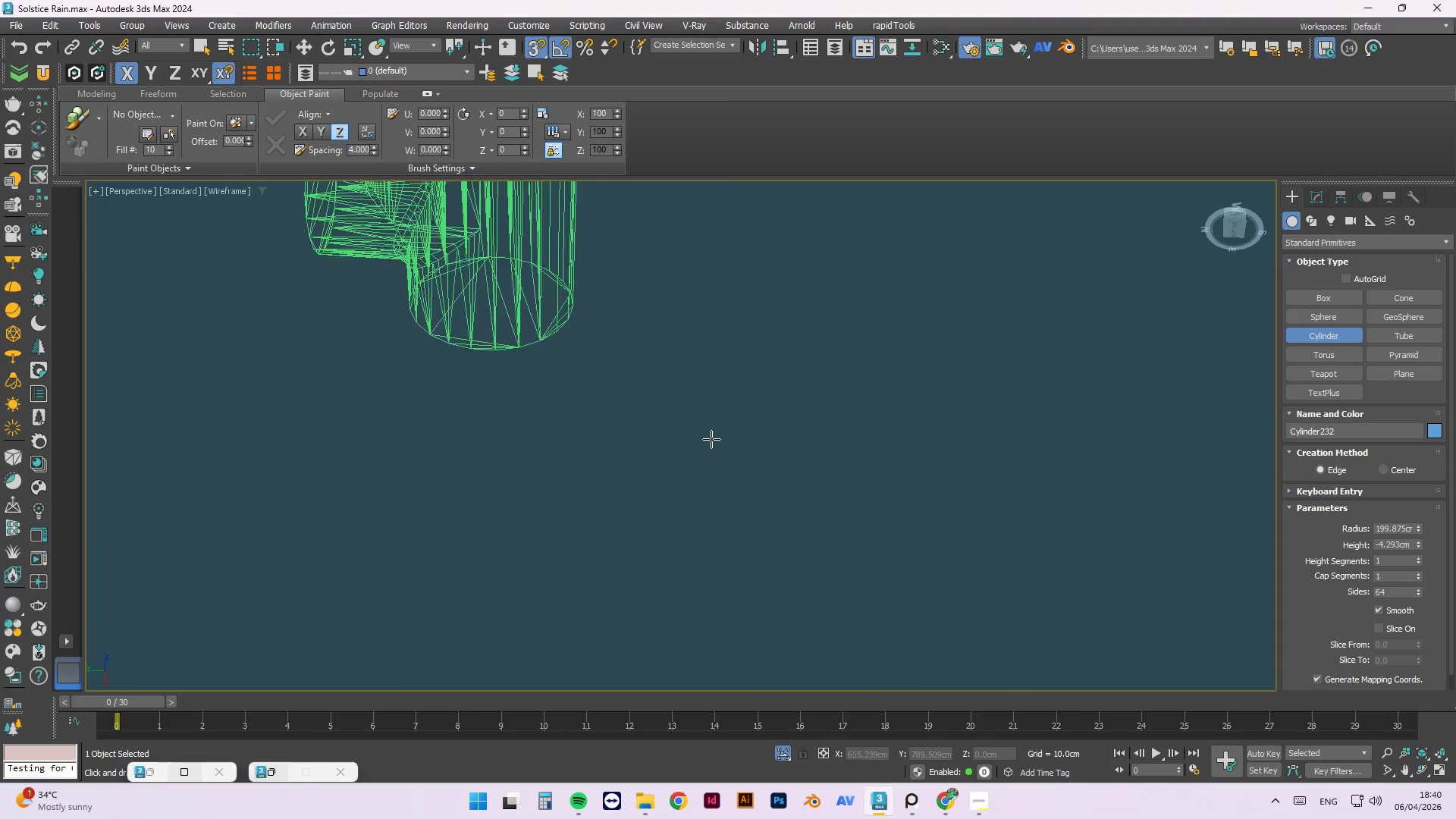 
key(Escape)
 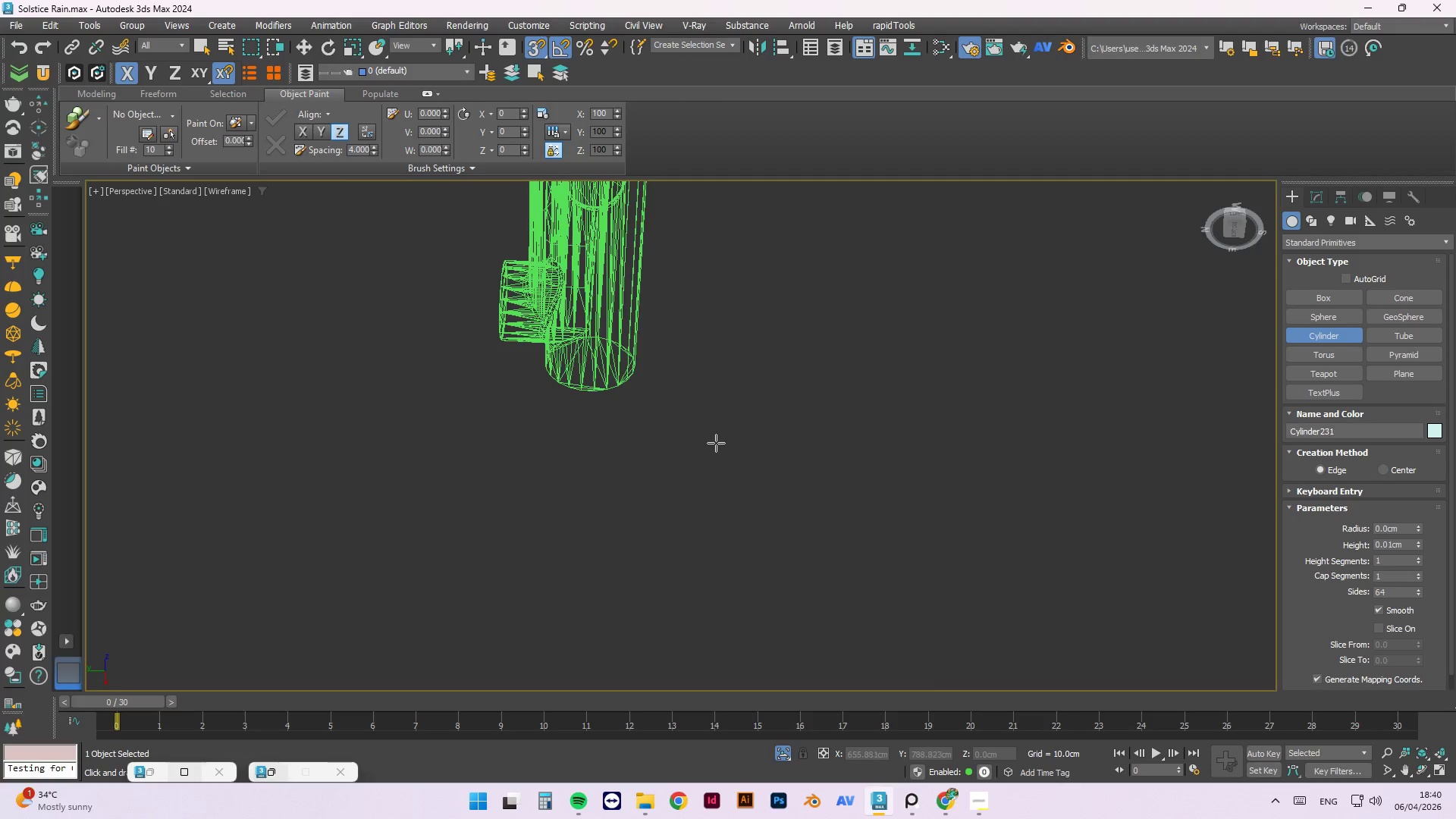 
scroll: coordinate [711, 439], scroll_direction: down, amount: 4.0
 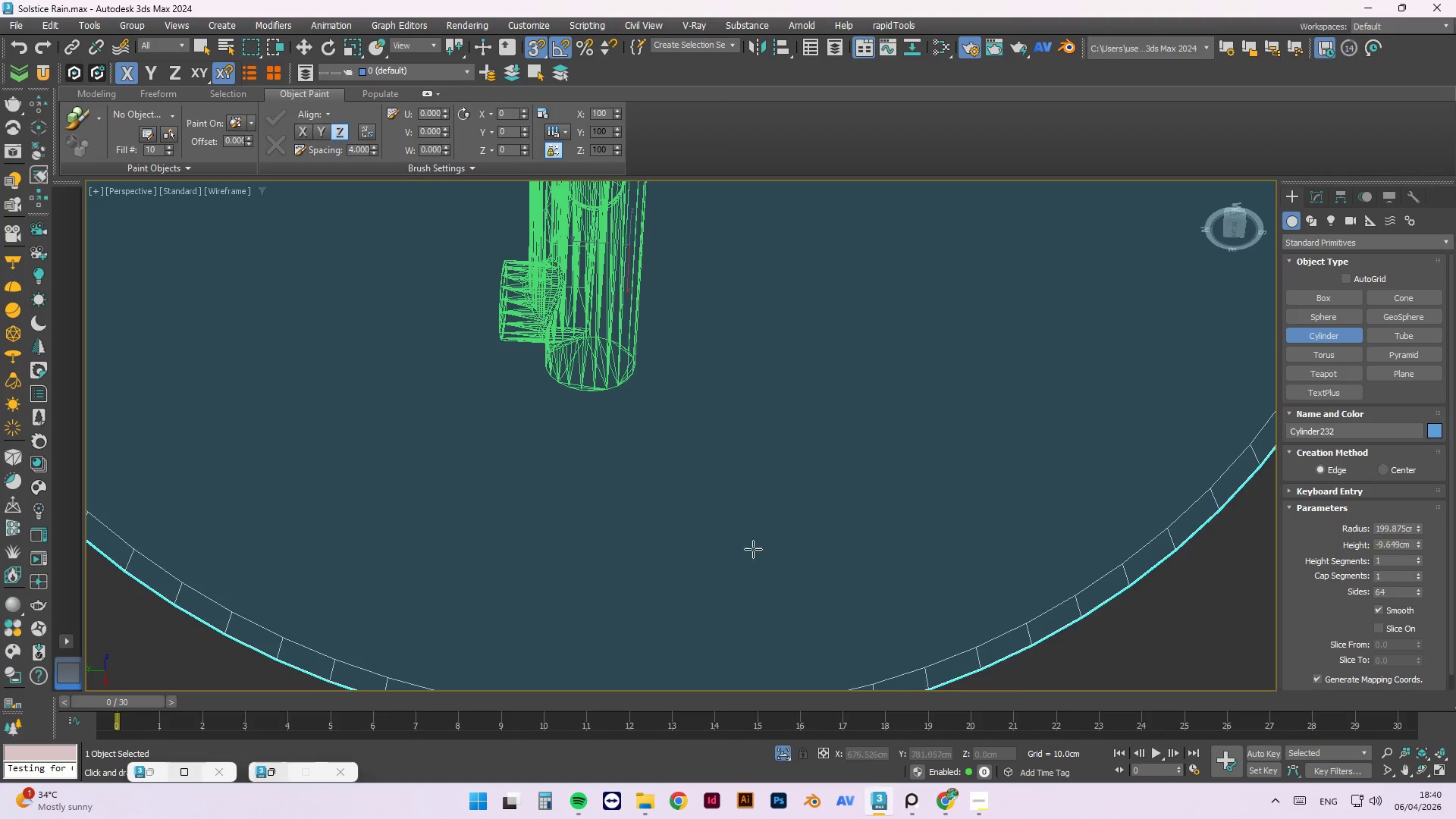 
hold_key(key=AltLeft, duration=1.5)
 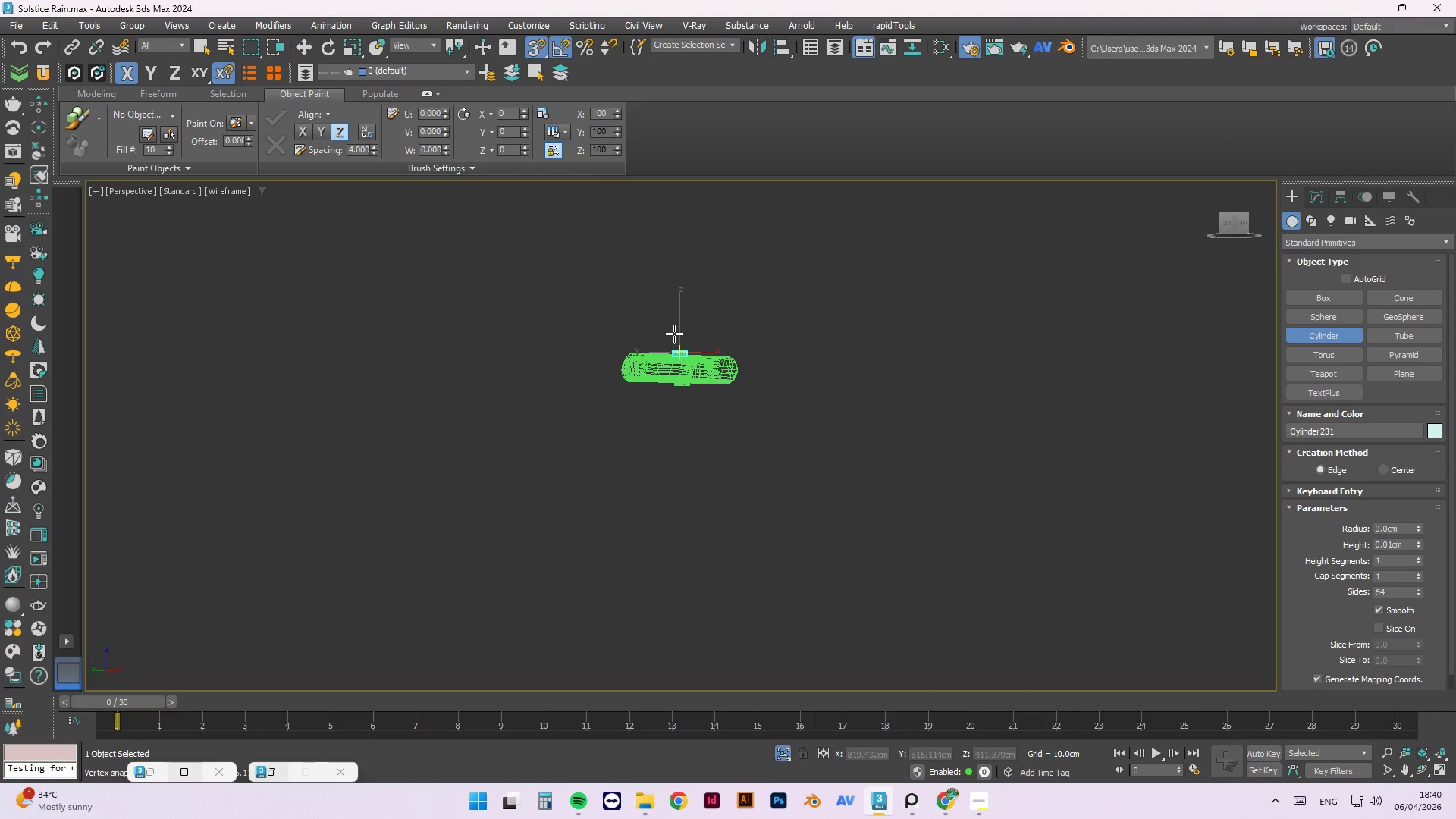 
scroll: coordinate [716, 443], scroll_direction: down, amount: 3.0
 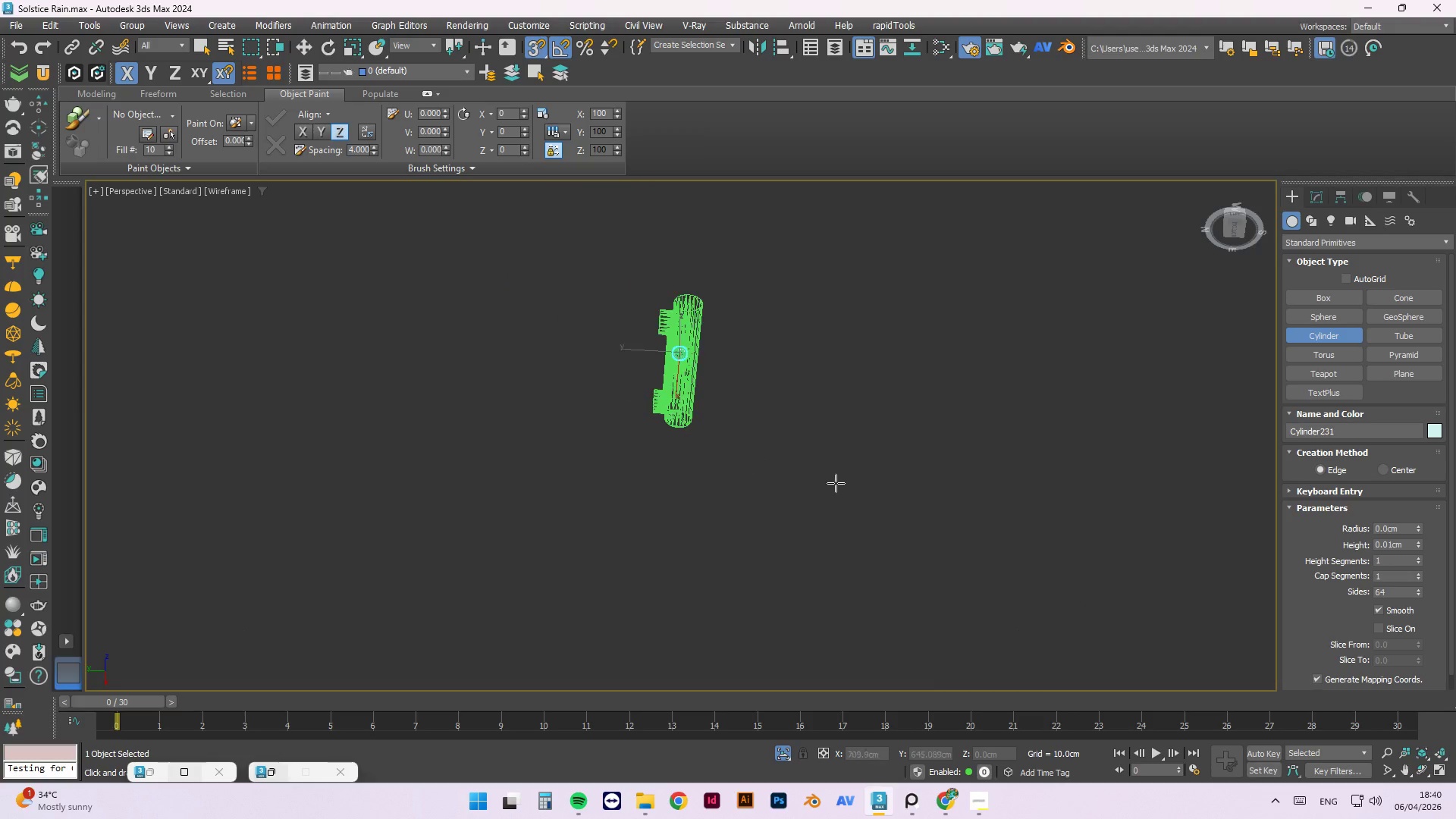 
hold_key(key=AltLeft, duration=1.53)
 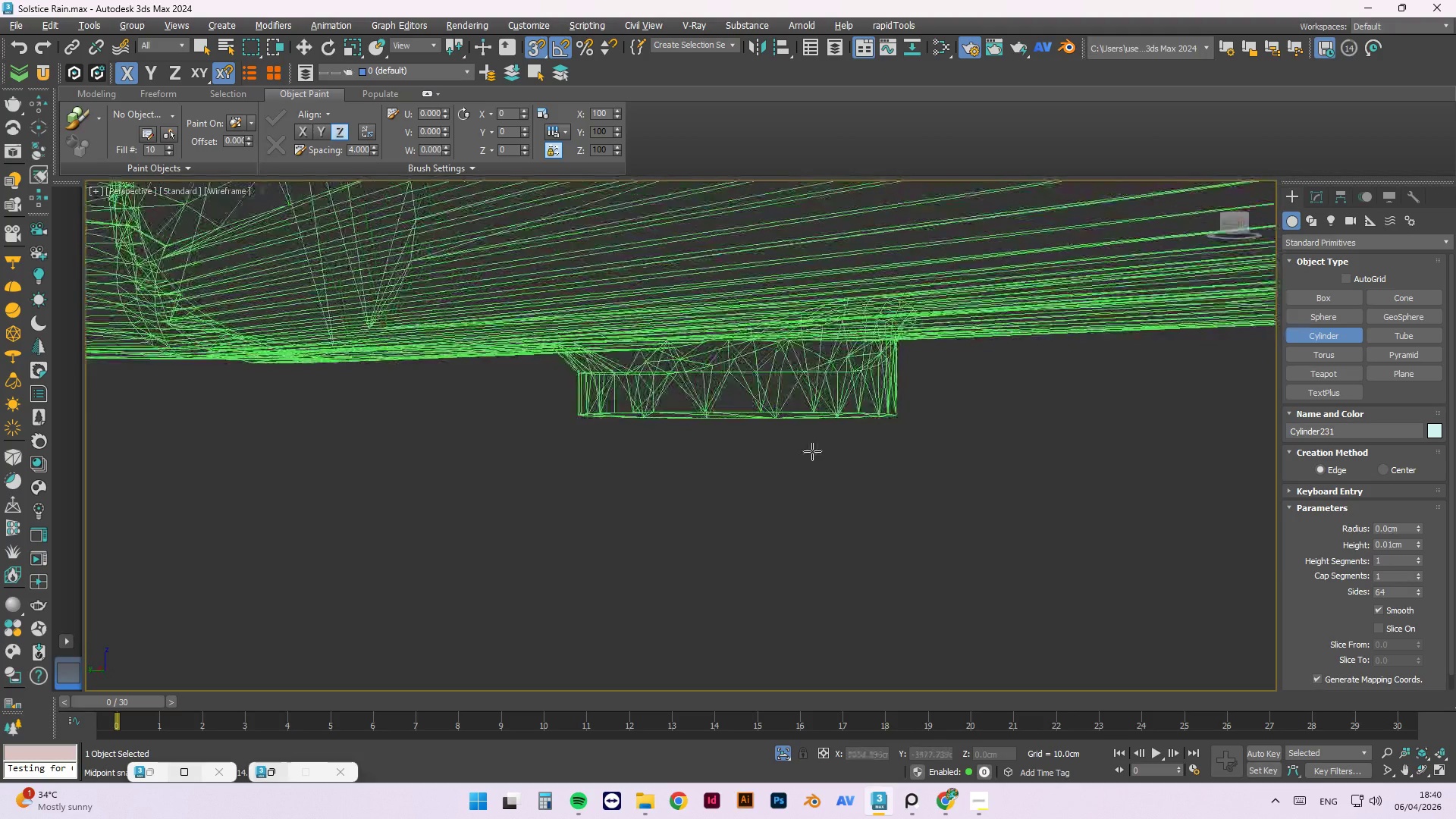 
scroll: coordinate [662, 469], scroll_direction: up, amount: 7.0
 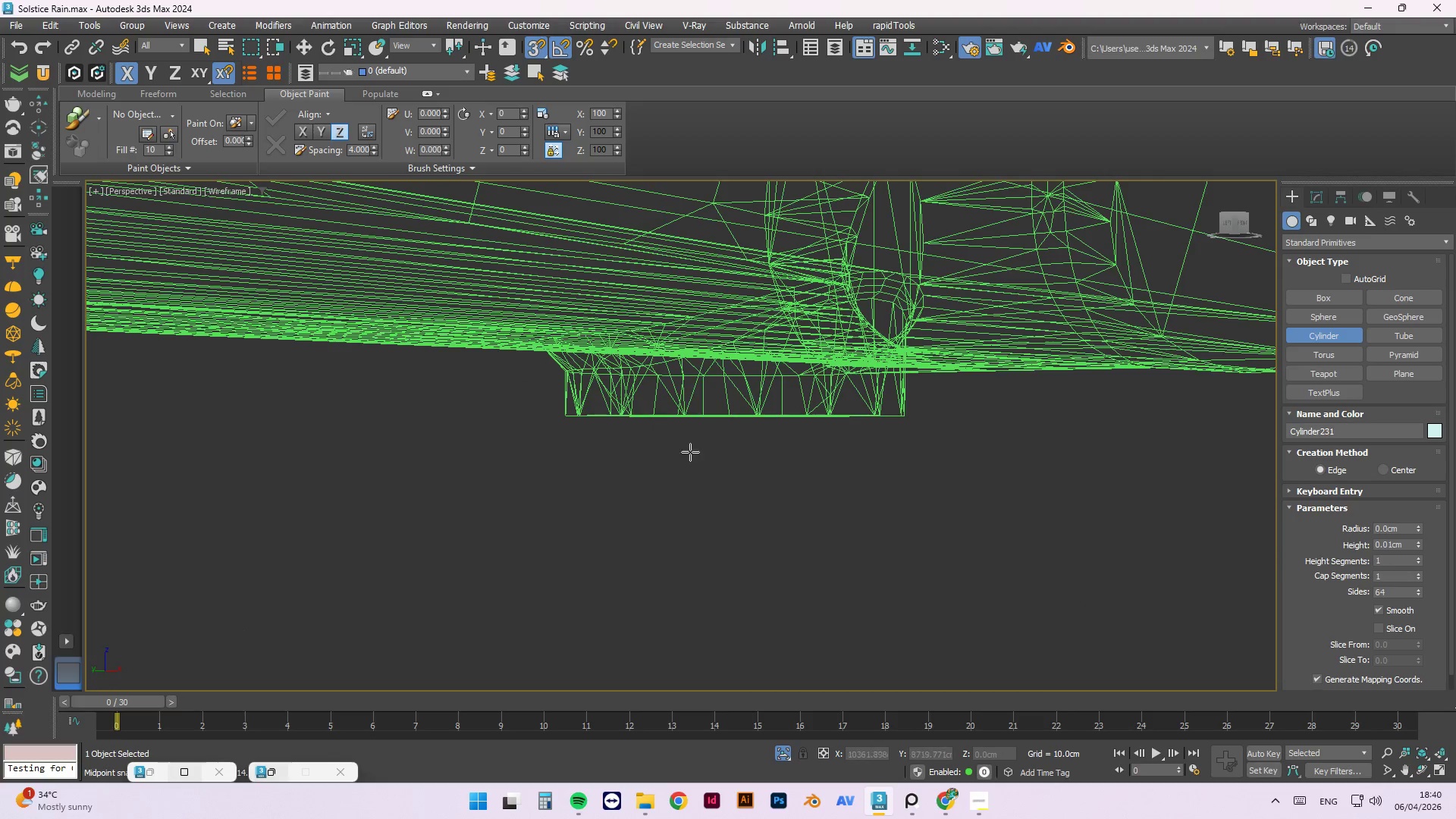 
hold_key(key=AltLeft, duration=1.51)
 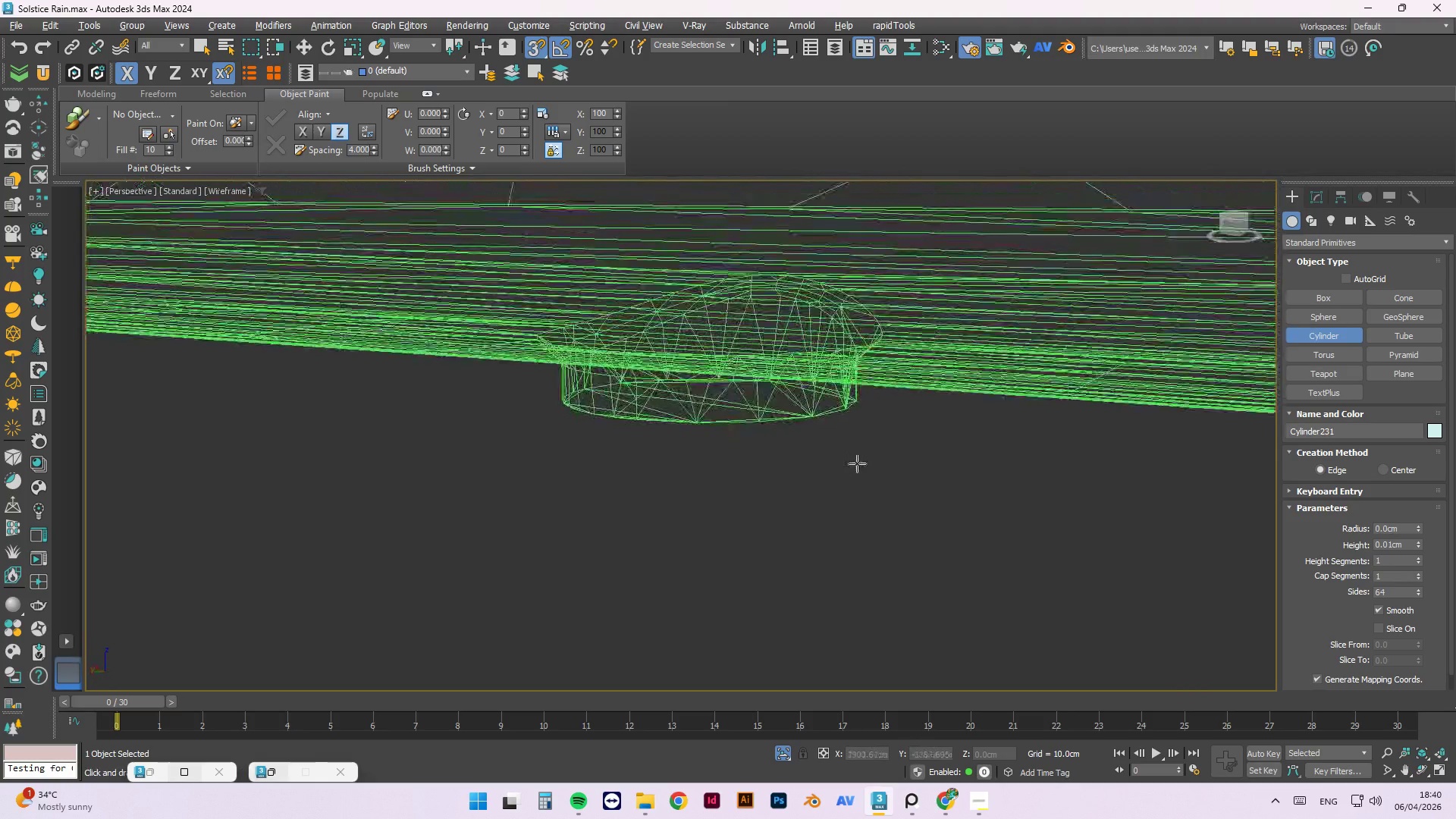 
hold_key(key=AltLeft, duration=1.52)
 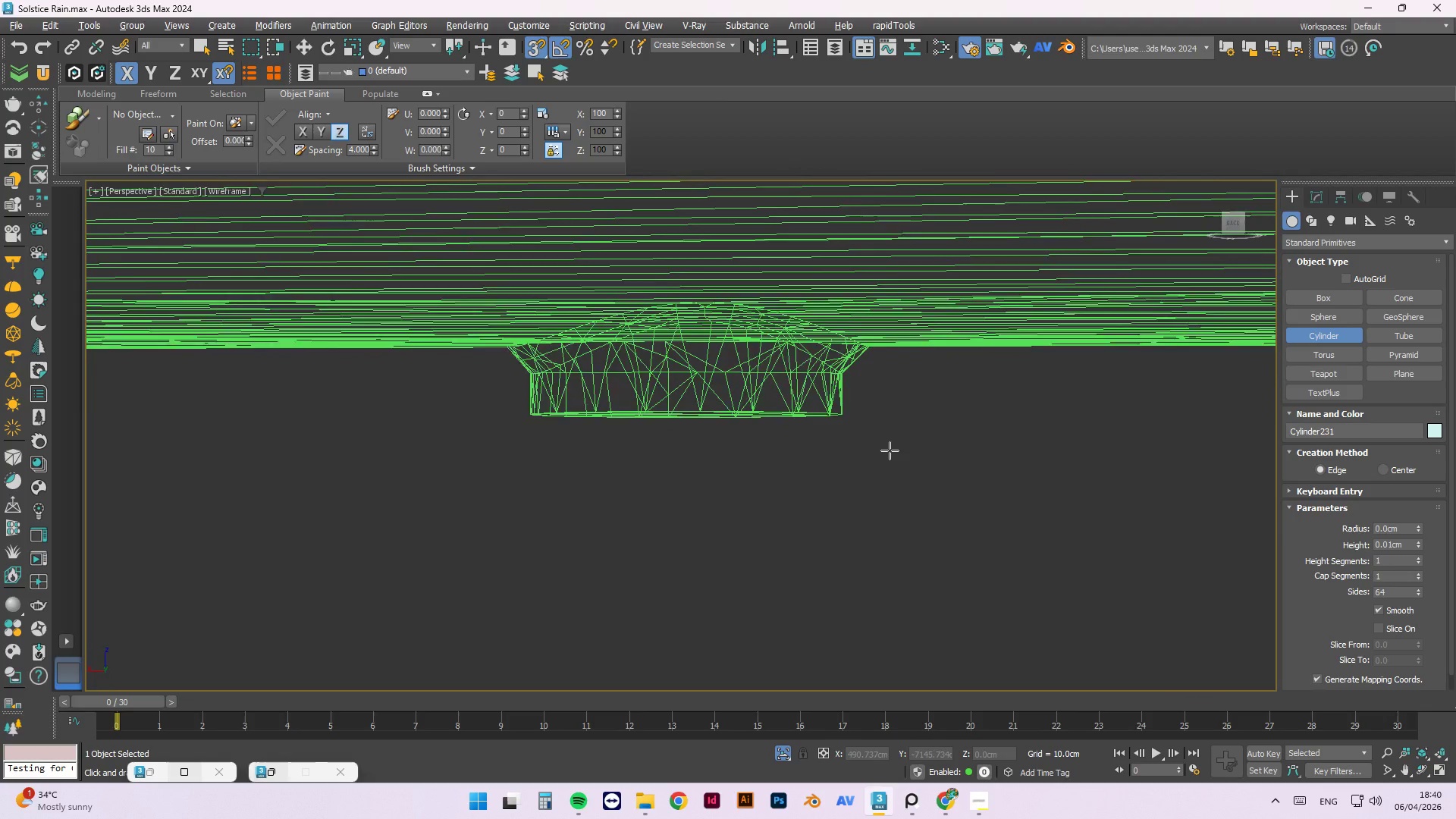 
hold_key(key=AltLeft, duration=1.41)
 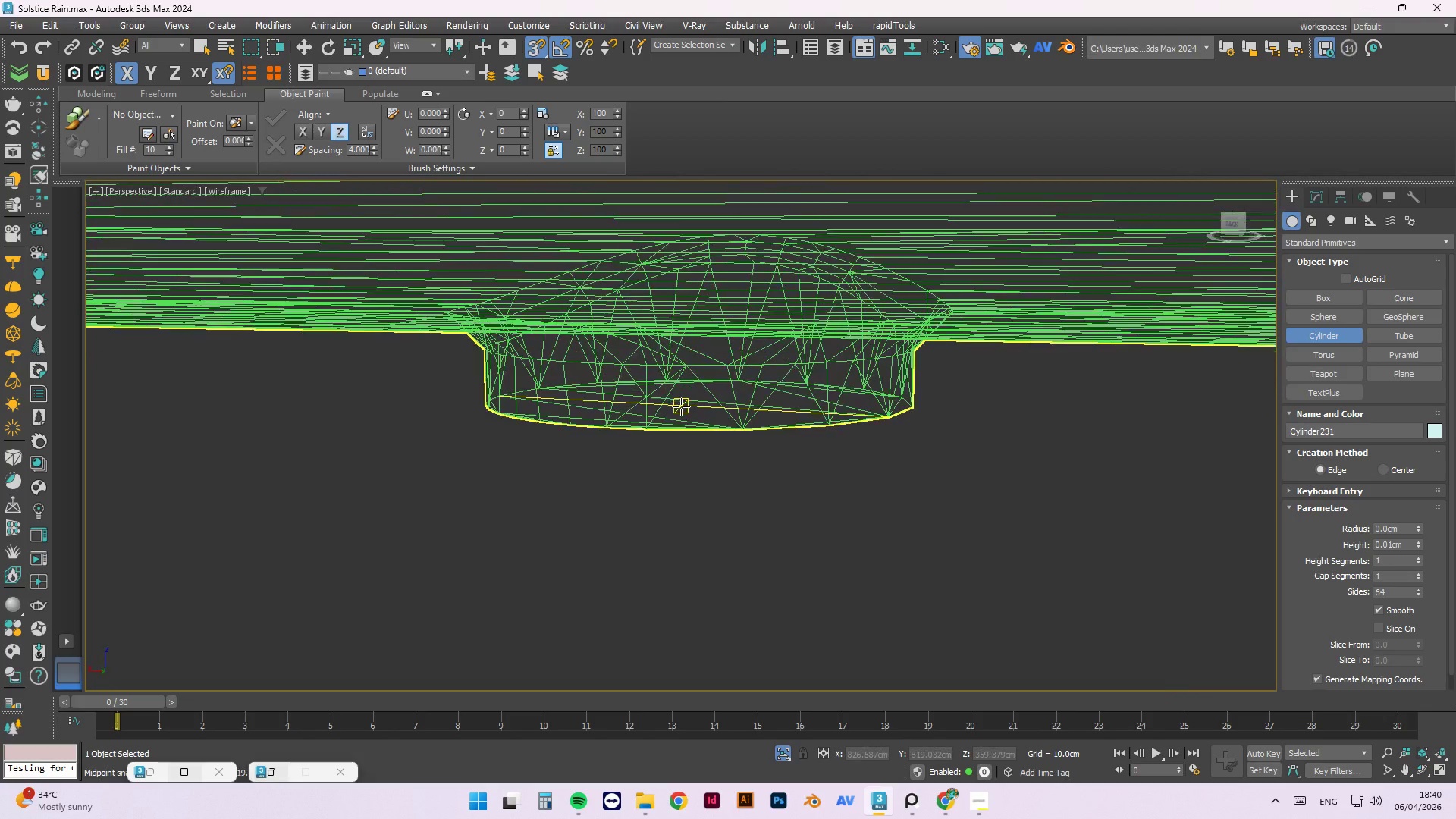 
scroll: coordinate [681, 406], scroll_direction: up, amount: 1.0
 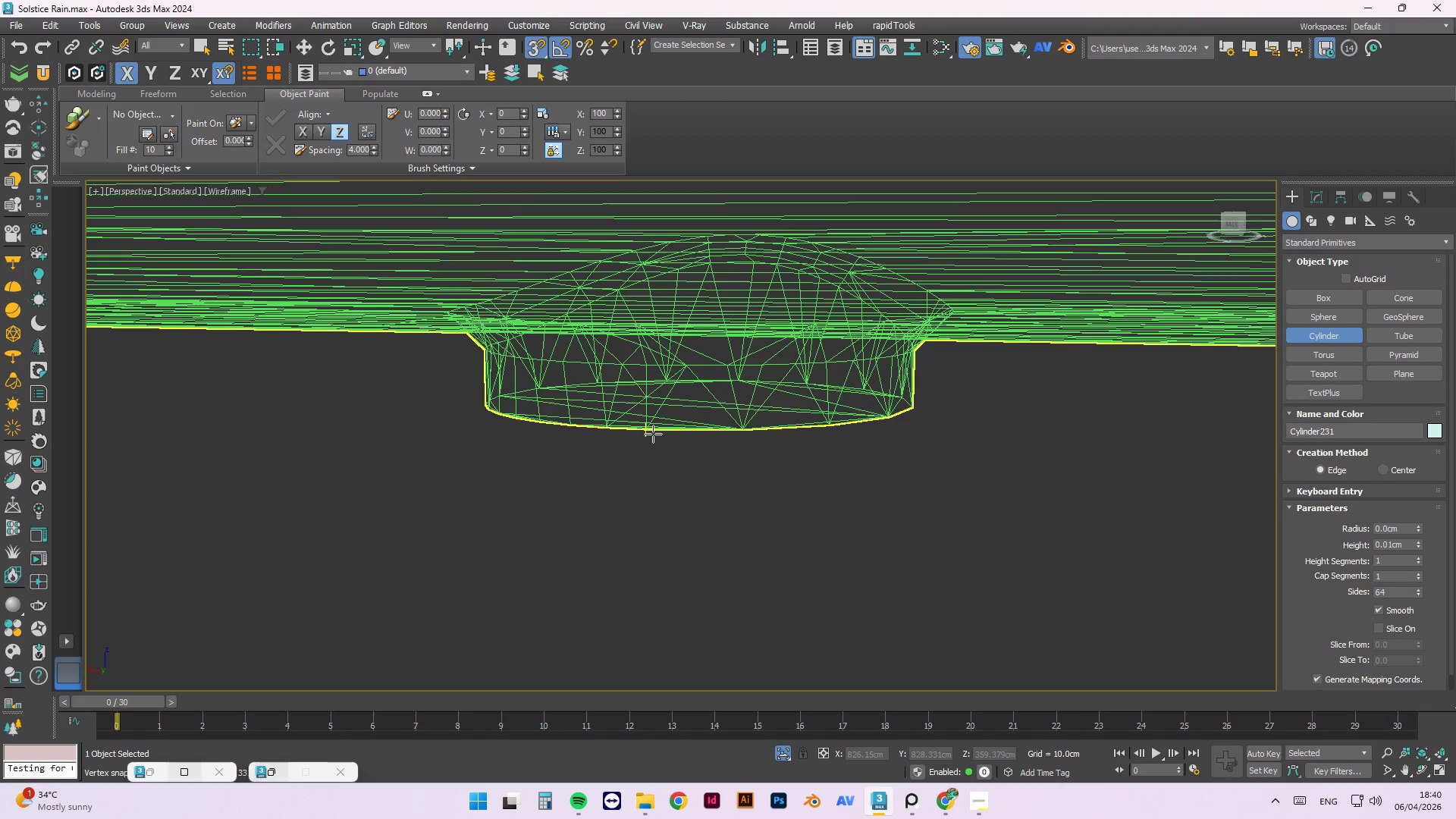 
left_click_drag(start_coordinate=[646, 431], to_coordinate=[736, 378])
 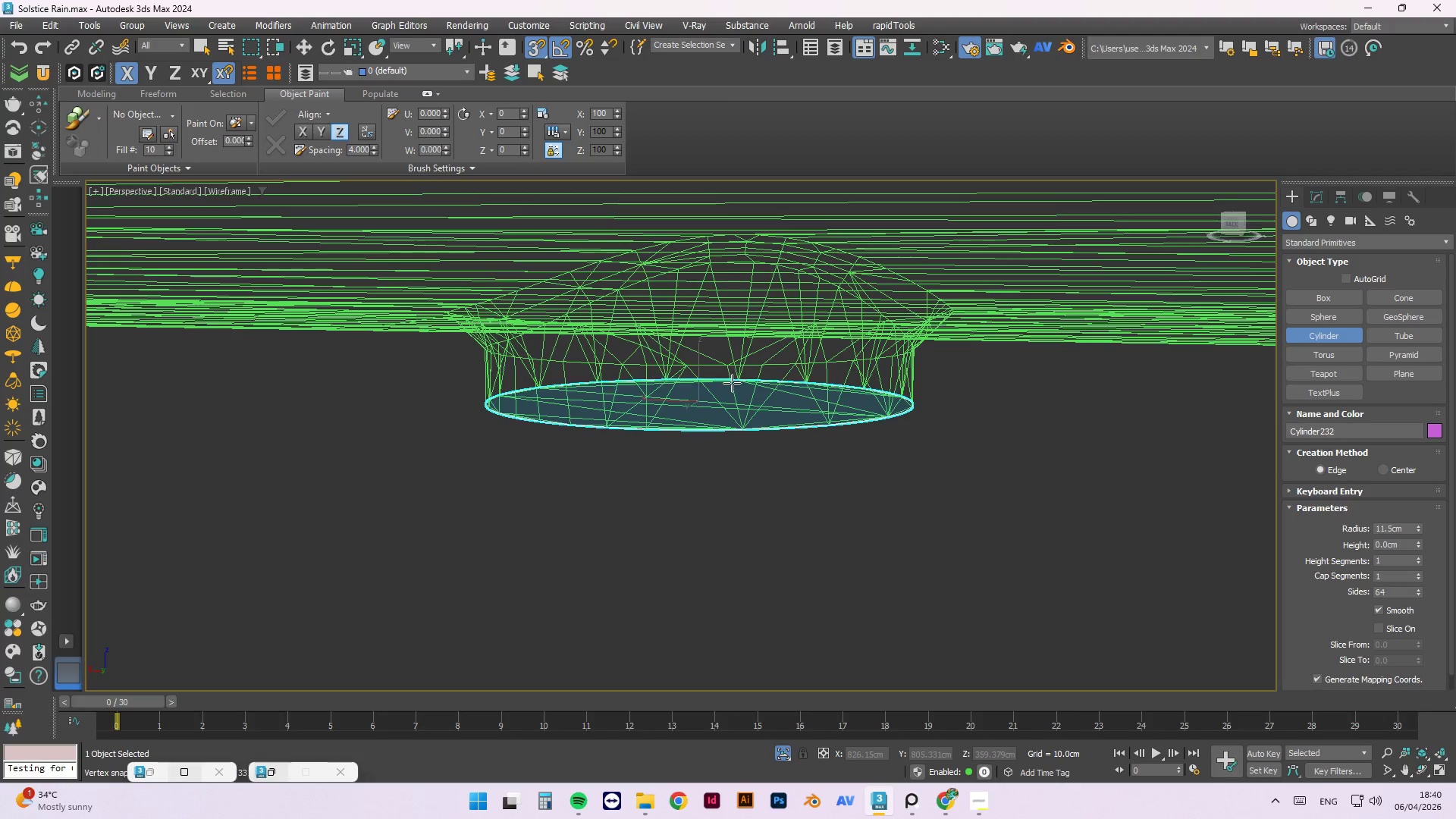 
scroll: coordinate [728, 399], scroll_direction: down, amount: 6.0
 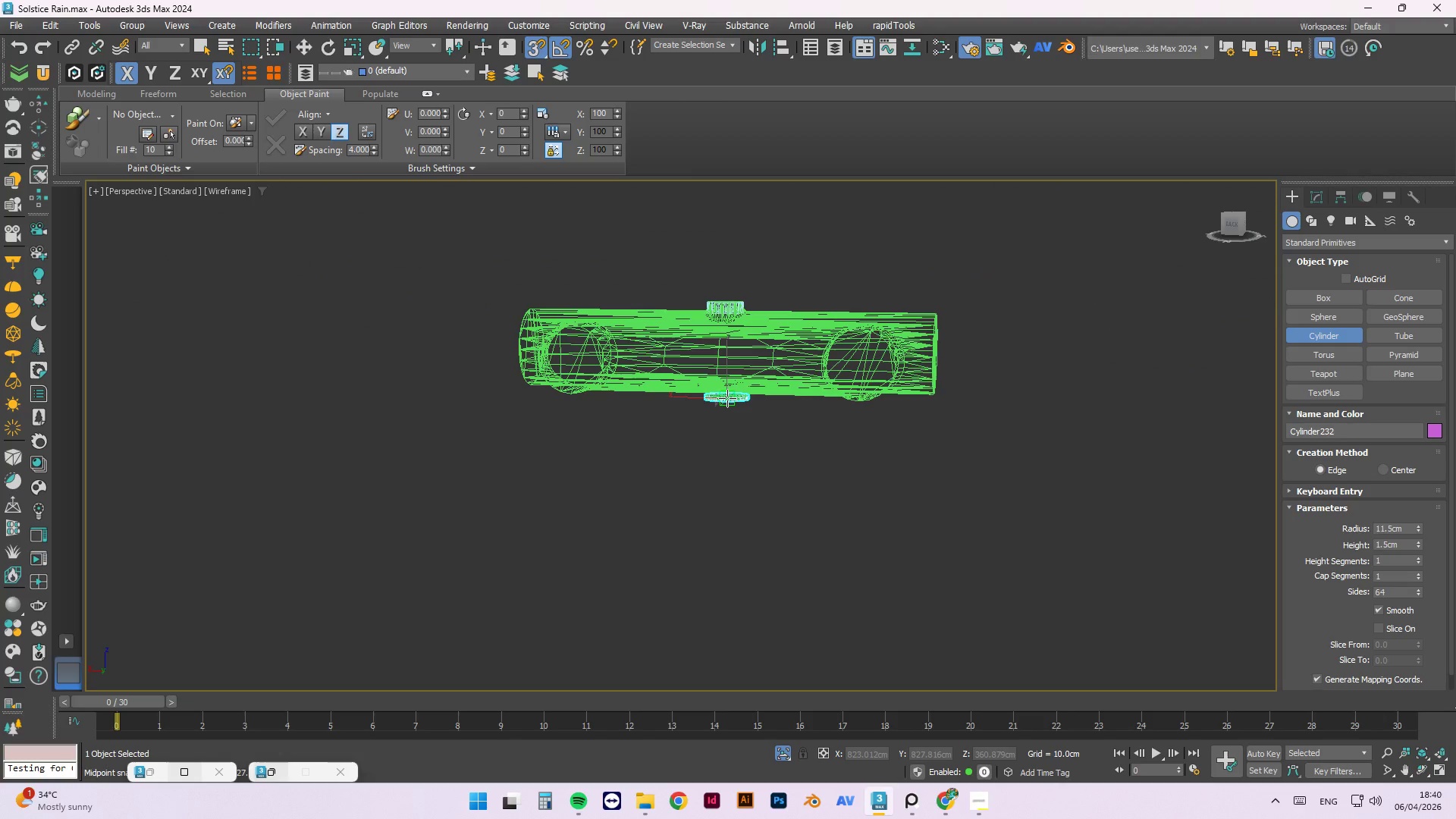 
key(F)
 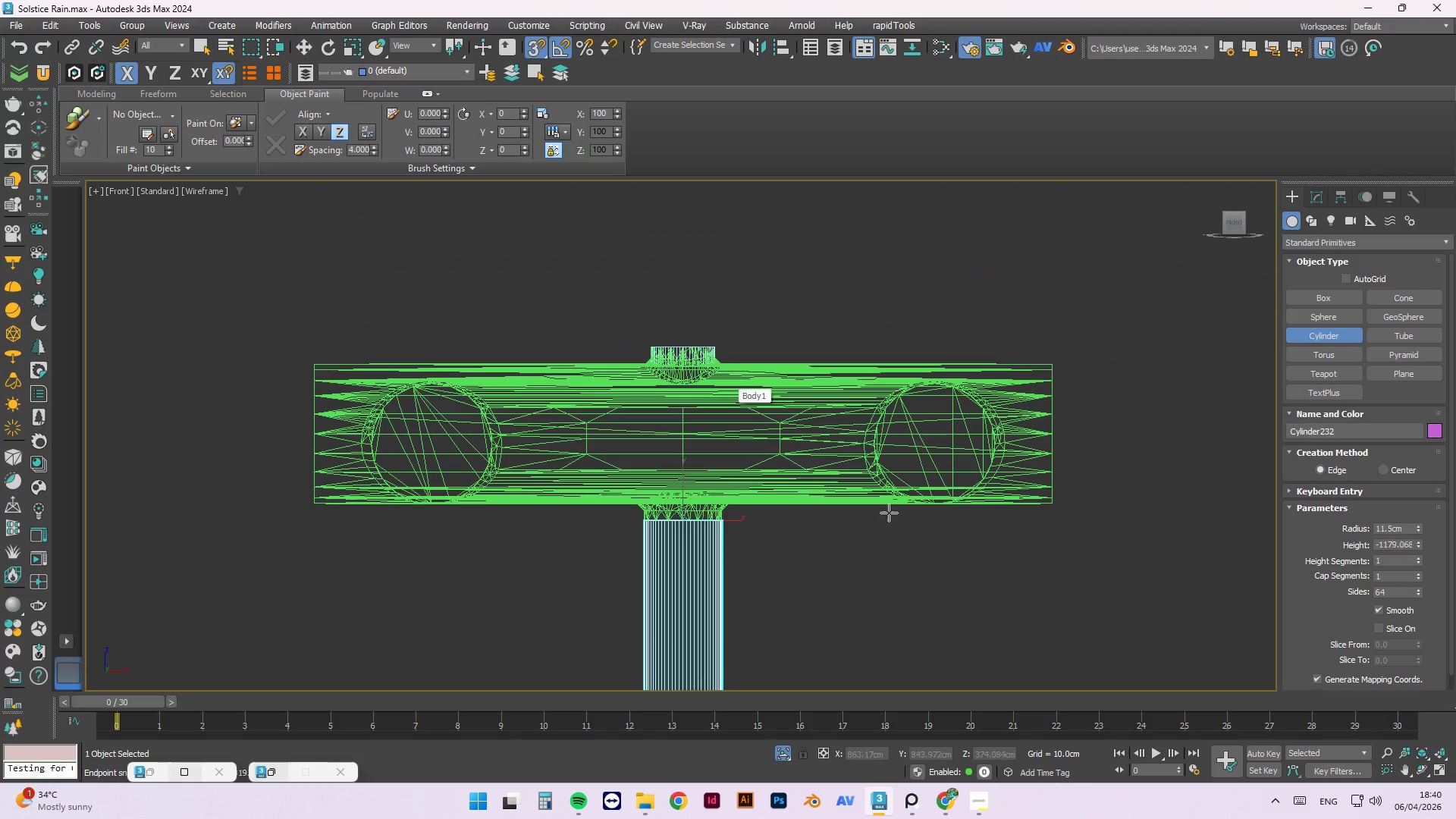 
scroll: coordinate [966, 515], scroll_direction: up, amount: 2.0
 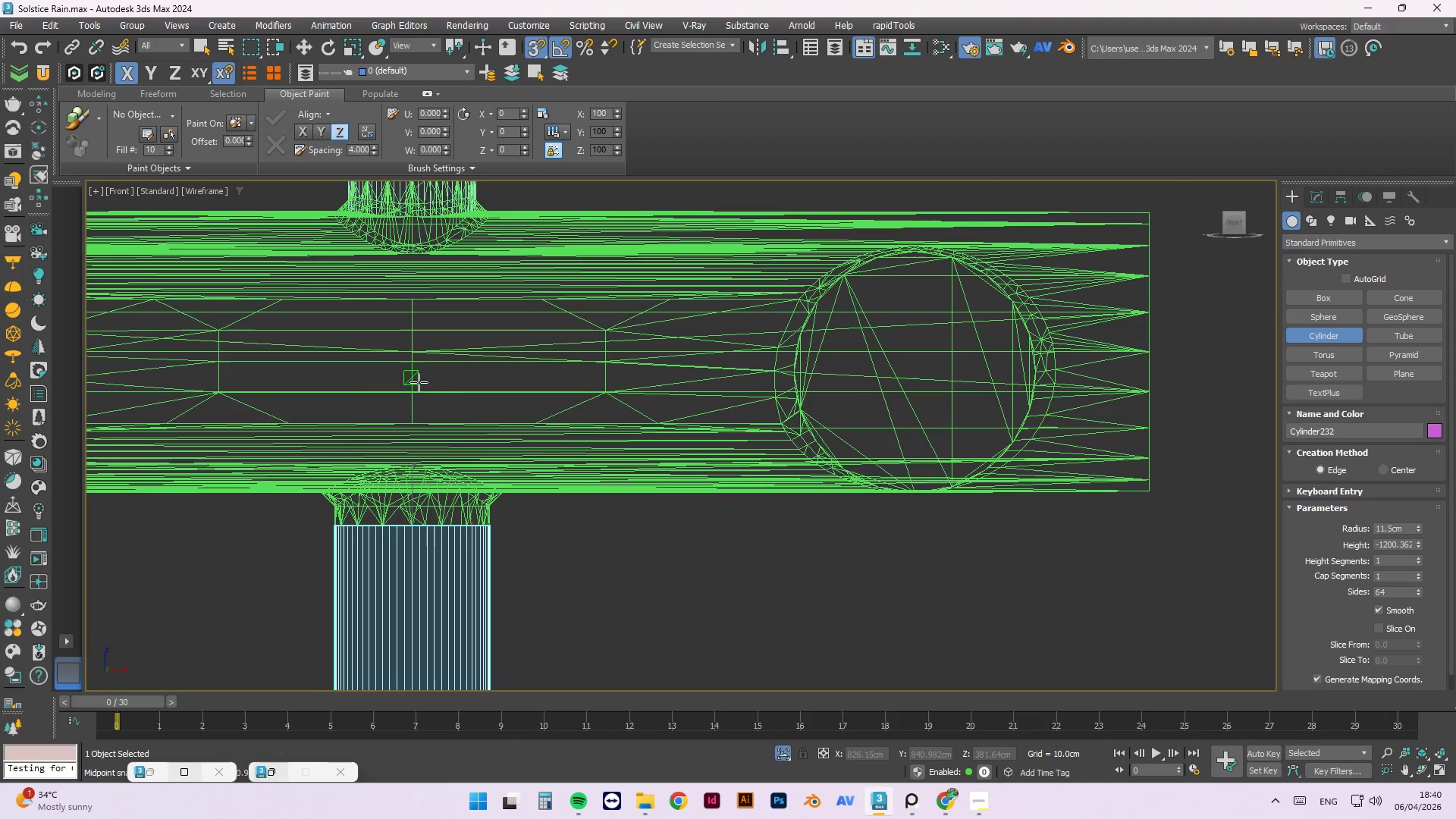 
key(S)
 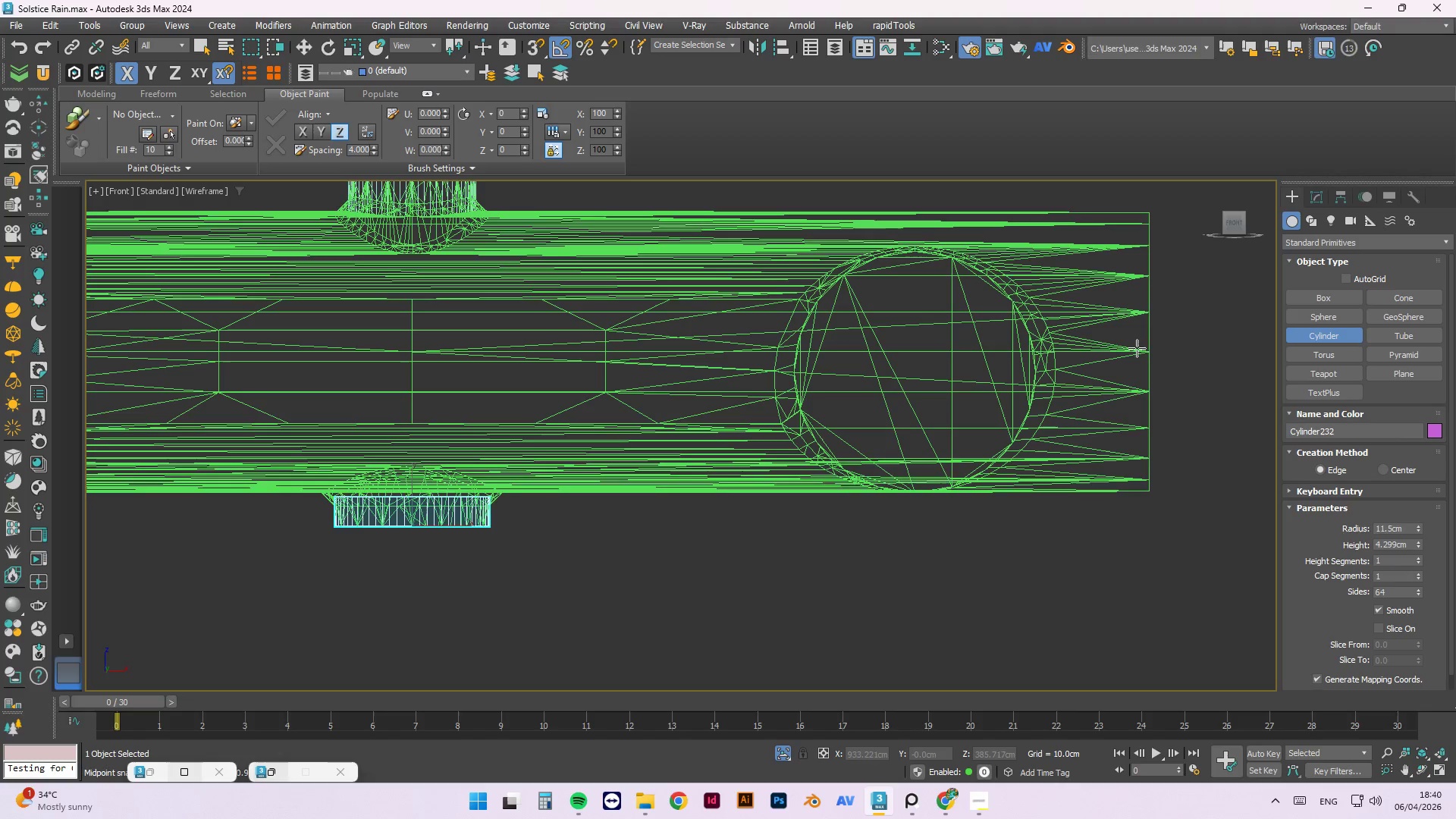 
key(S)
 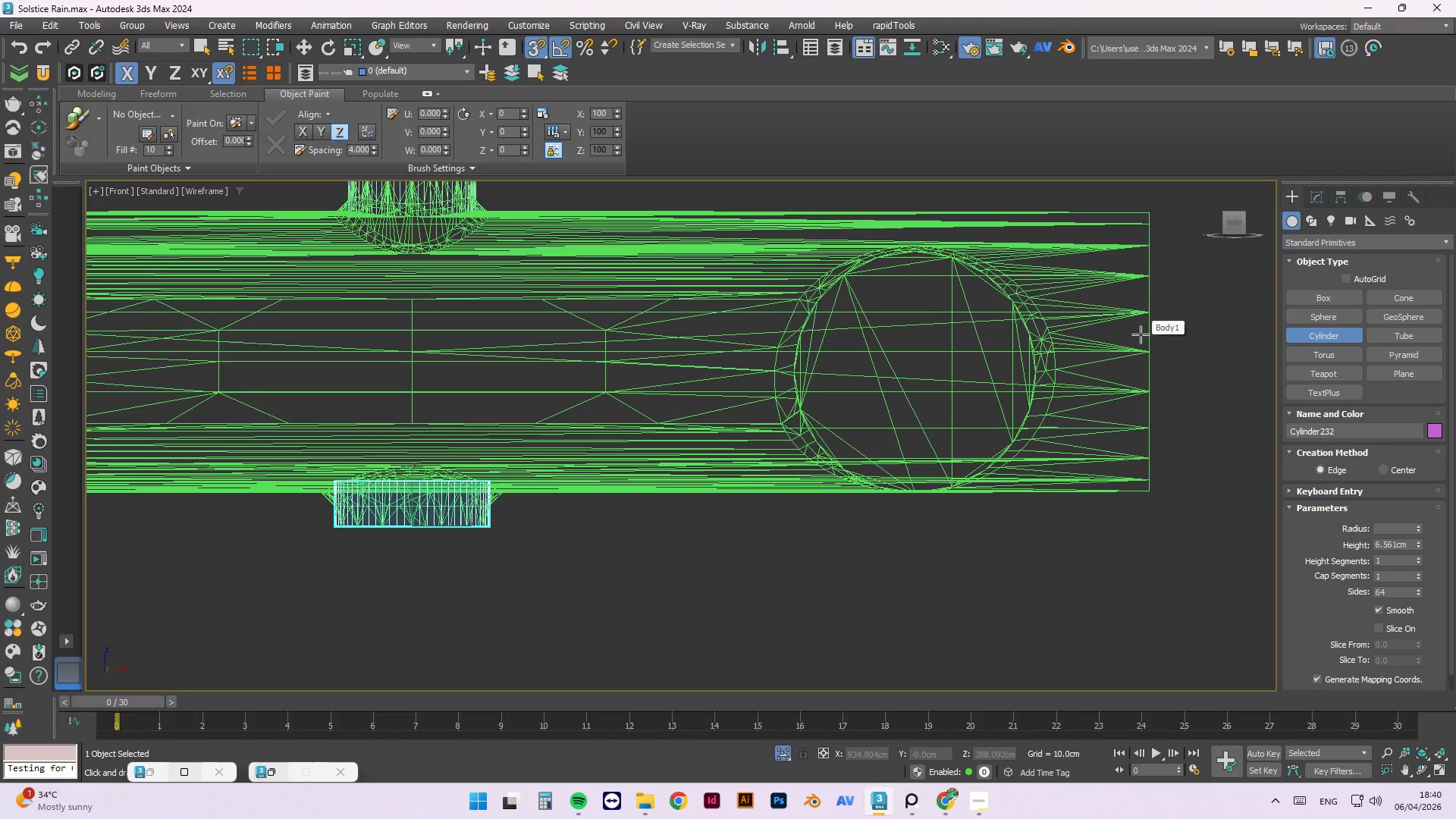 
left_click([1145, 344])
 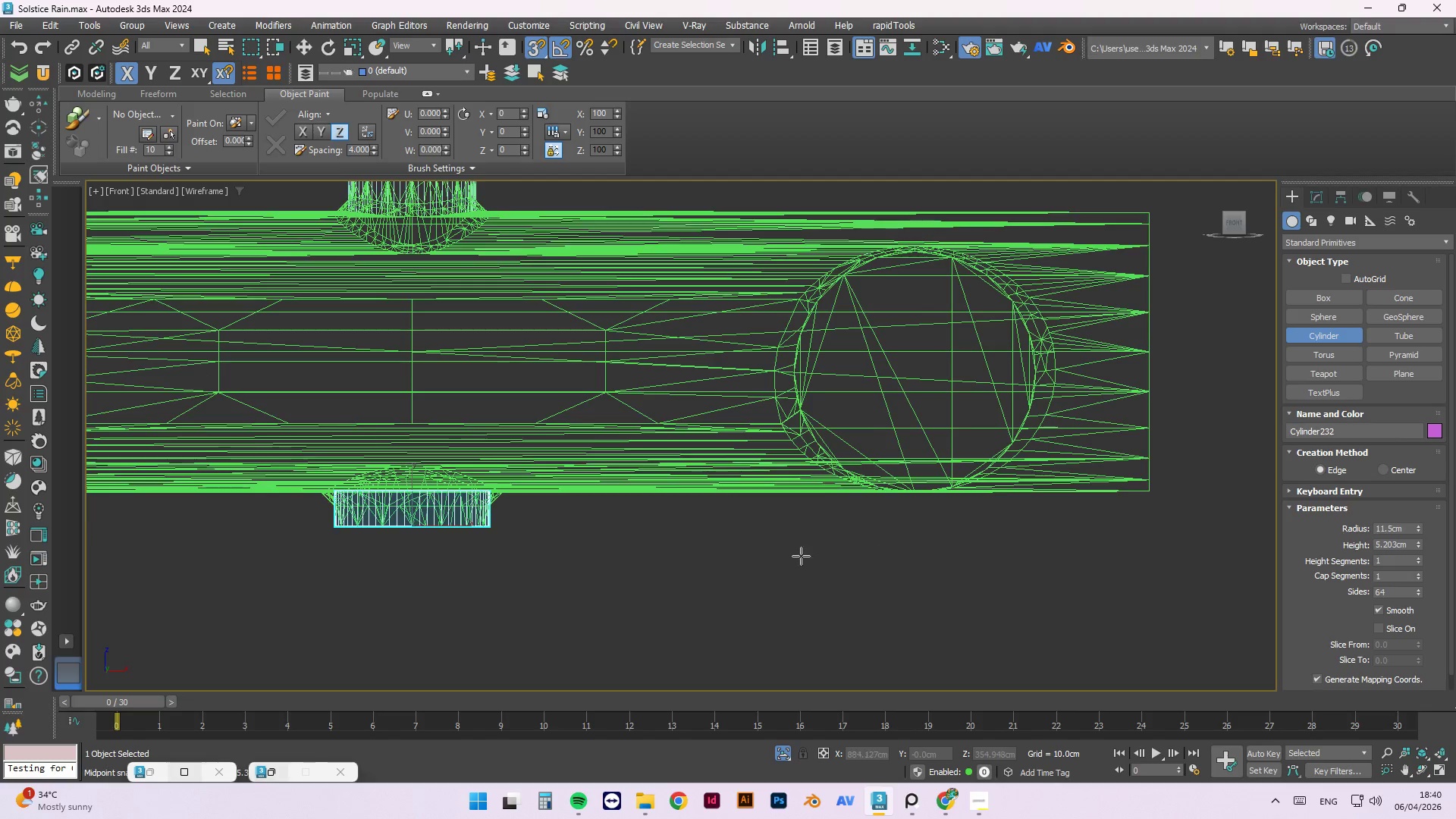 
scroll: coordinate [768, 566], scroll_direction: down, amount: 2.0
 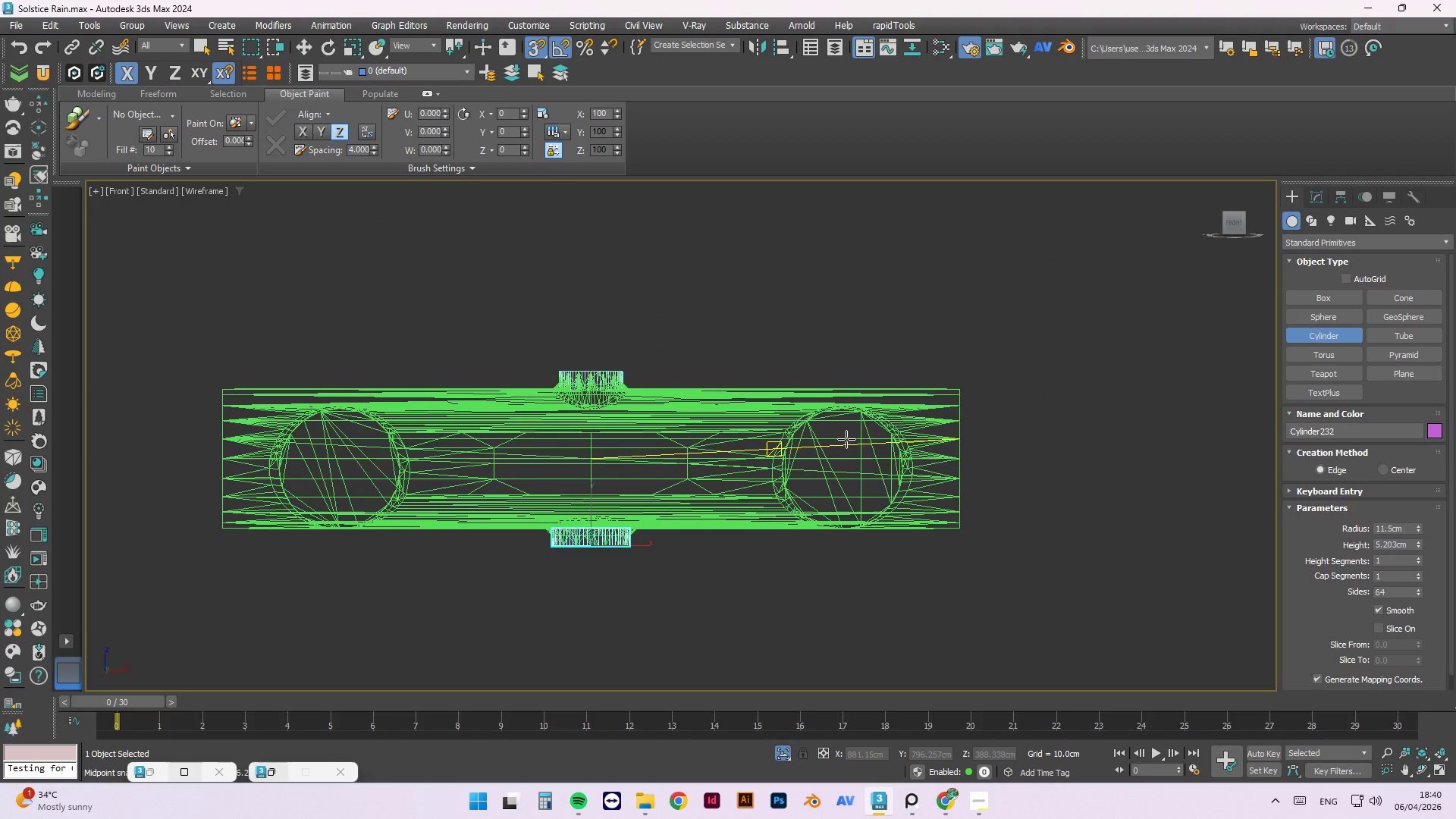 
hold_key(key=AltLeft, duration=1.5)
 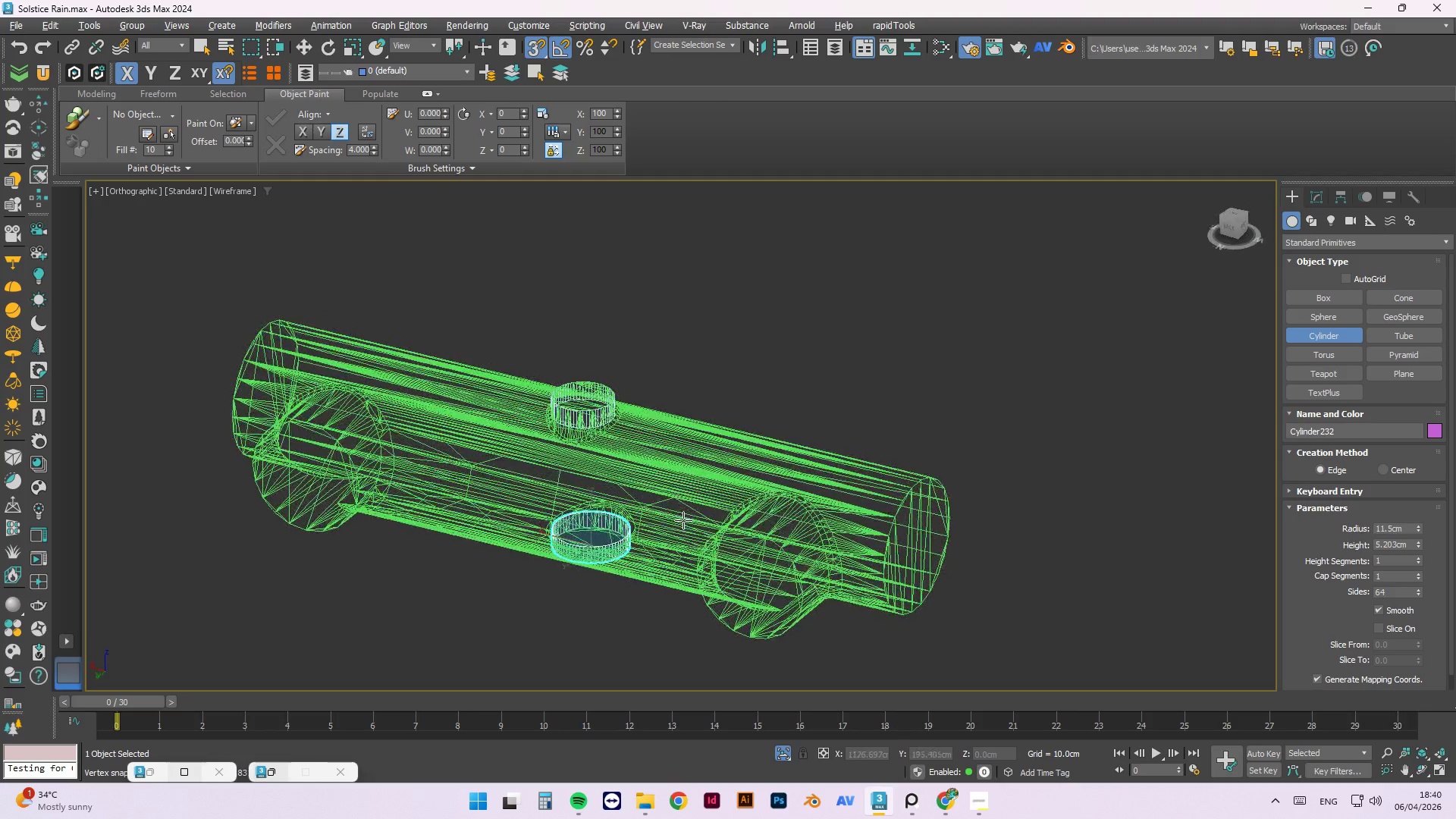 
hold_key(key=AltLeft, duration=0.78)
 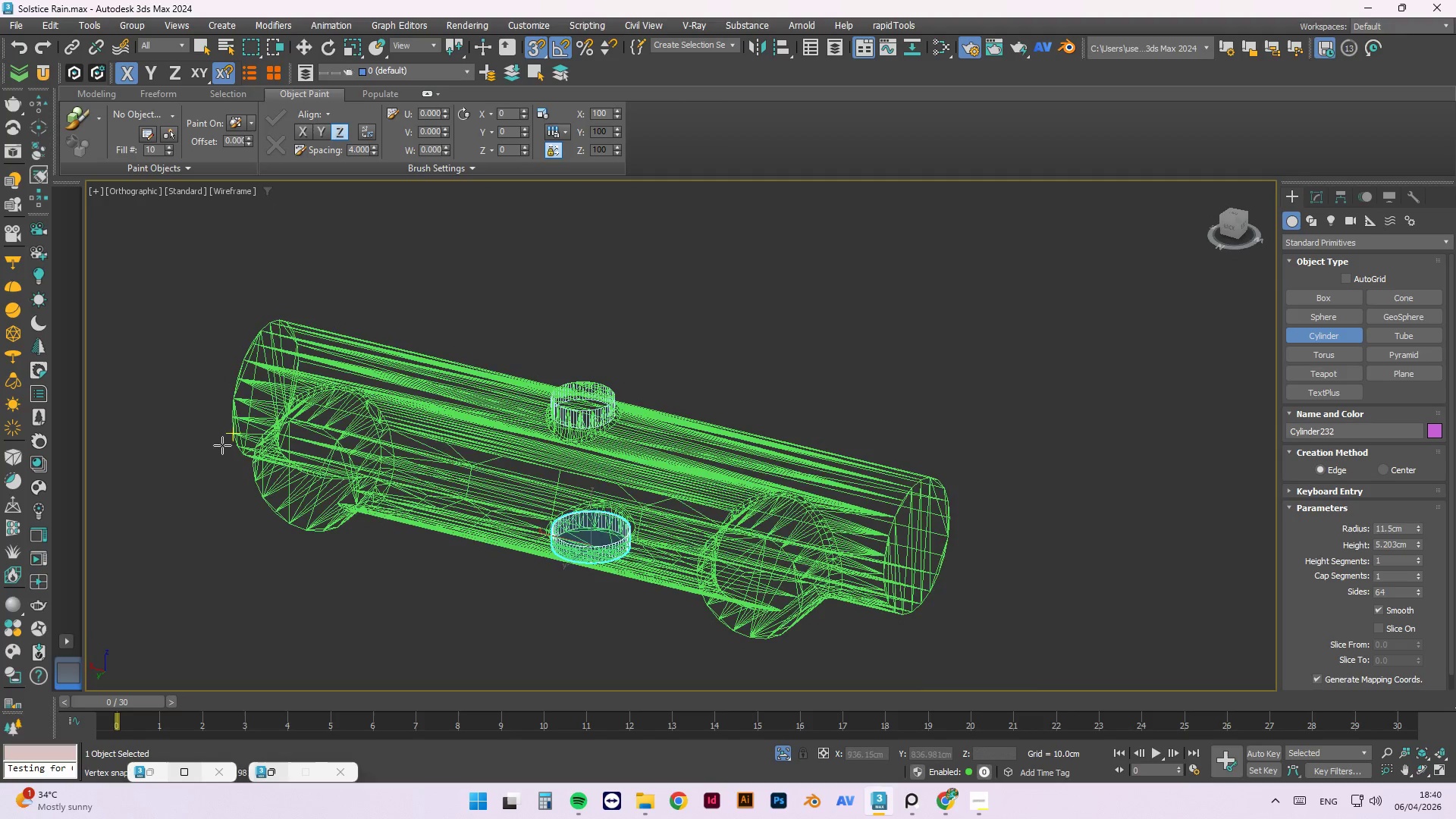 
scroll: coordinate [237, 472], scroll_direction: up, amount: 2.0
 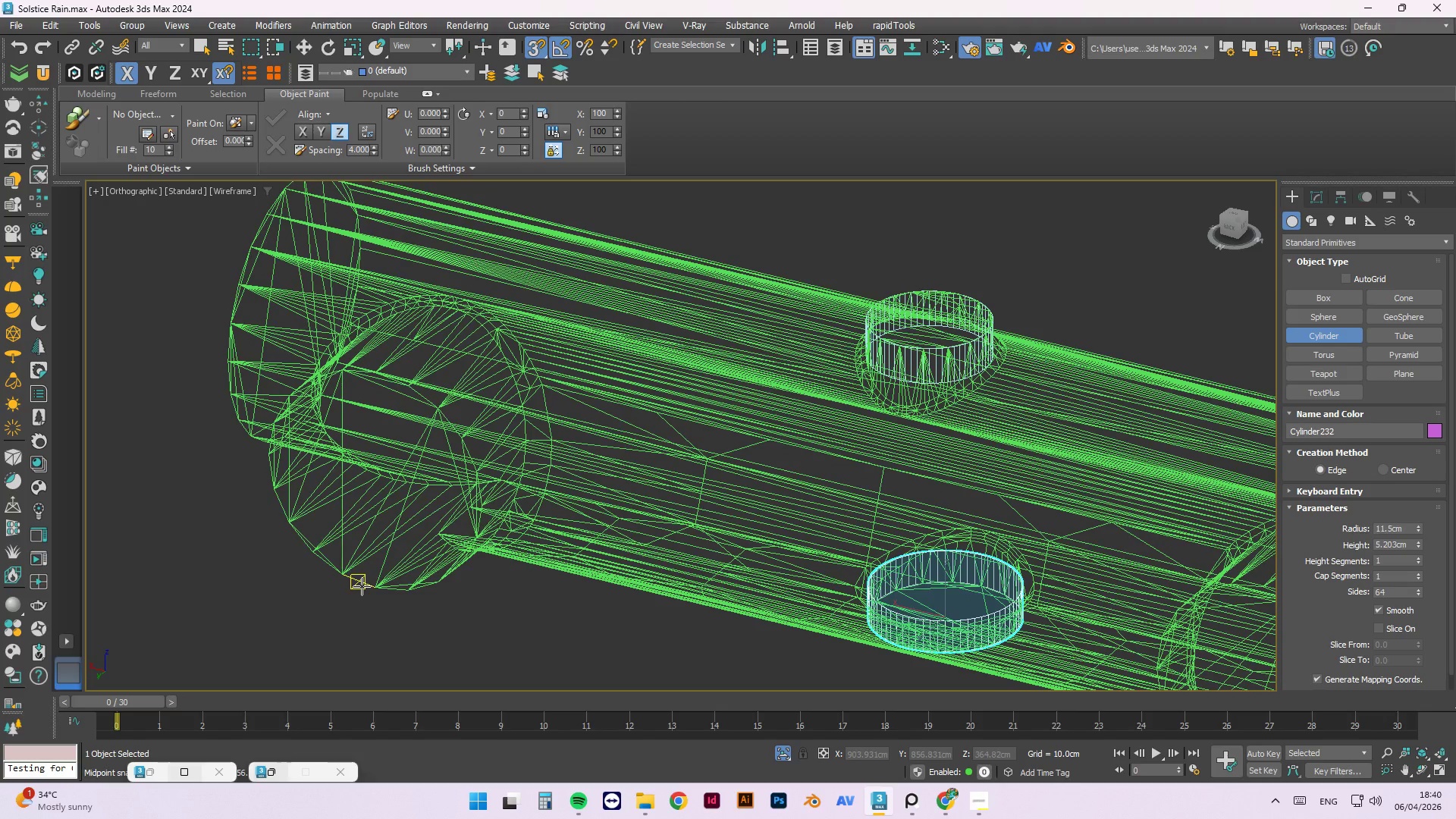 
left_click_drag(start_coordinate=[362, 586], to_coordinate=[387, 415])
 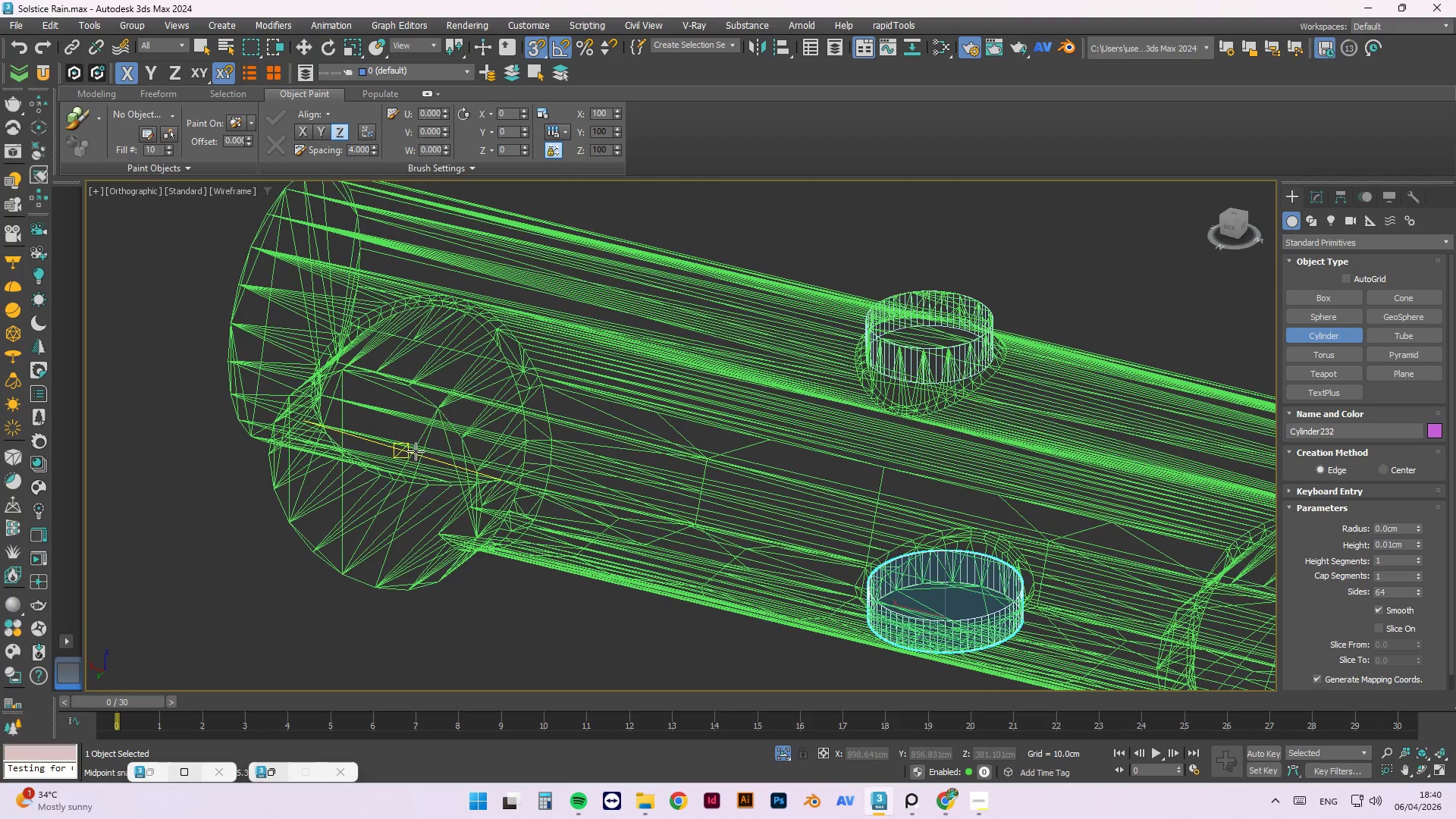 
key(Escape)
 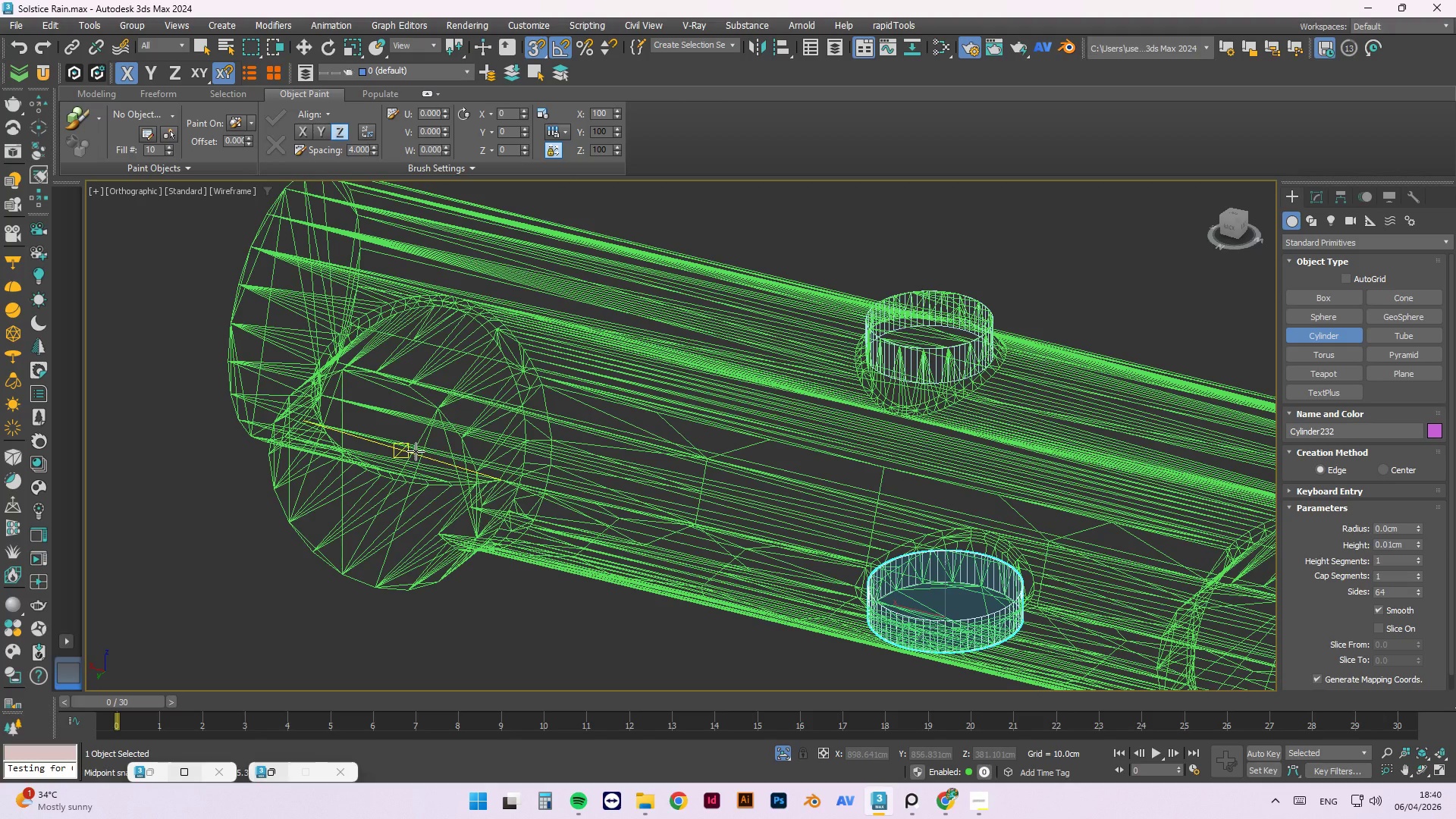 
key(F)
 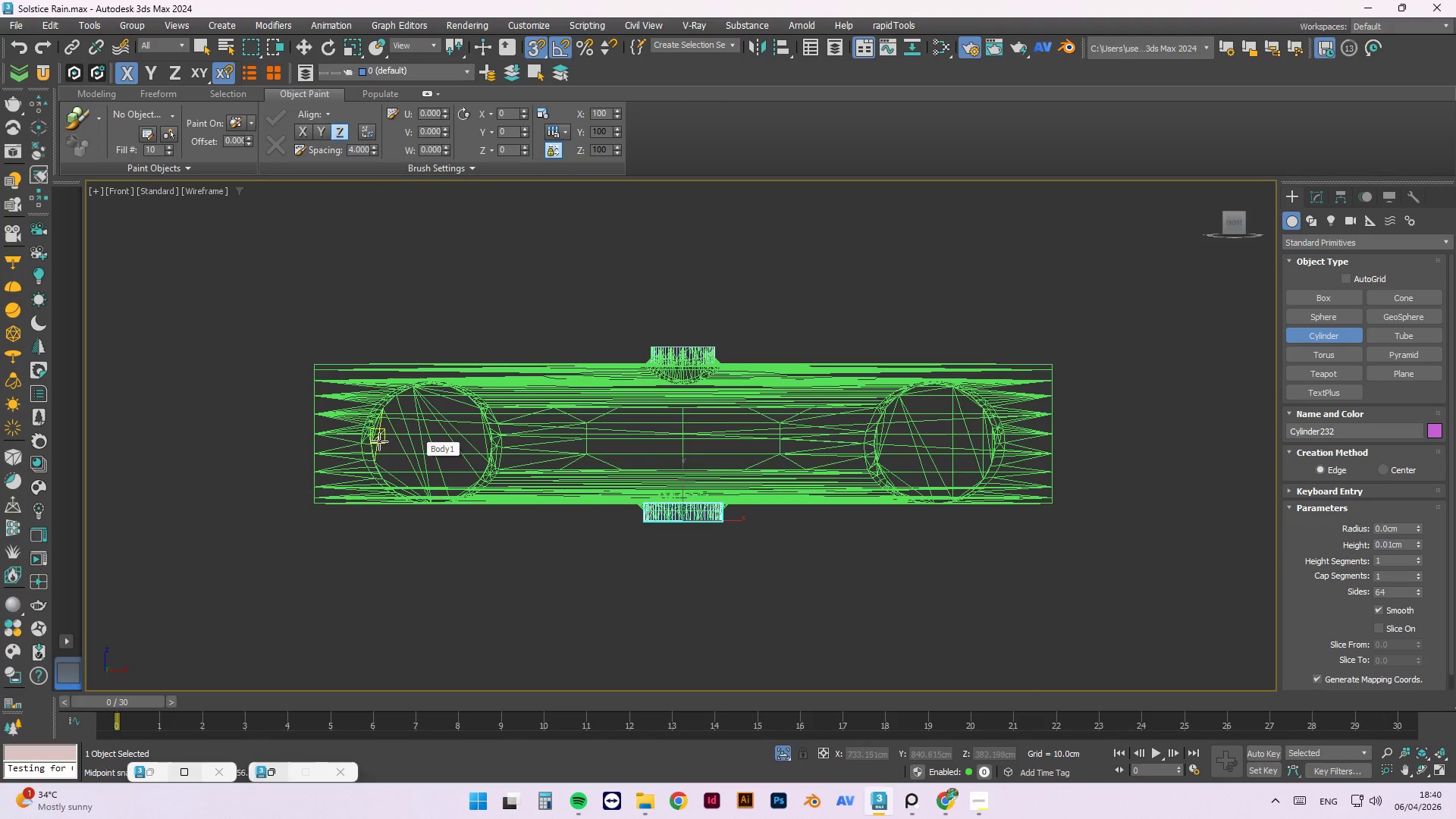 
hold_key(key=AltLeft, duration=1.5)
 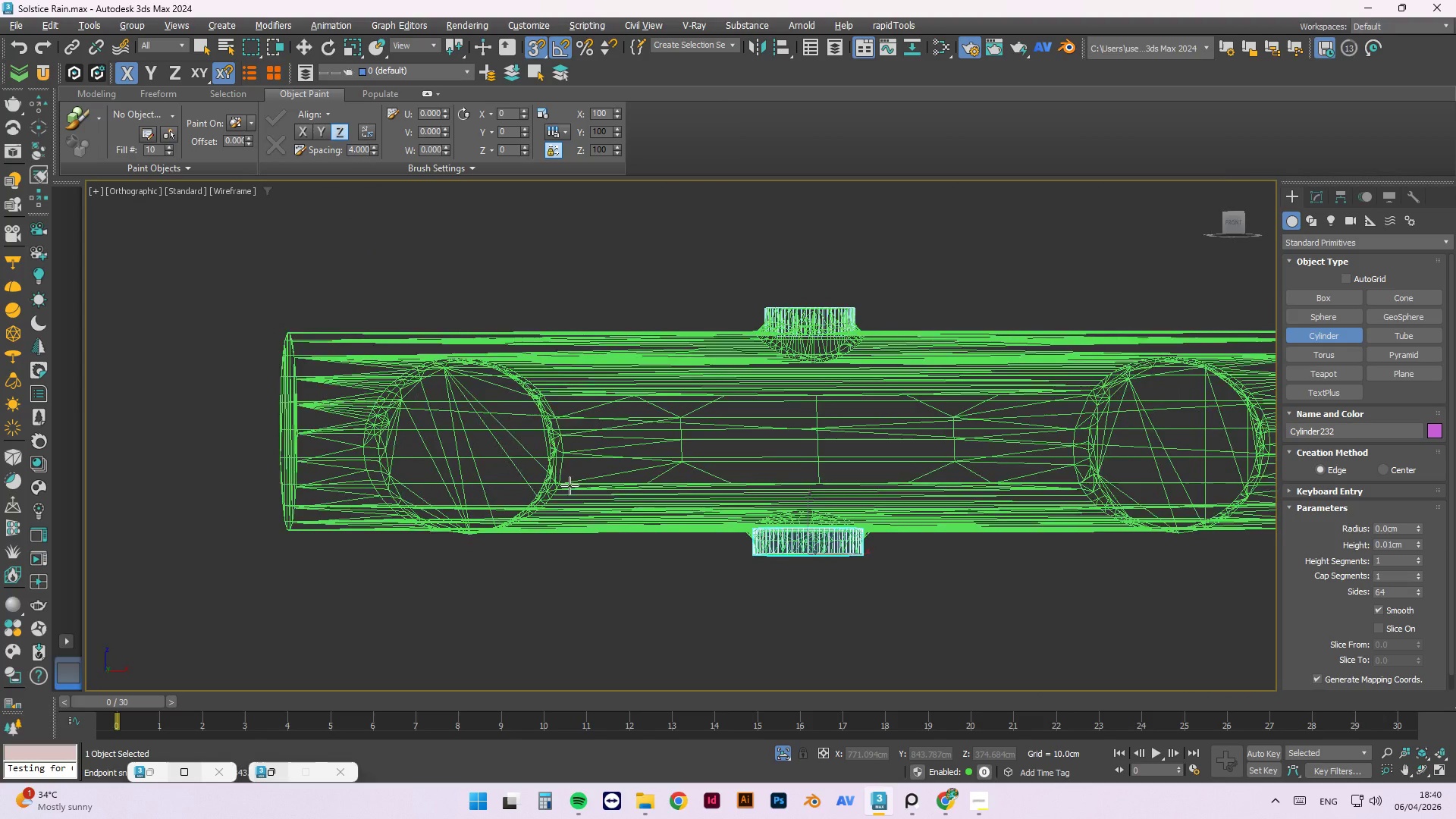 
scroll: coordinate [381, 441], scroll_direction: up, amount: 1.0
 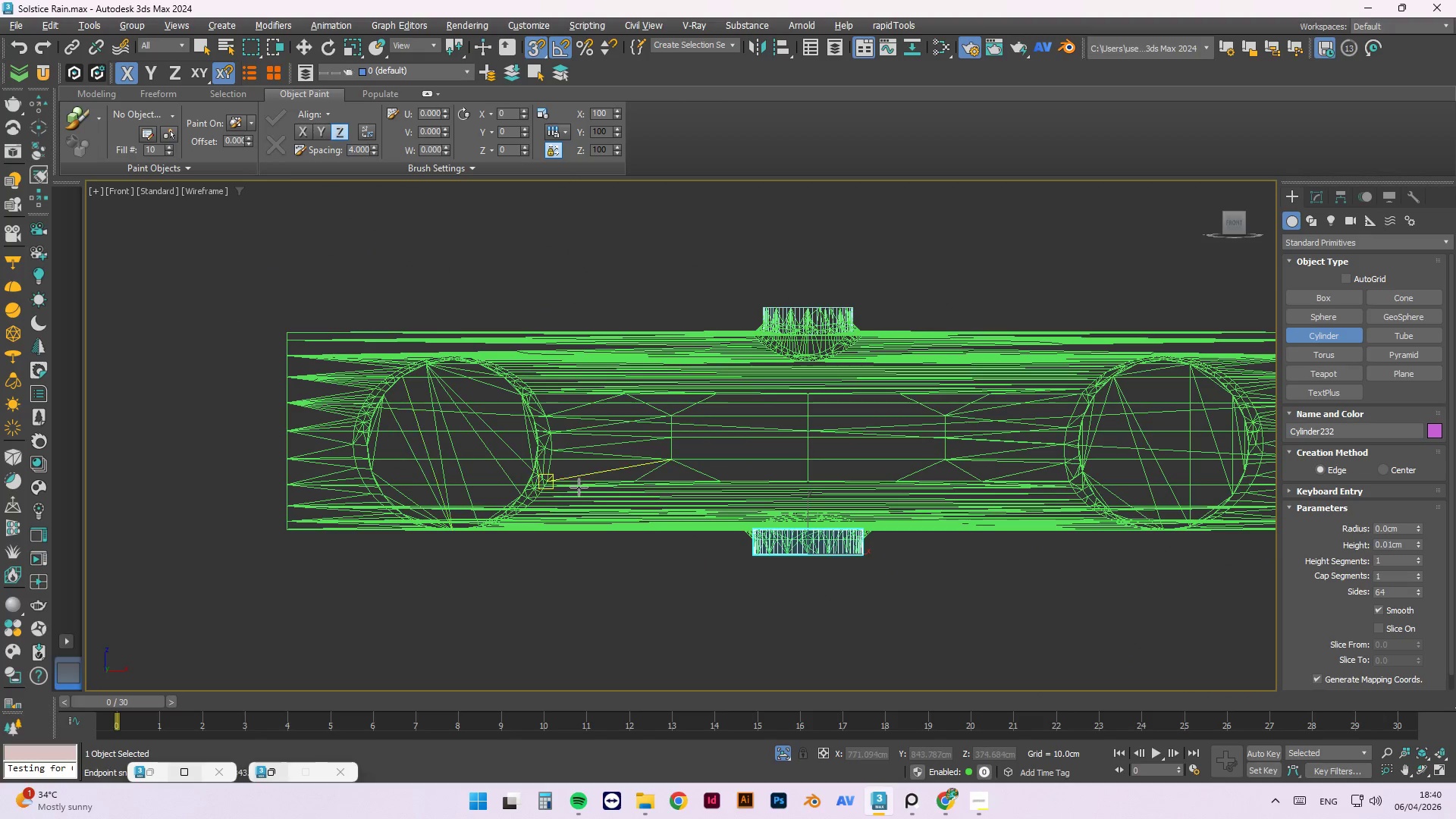 
hold_key(key=AltLeft, duration=1.5)
 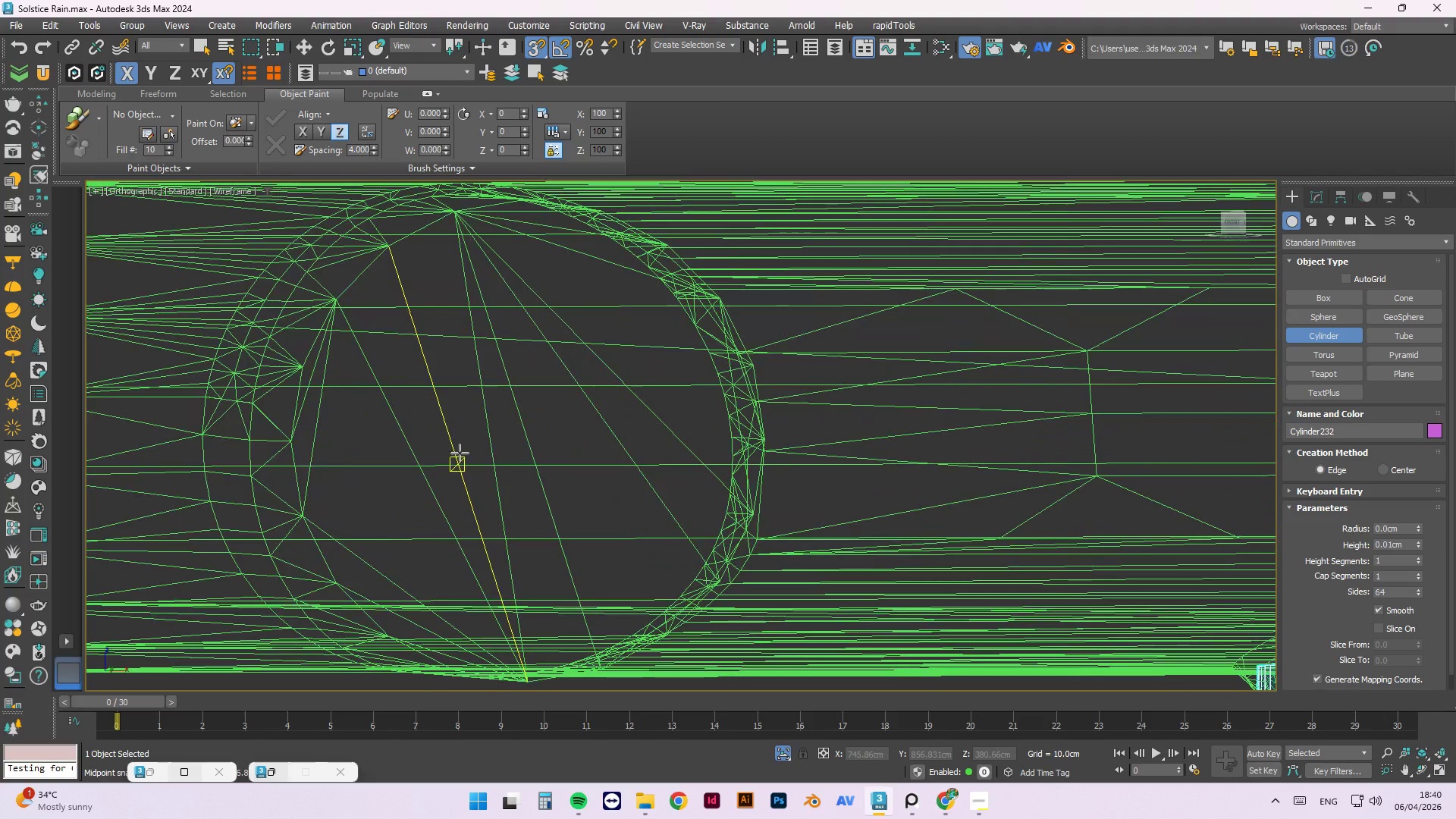 
hold_key(key=AltLeft, duration=2.22)
scroll: coordinate [464, 453], scroll_direction: up, amount: 3.0
 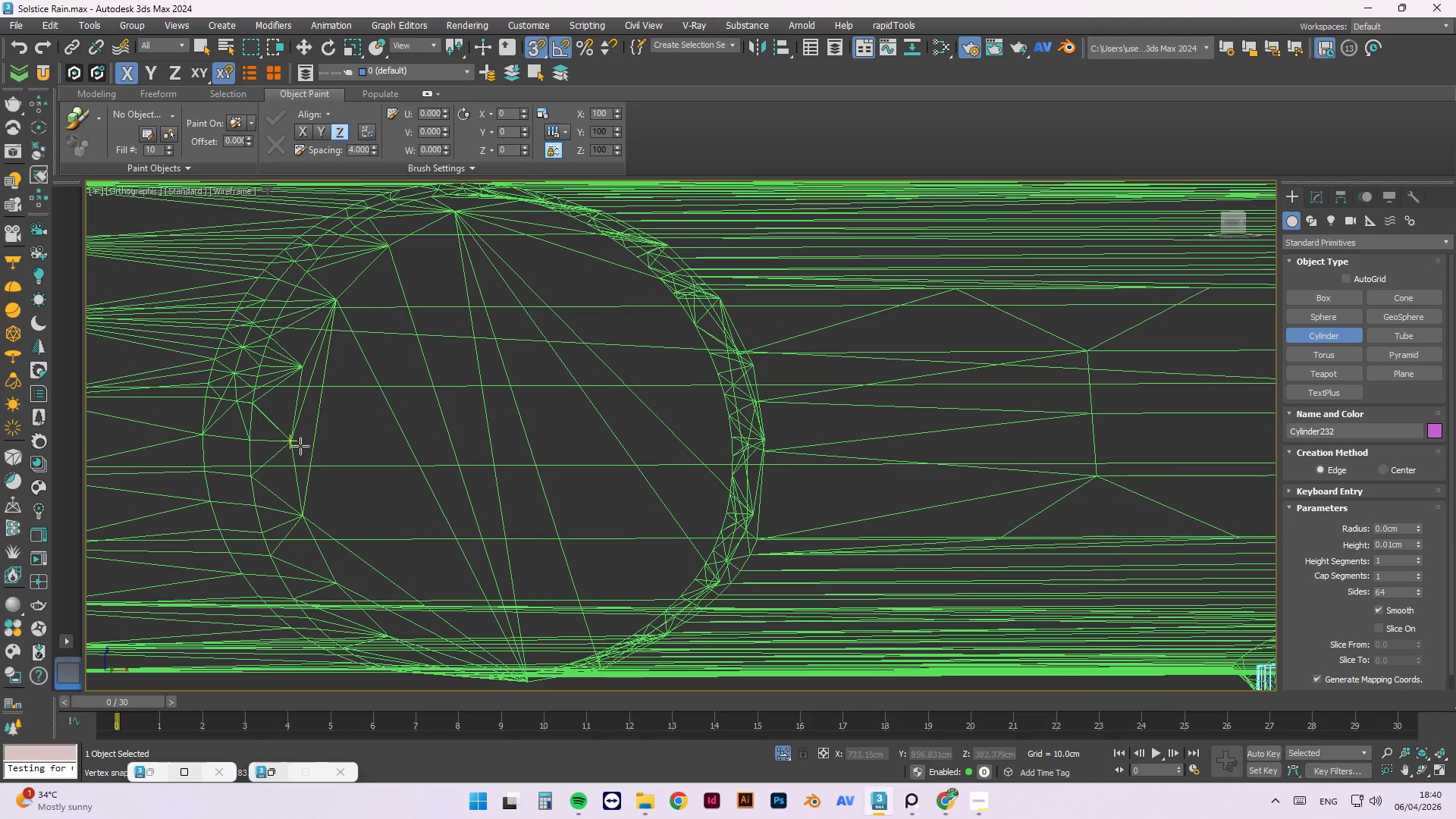 
left_click_drag(start_coordinate=[297, 446], to_coordinate=[396, 480])
 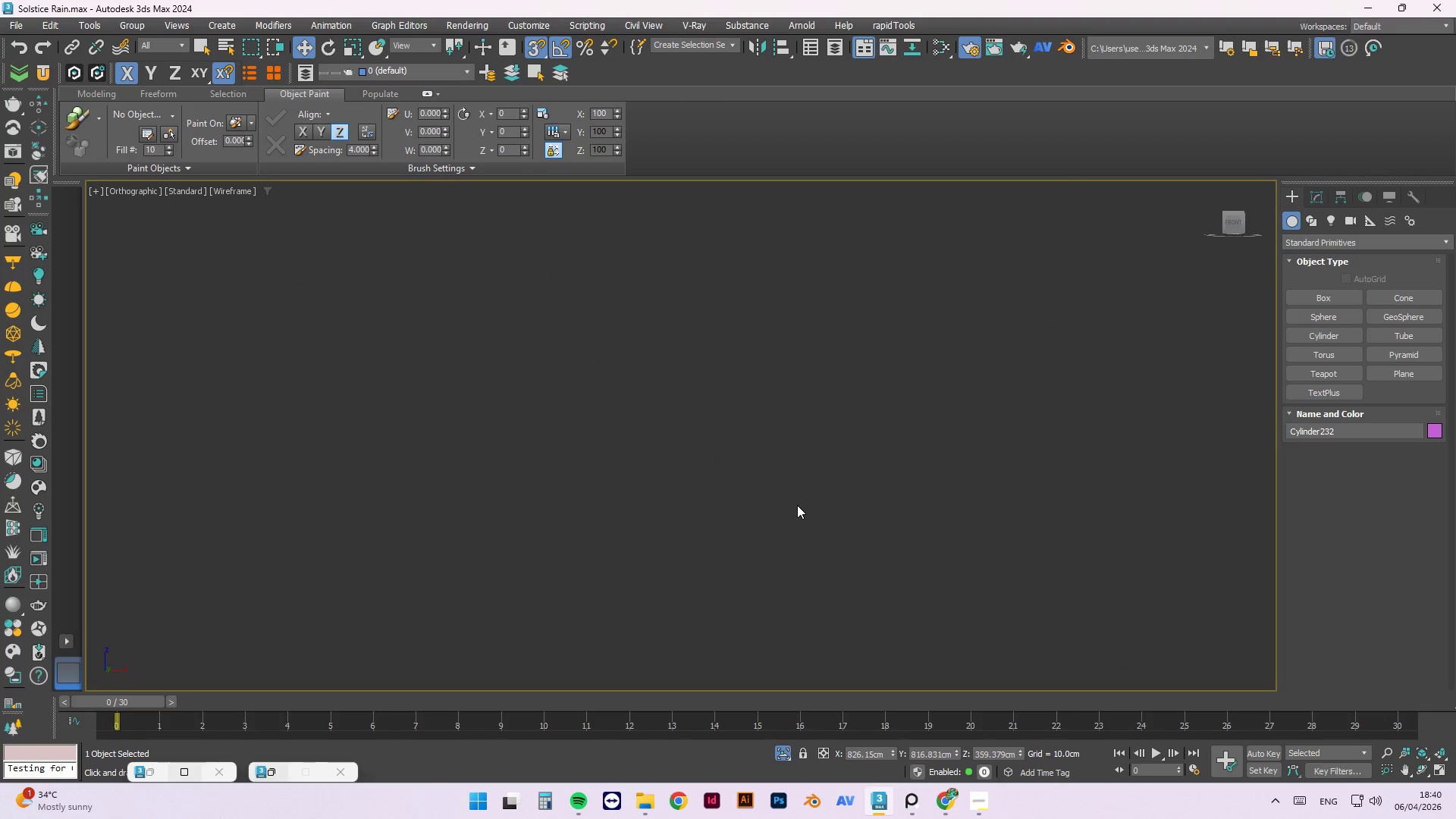 
hold_key(key=AltLeft, duration=0.81)
scroll: coordinate [385, 484], scroll_direction: down, amount: 1.0
 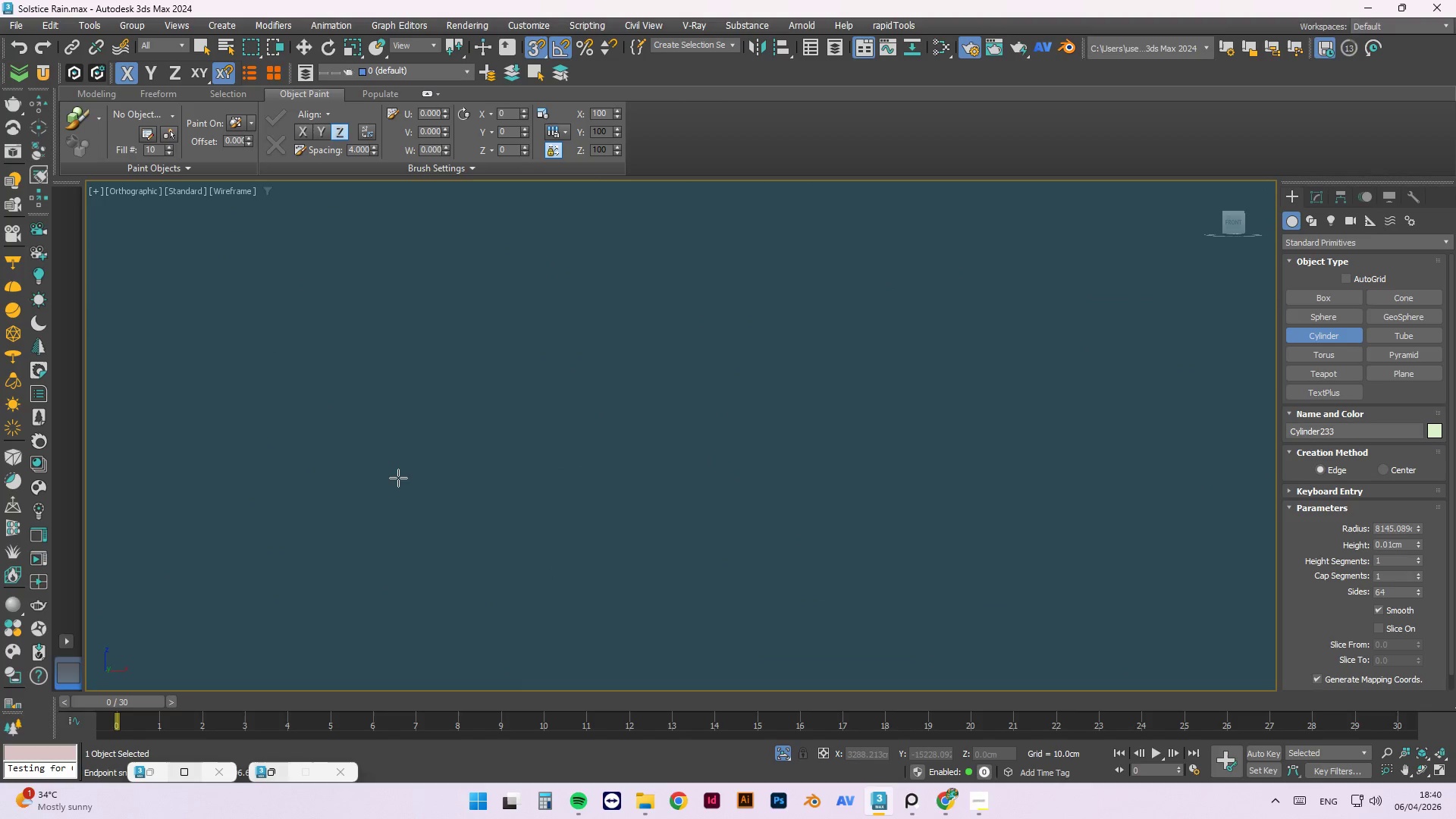 
key(Escape)
 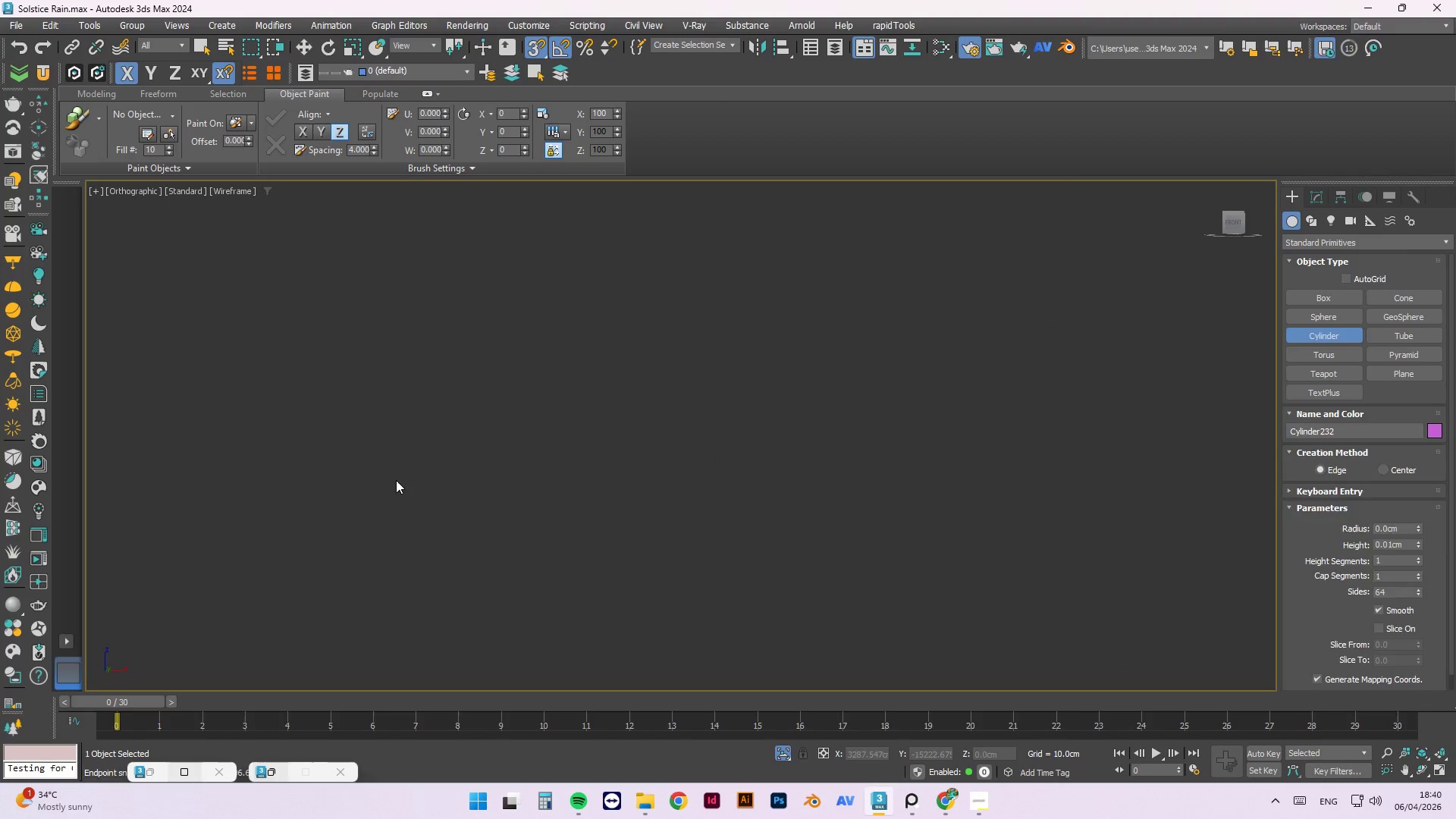 
key(Escape)
 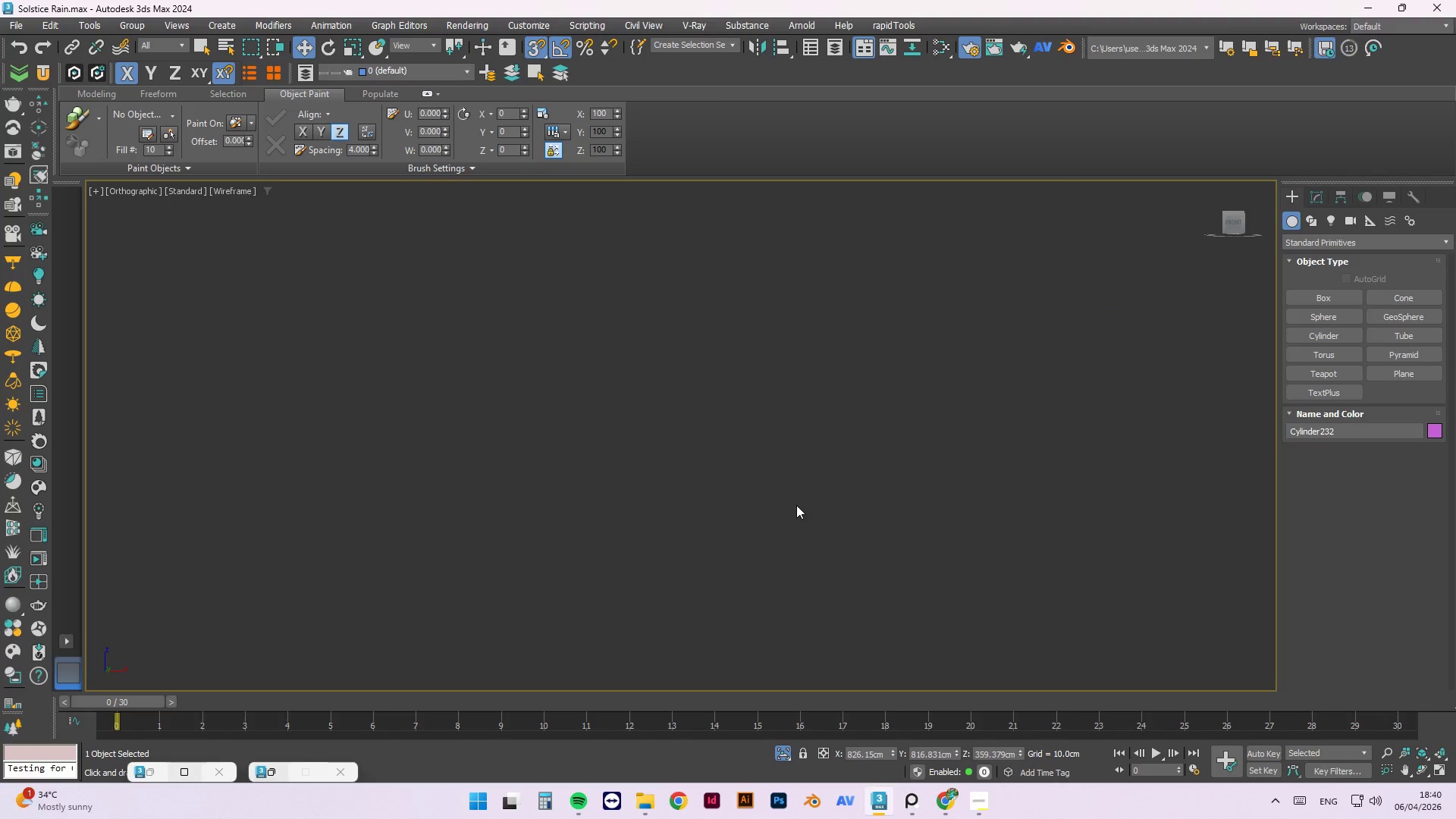 
scroll: coordinate [693, 595], scroll_direction: down, amount: 6.0
 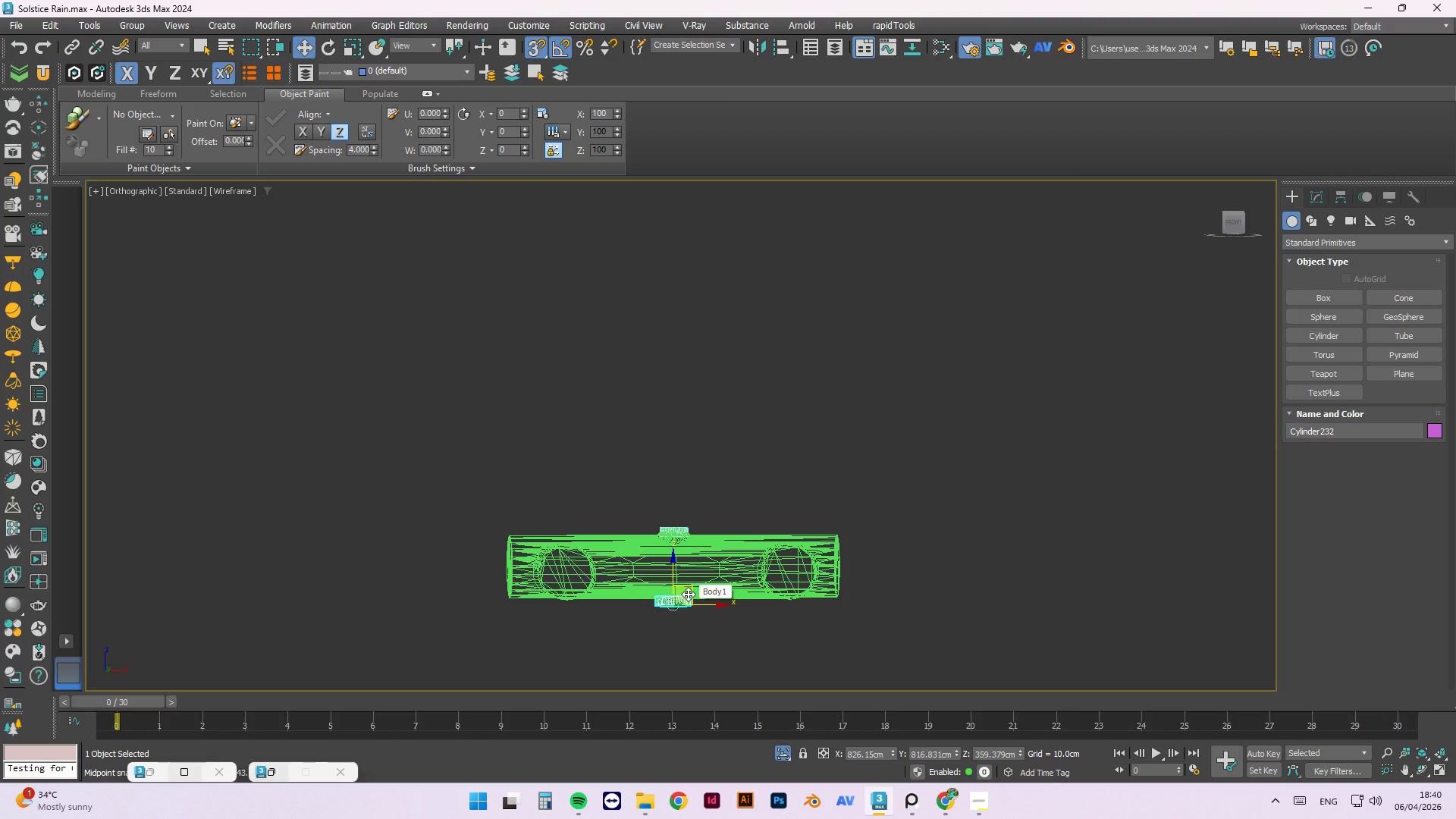 
key(Control+S)
 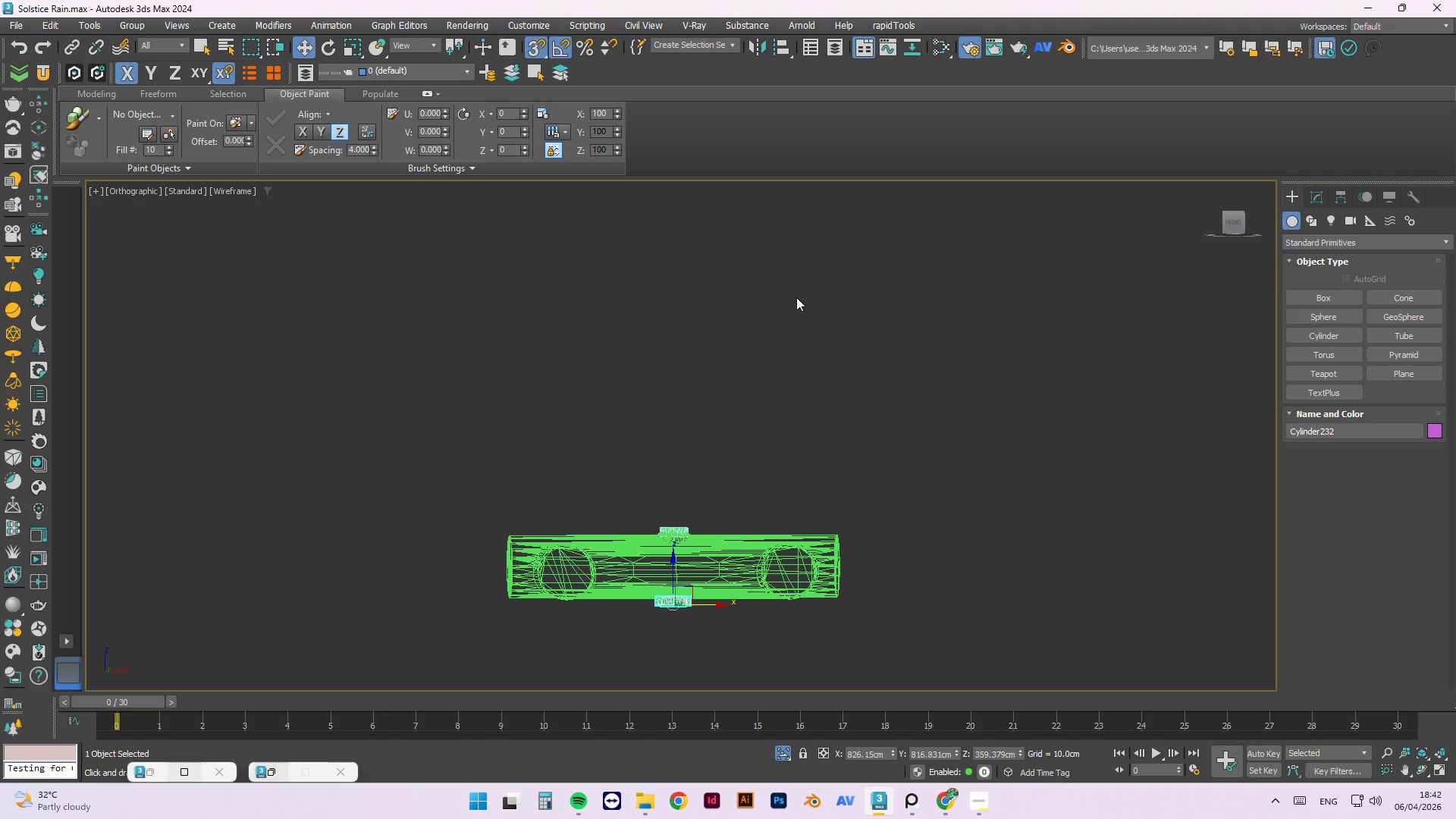 
wait(98.84)
 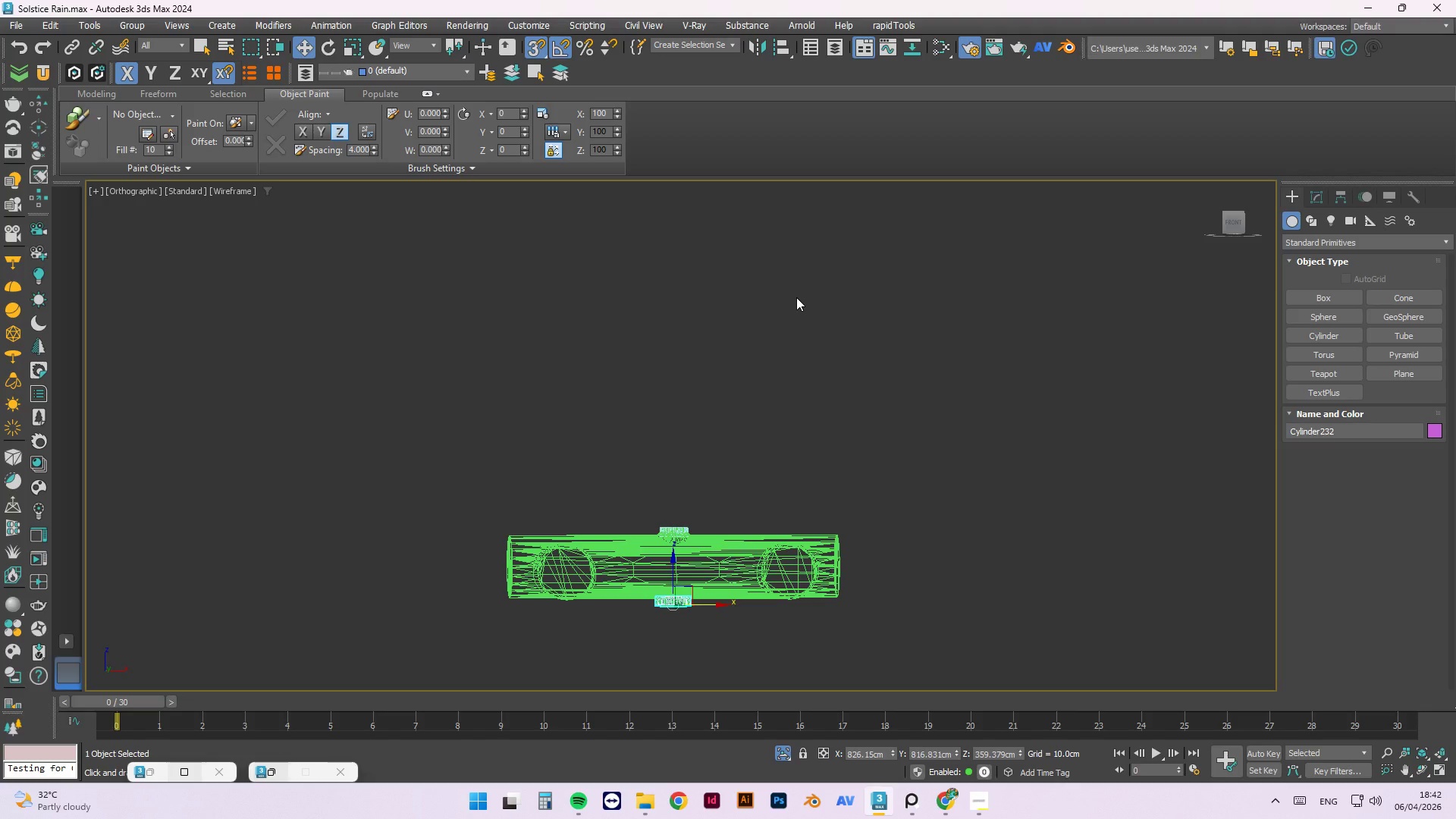 
scroll: coordinate [783, 818], scroll_direction: down, amount: 1.0
 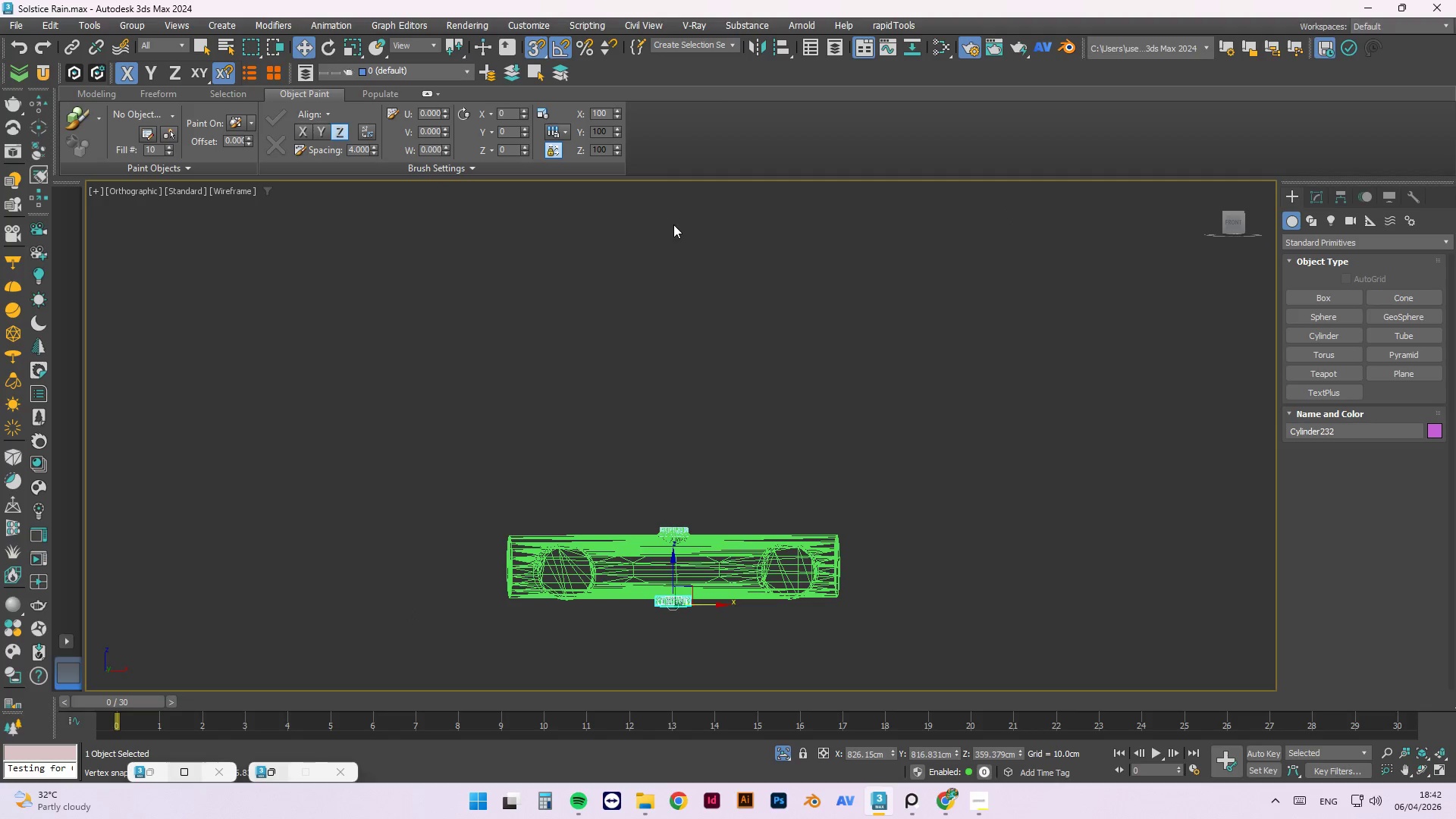 
hold_key(key=AltLeft, duration=1.52)
 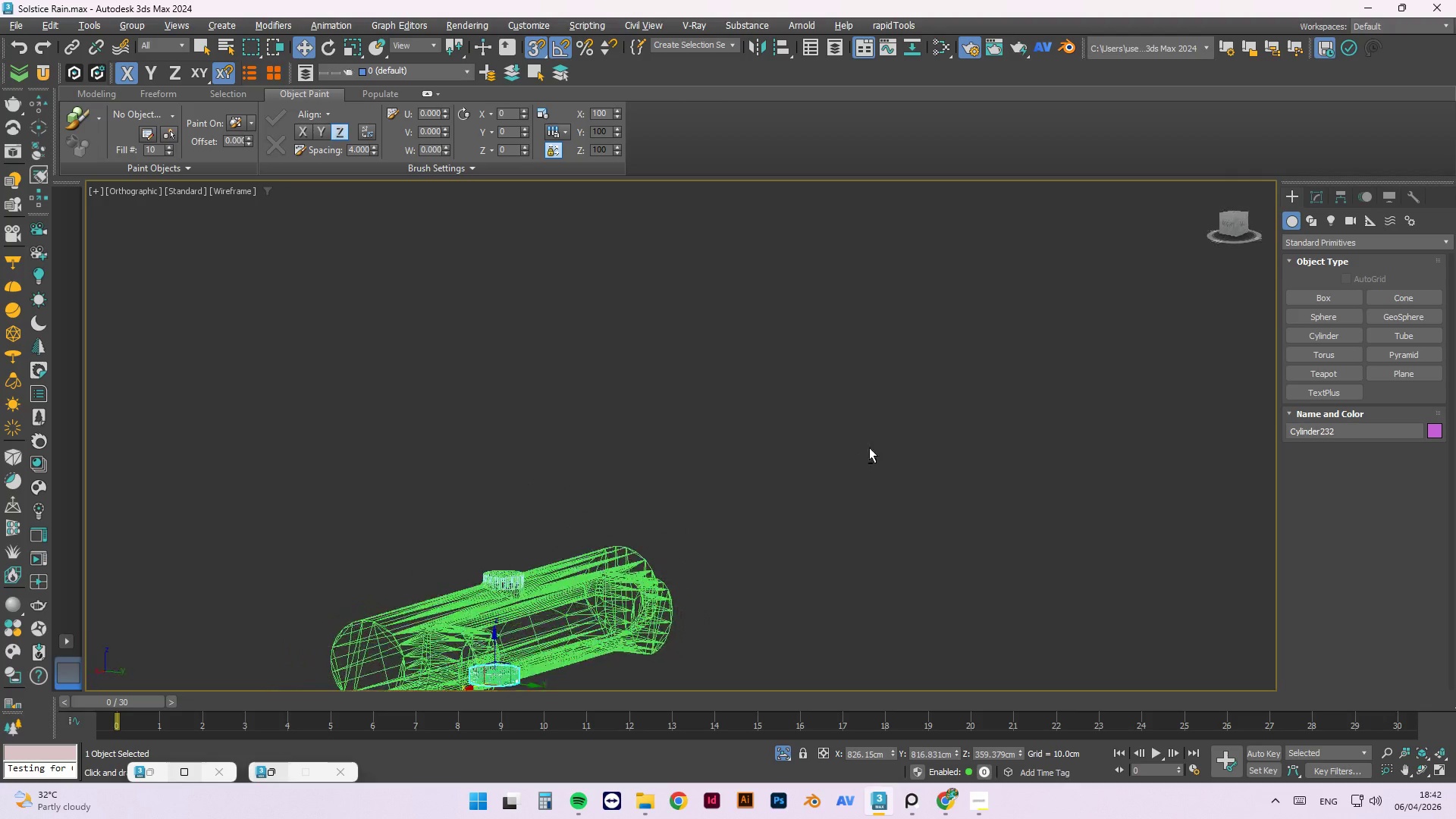 
scroll: coordinate [1105, 422], scroll_direction: up, amount: 1.0
 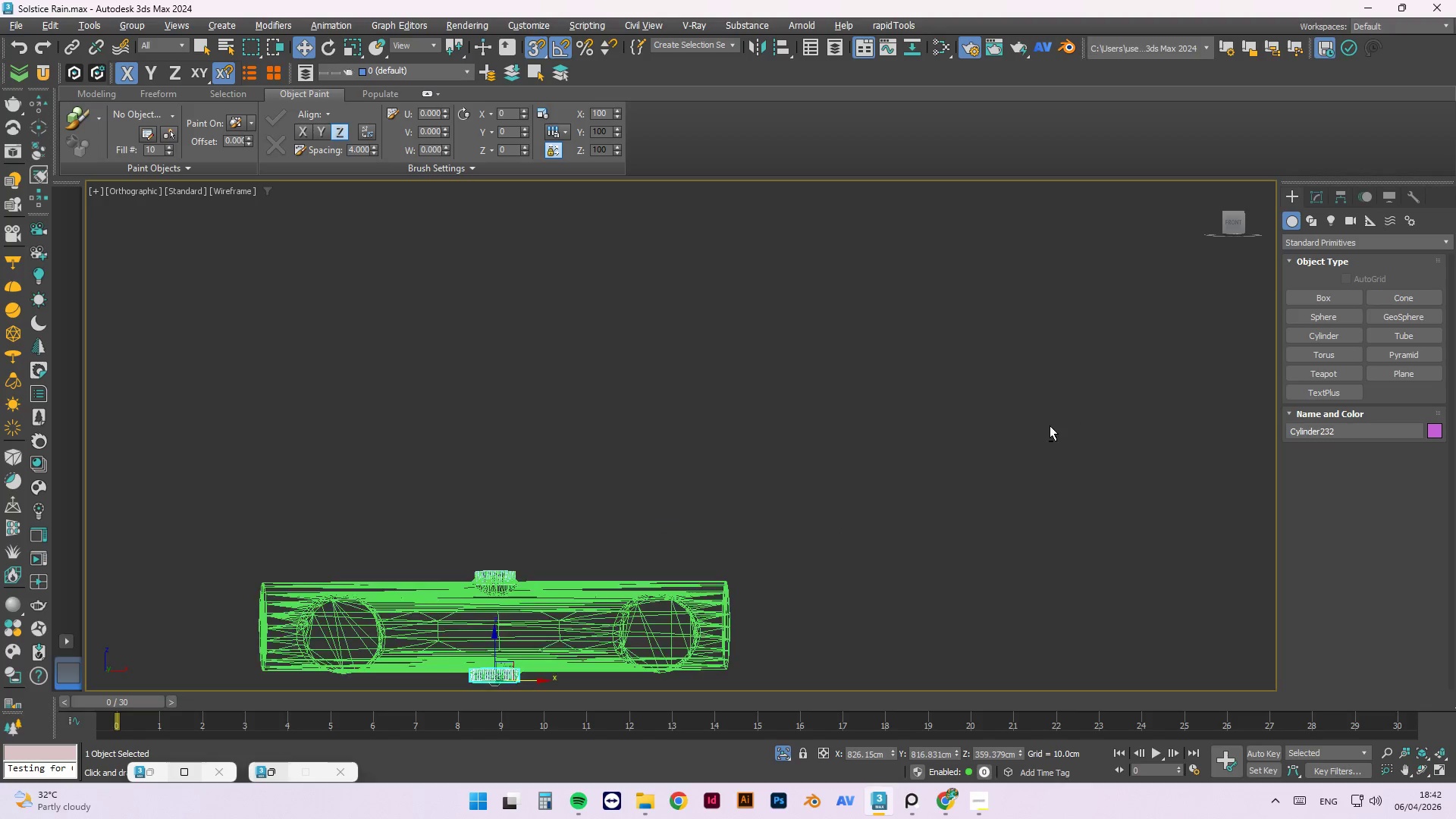 
hold_key(key=AltLeft, duration=1.53)
 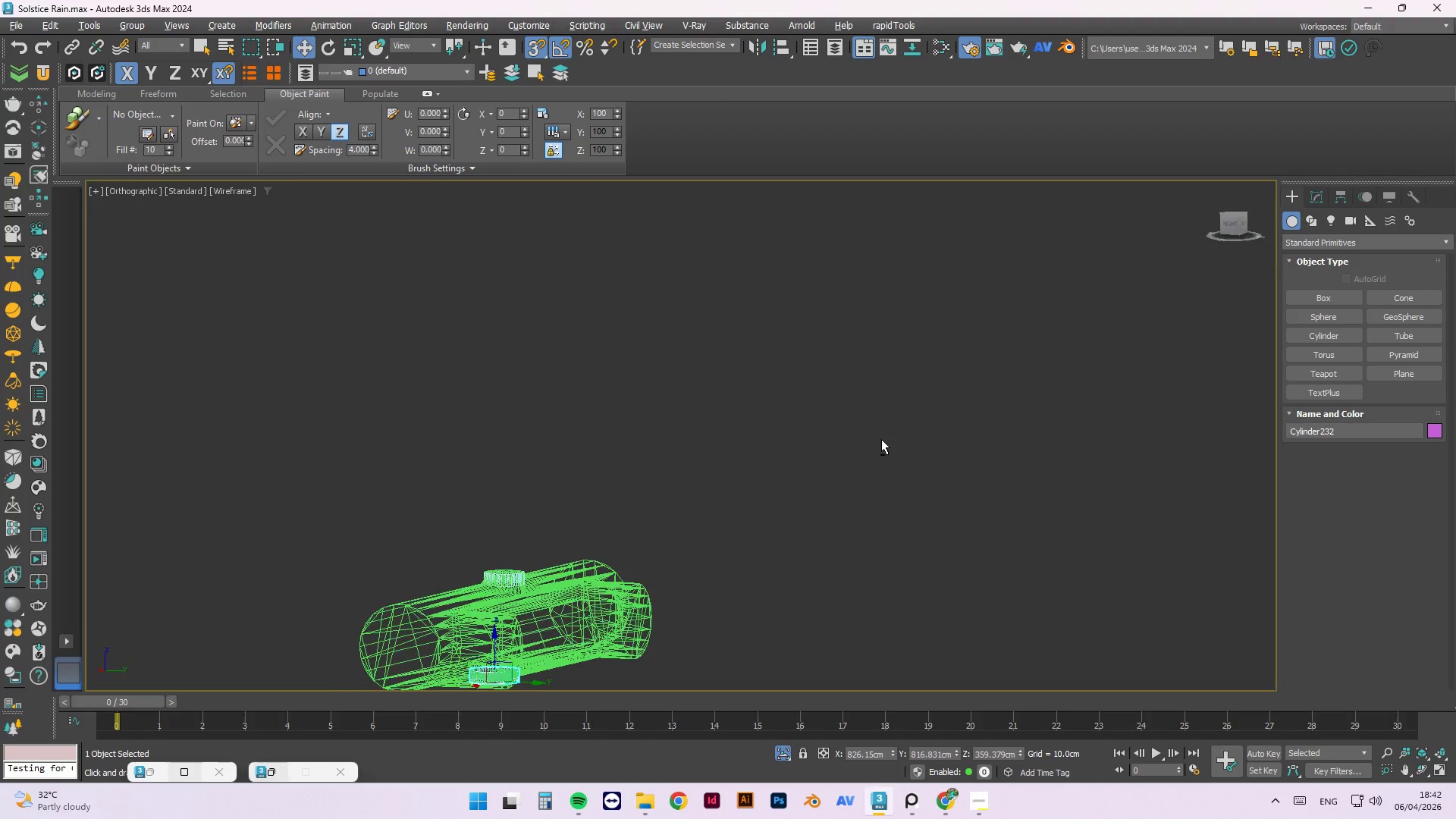 
hold_key(key=AltLeft, duration=1.52)
 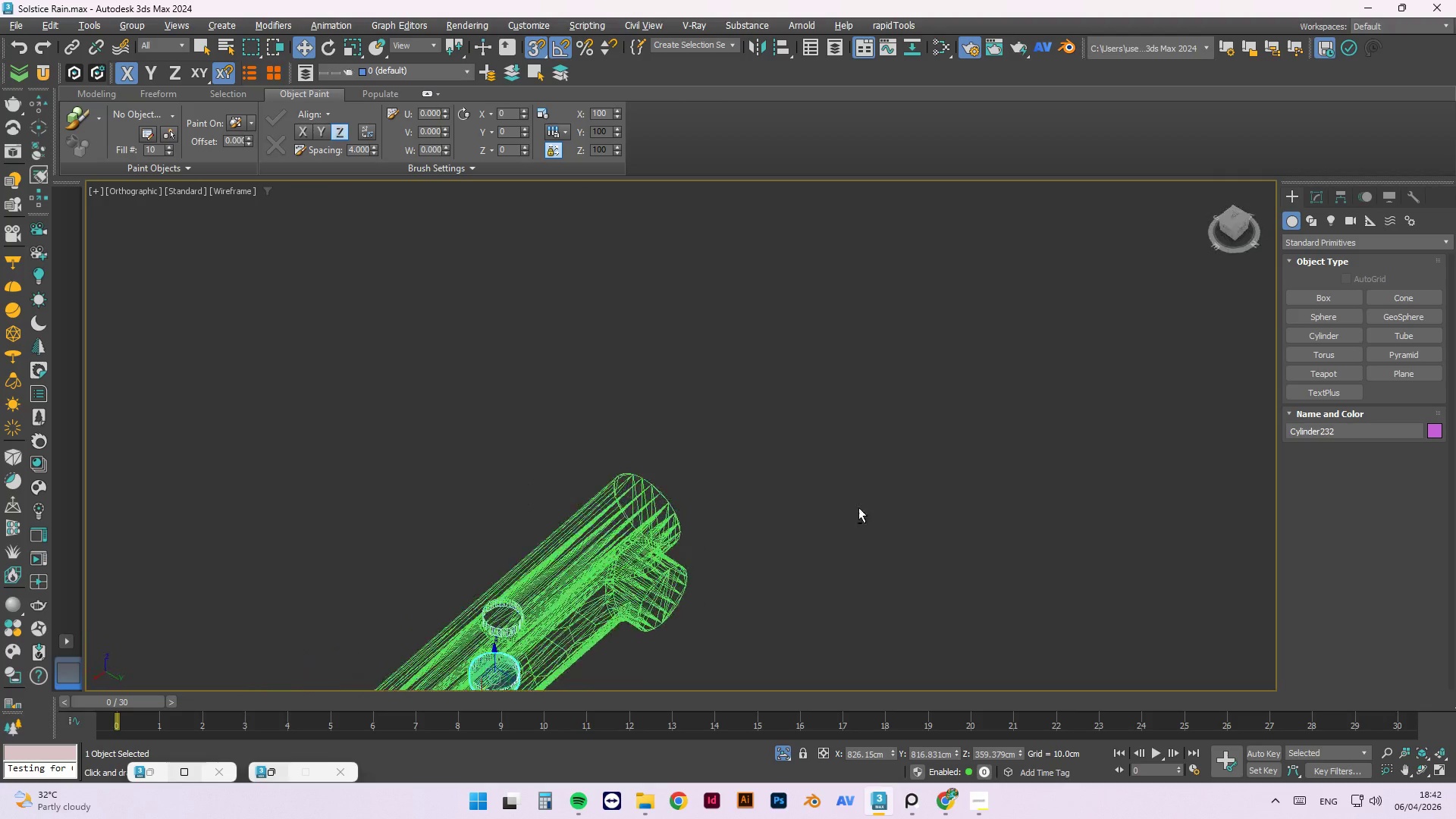 
hold_key(key=AltLeft, duration=1.52)
 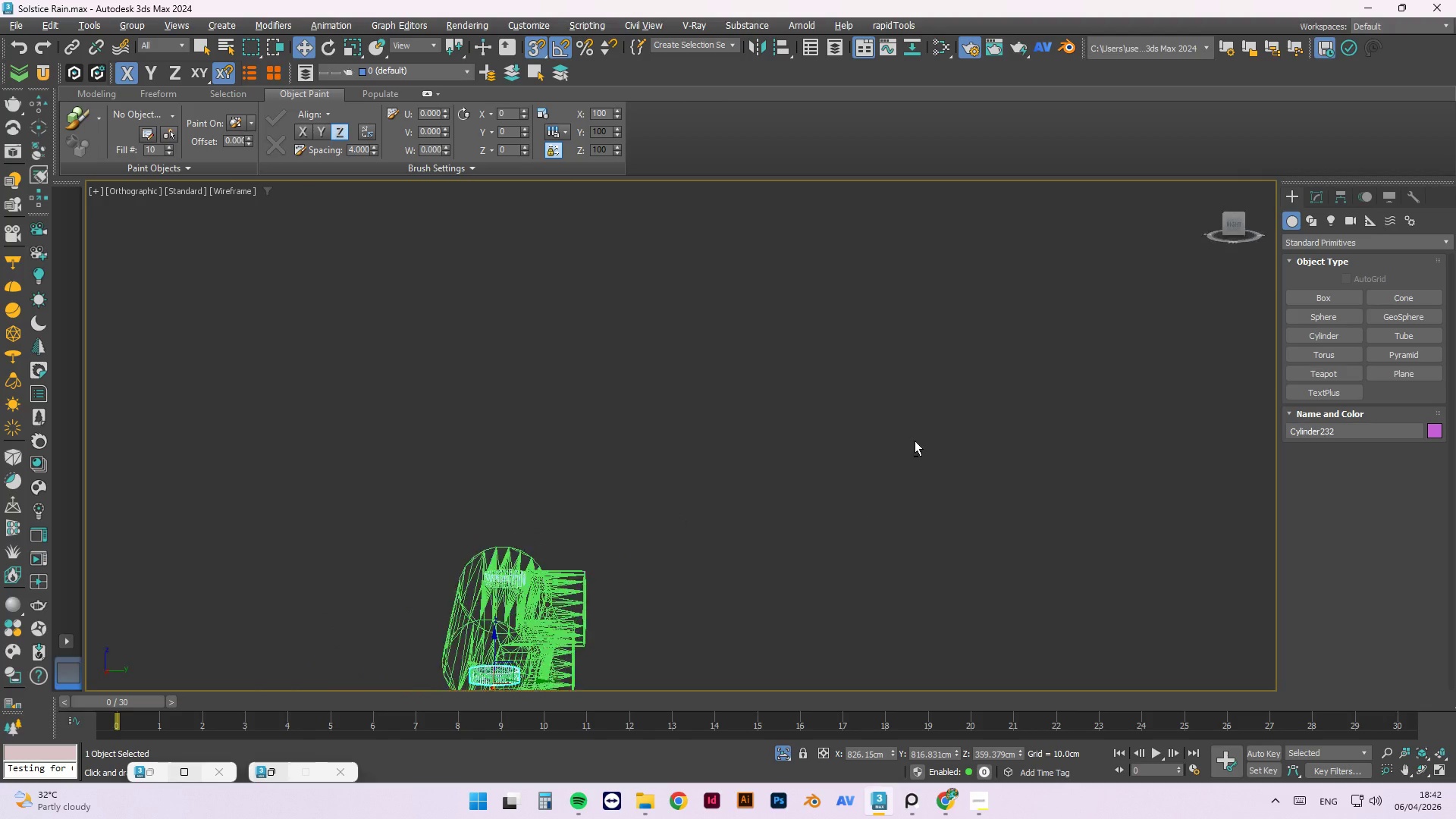 
hold_key(key=AltLeft, duration=1.51)
 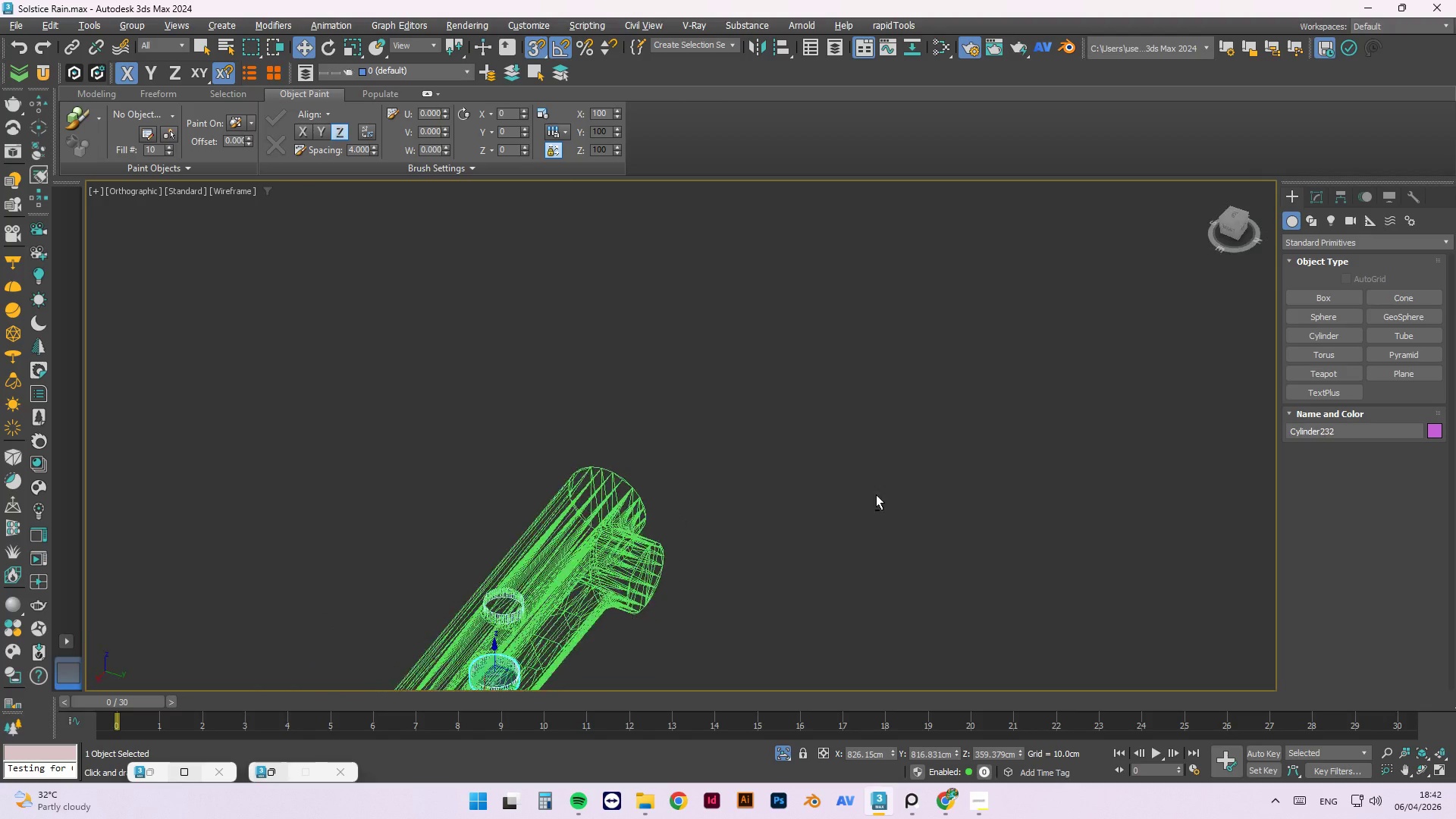 
hold_key(key=AltLeft, duration=1.5)
 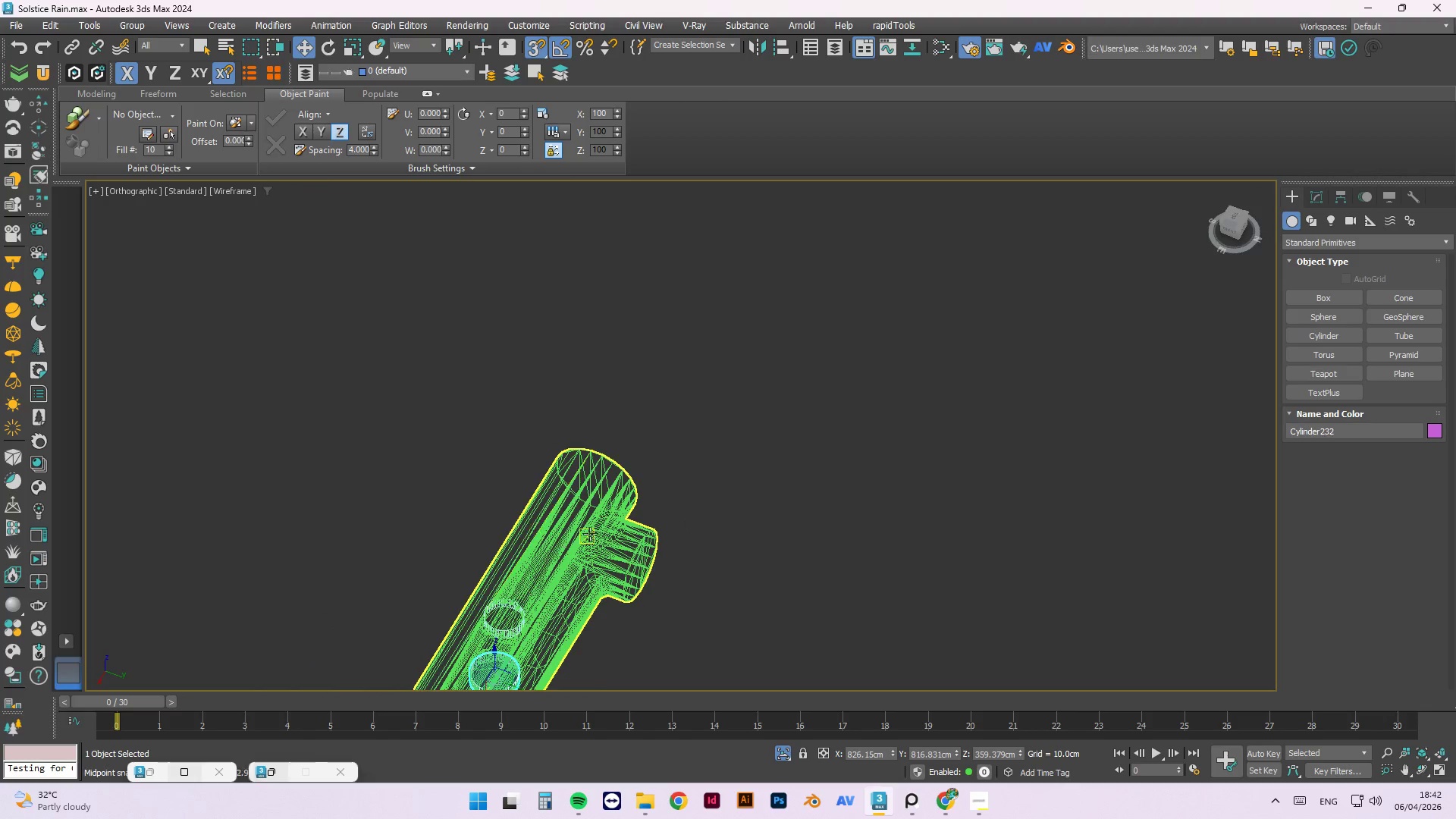 
key(Alt+AltLeft)
 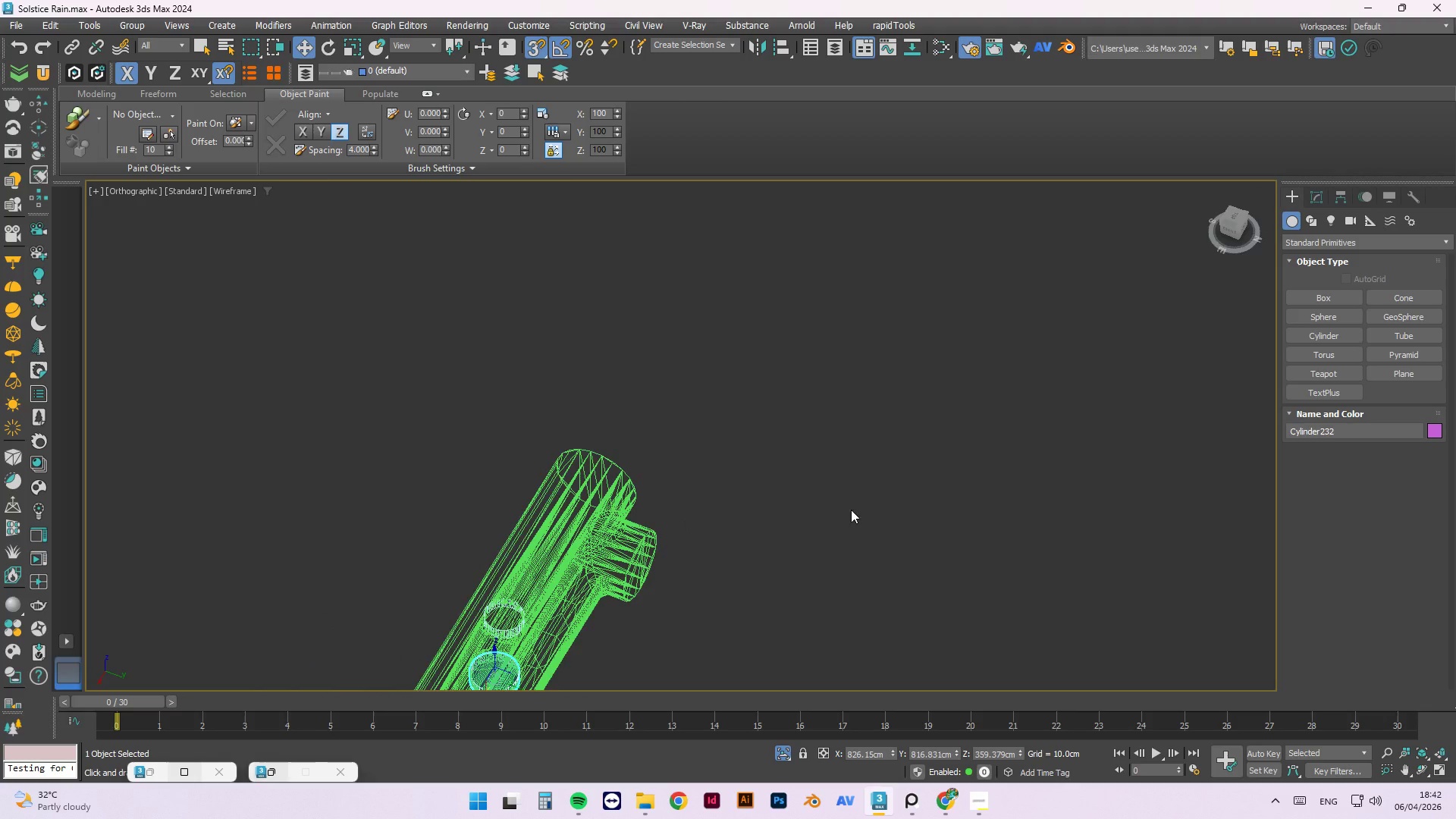 
key(Alt+AltLeft)
 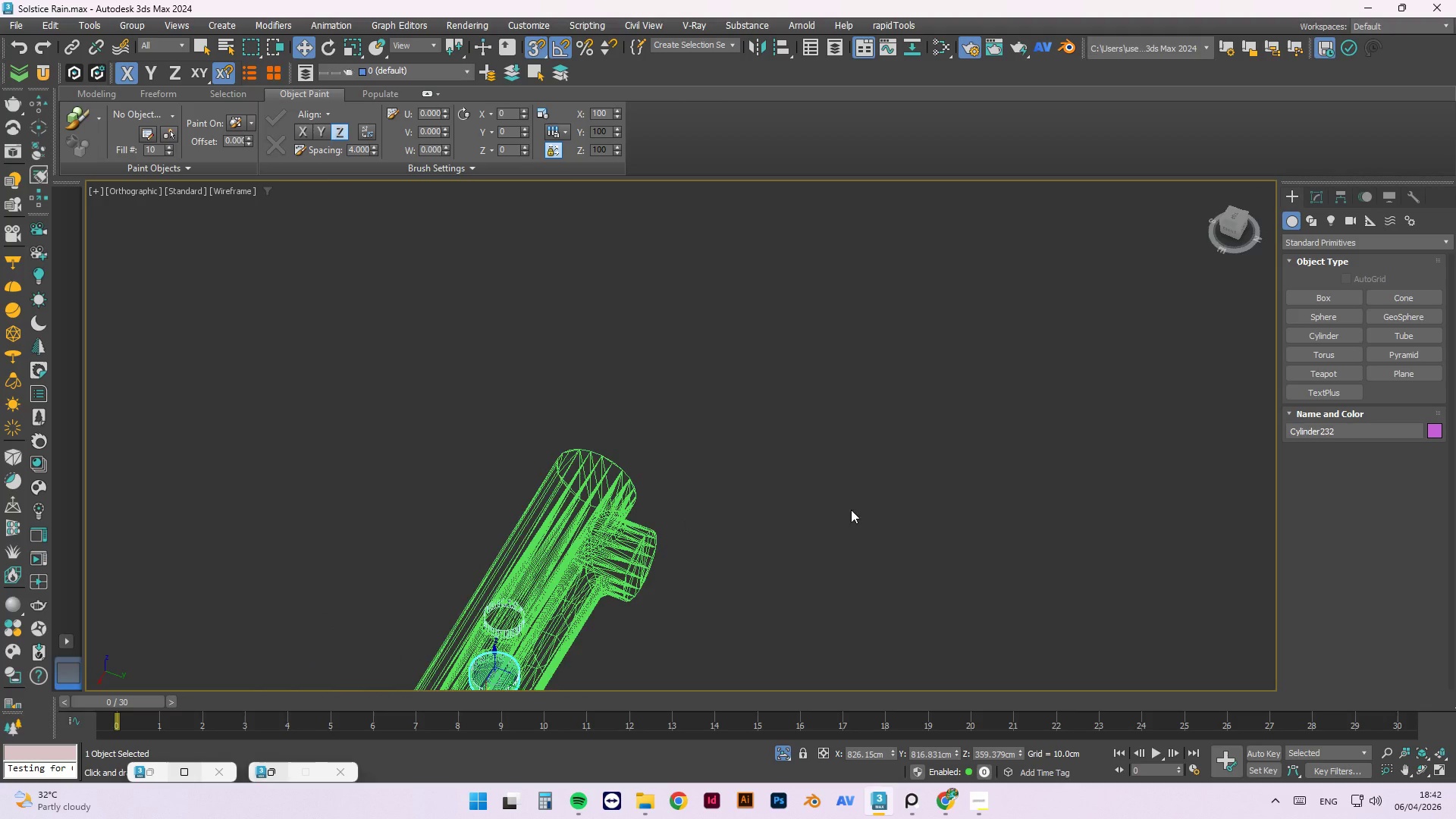 
key(Alt+AltLeft)
 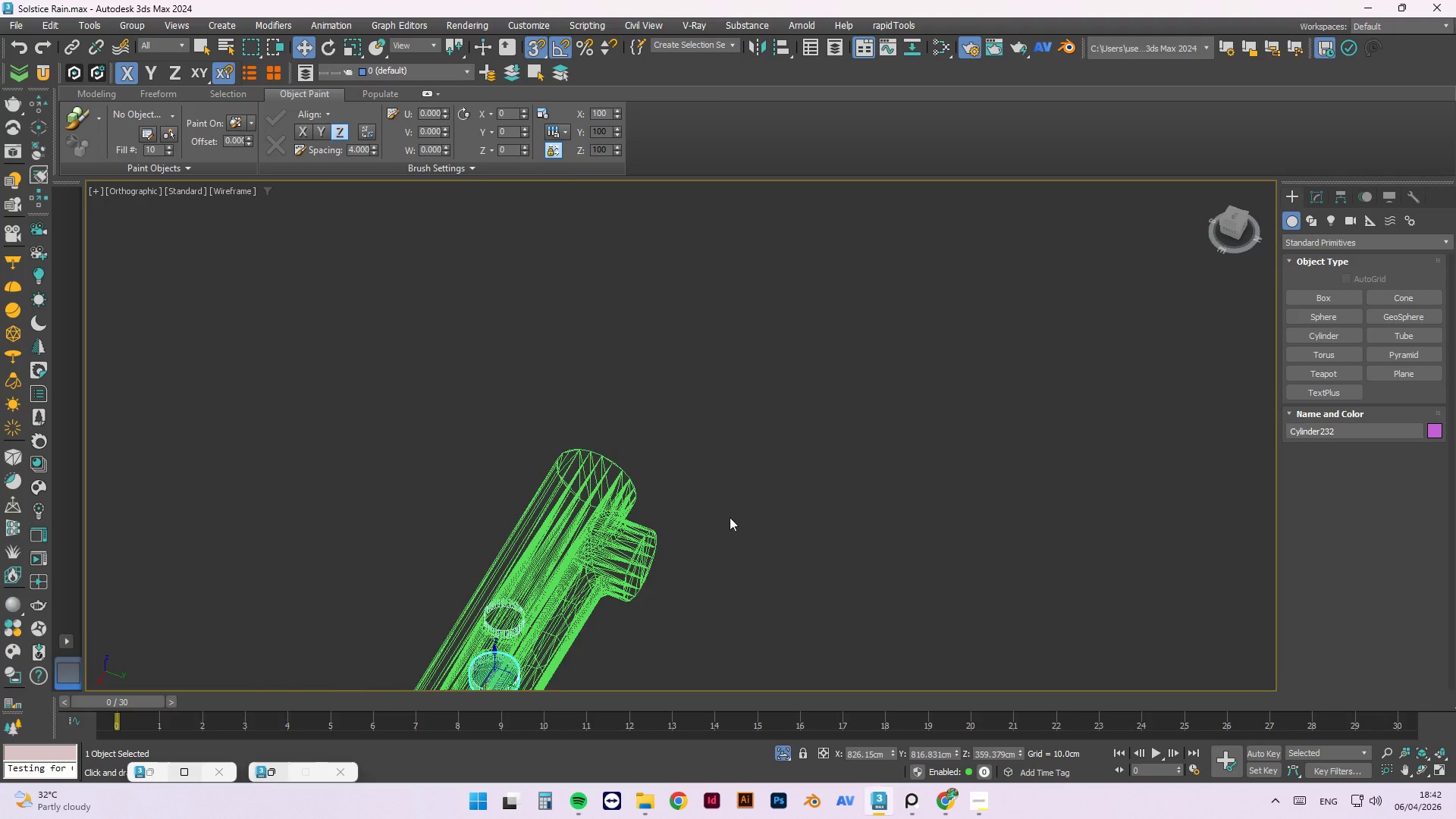 
key(Alt+AltLeft)
 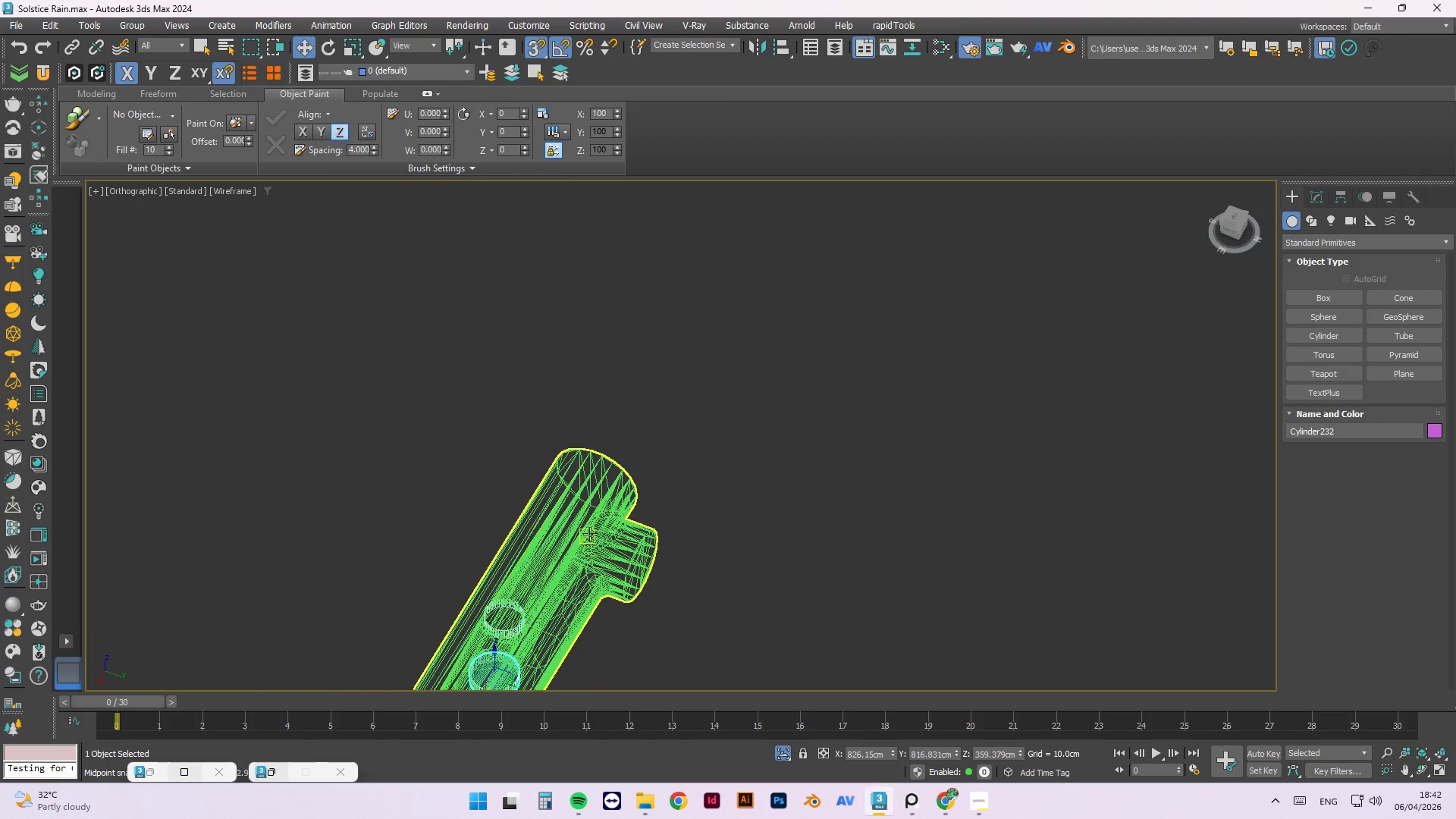 
scroll: coordinate [704, 541], scroll_direction: up, amount: 4.0
 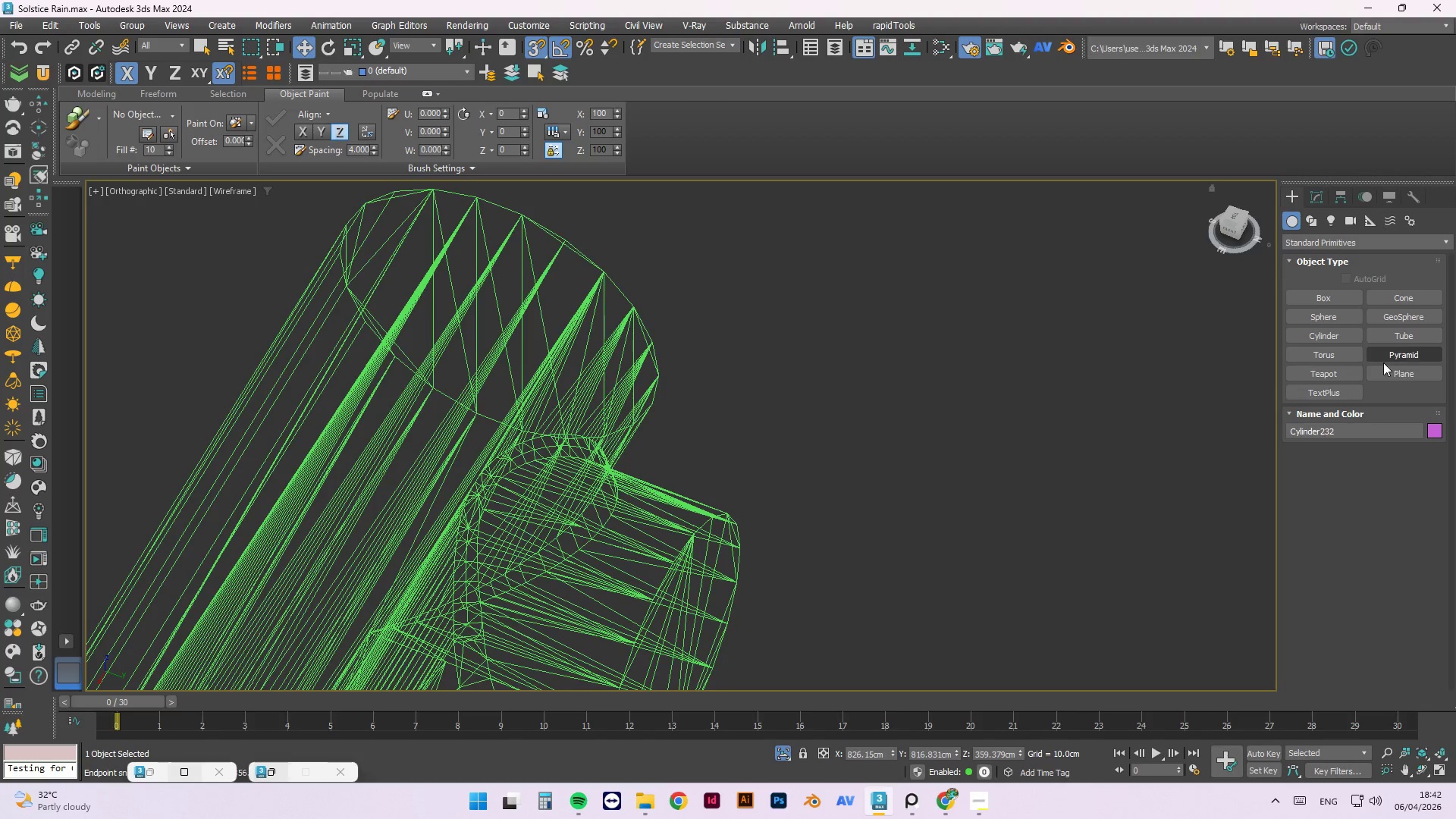 
left_click([1341, 338])
 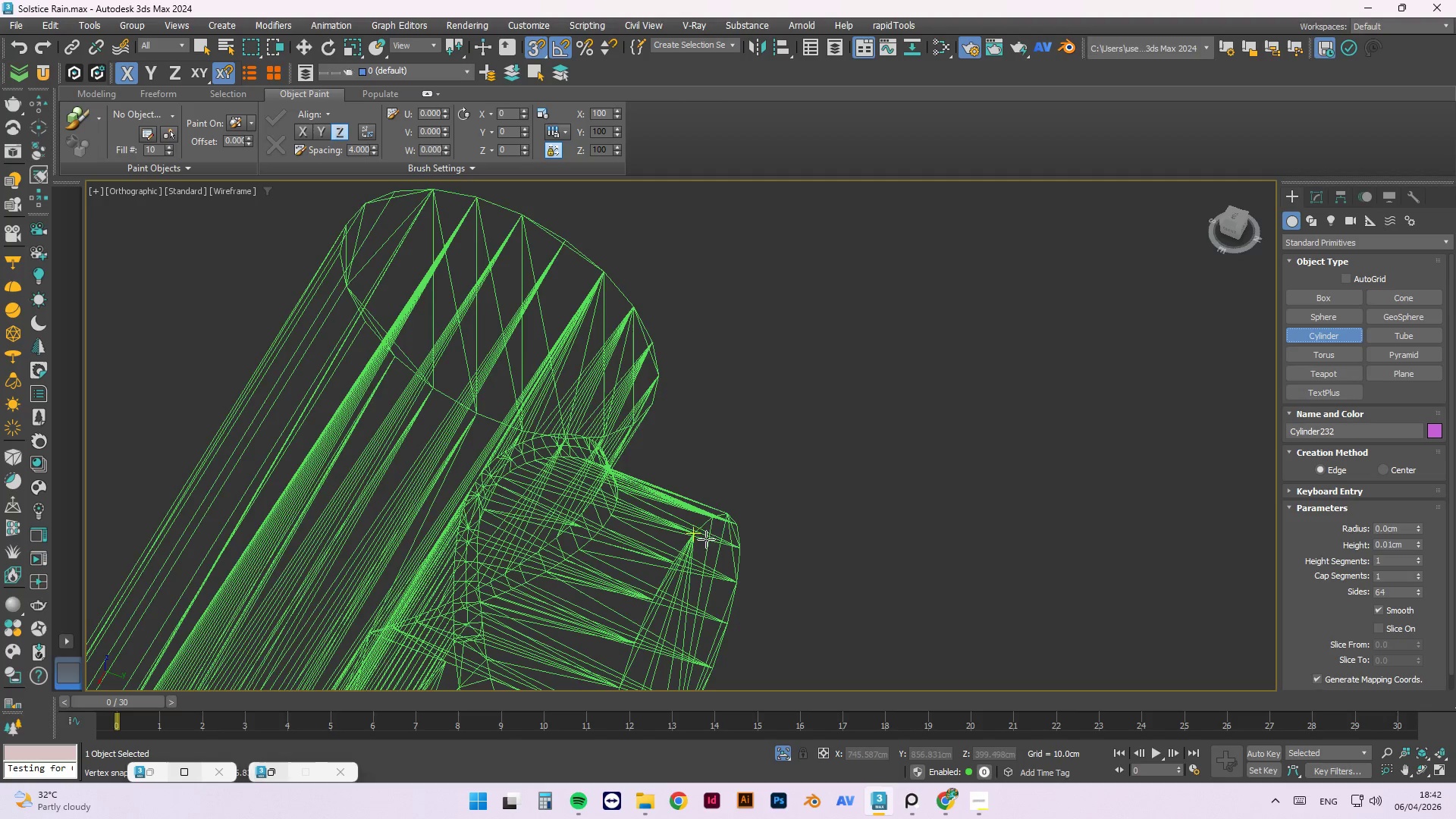 
hold_key(key=AltLeft, duration=1.05)
 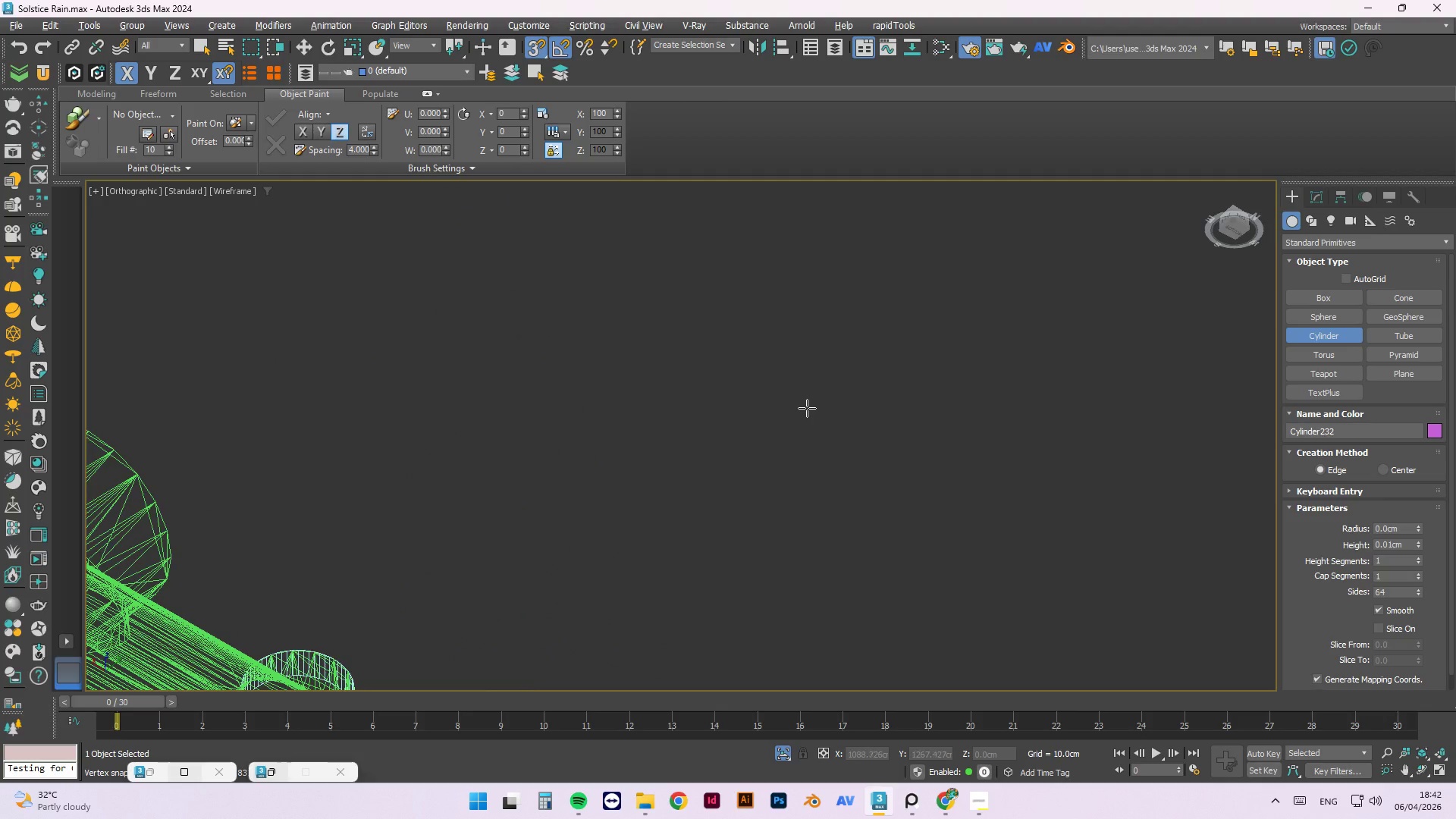 
scroll: coordinate [728, 501], scroll_direction: down, amount: 1.0
 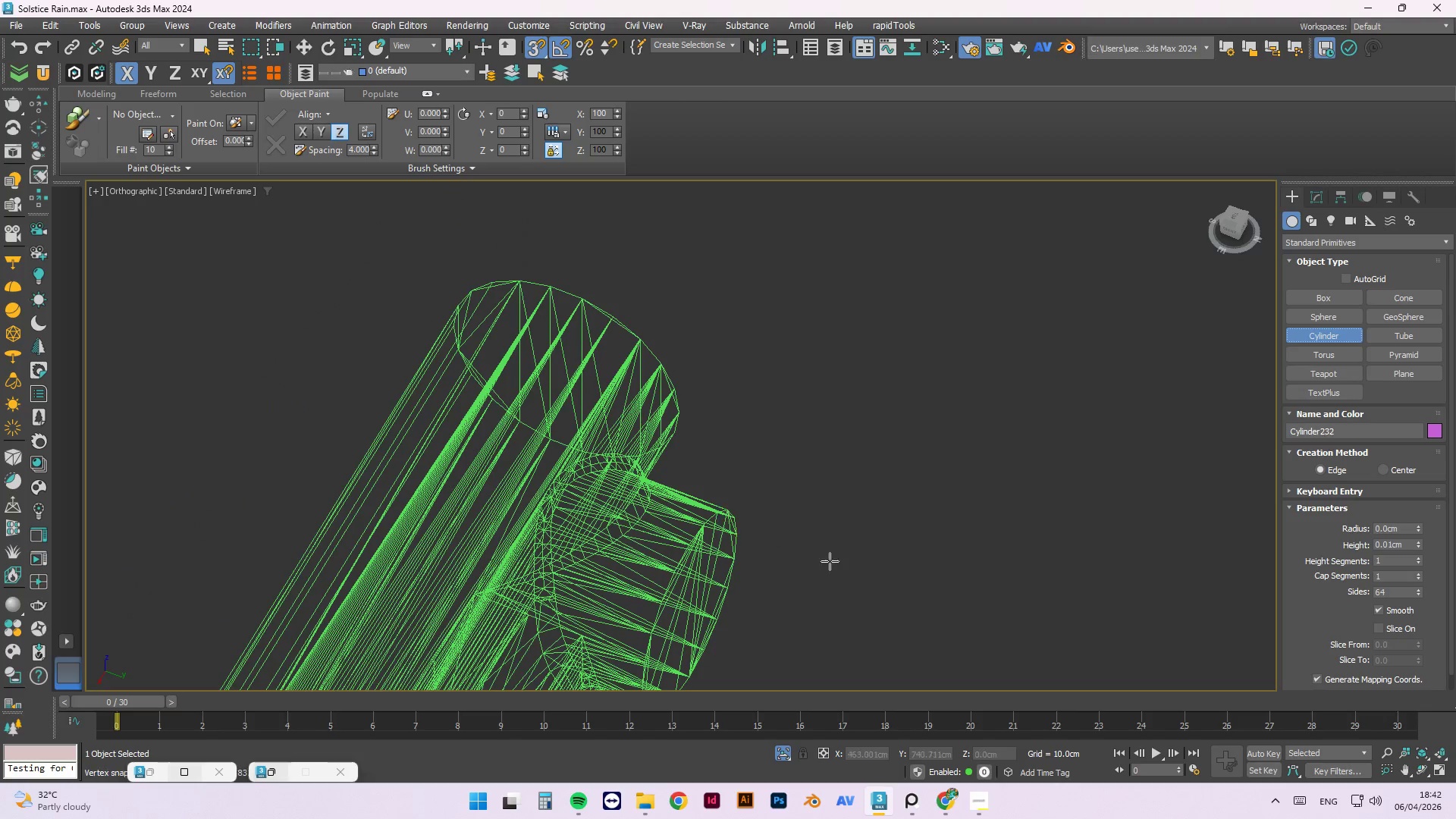 
hold_key(key=AltLeft, duration=1.5)
 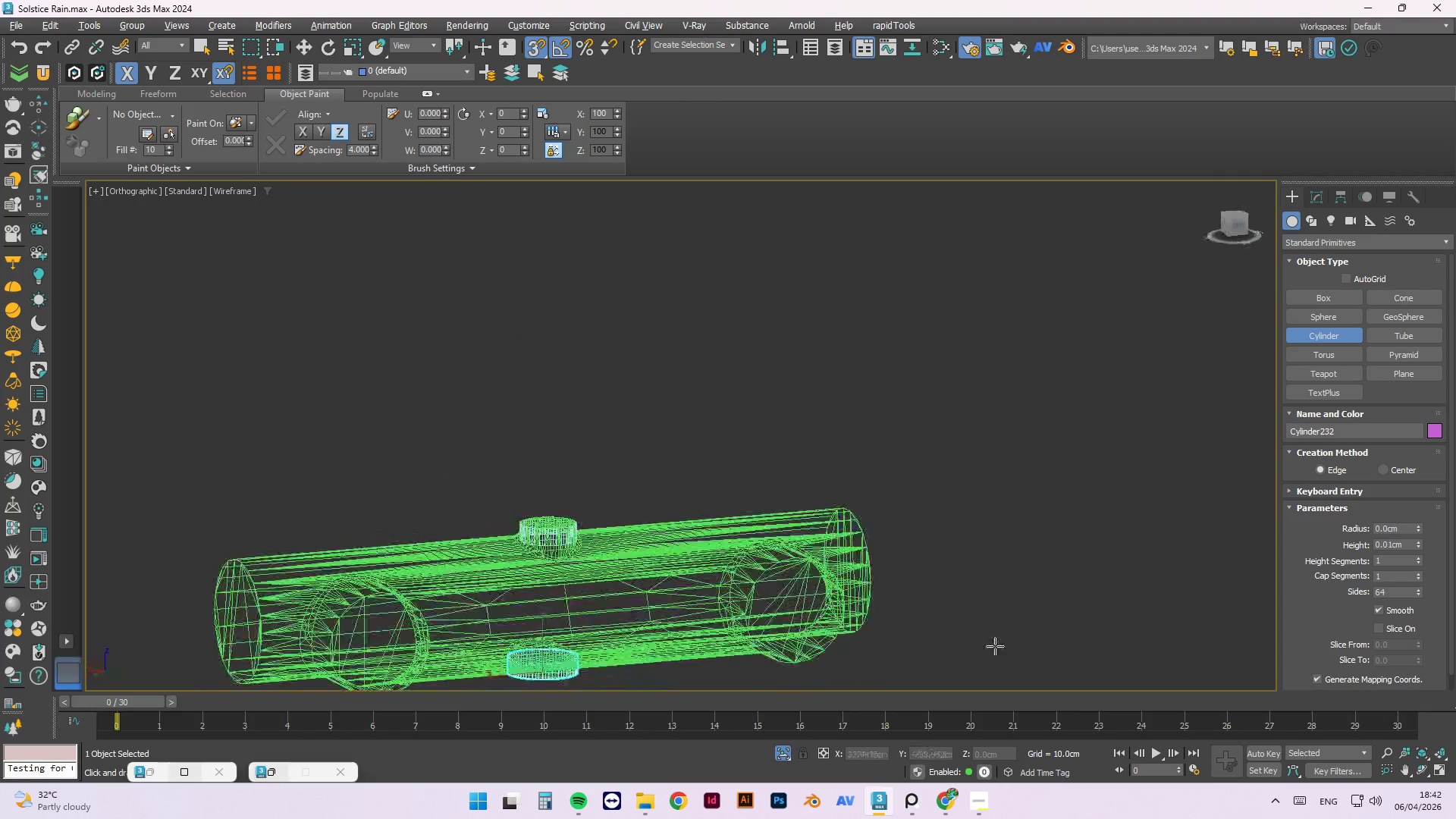 
scroll: coordinate [807, 408], scroll_direction: down, amount: 2.0
 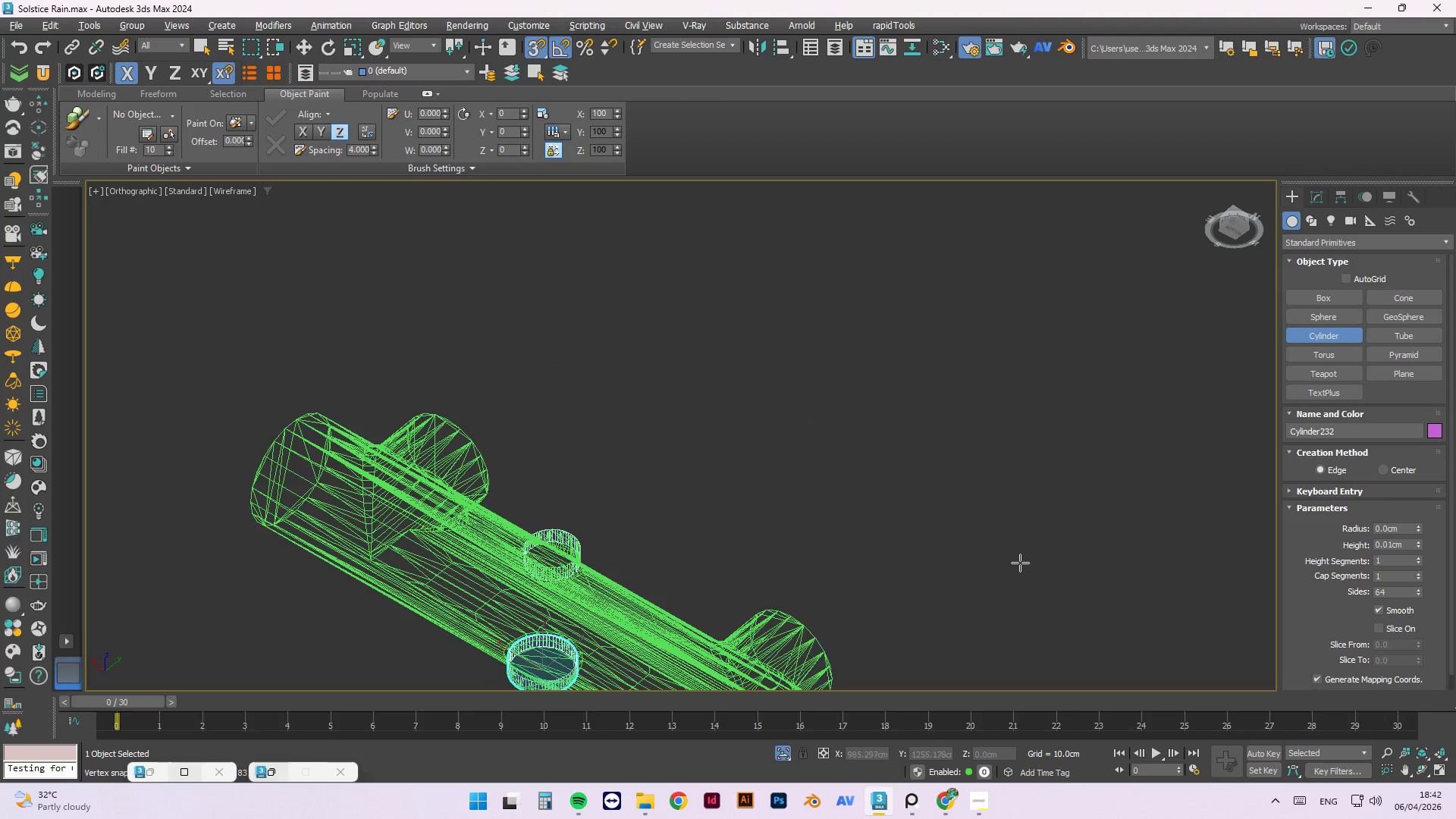 
hold_key(key=AltLeft, duration=1.52)
 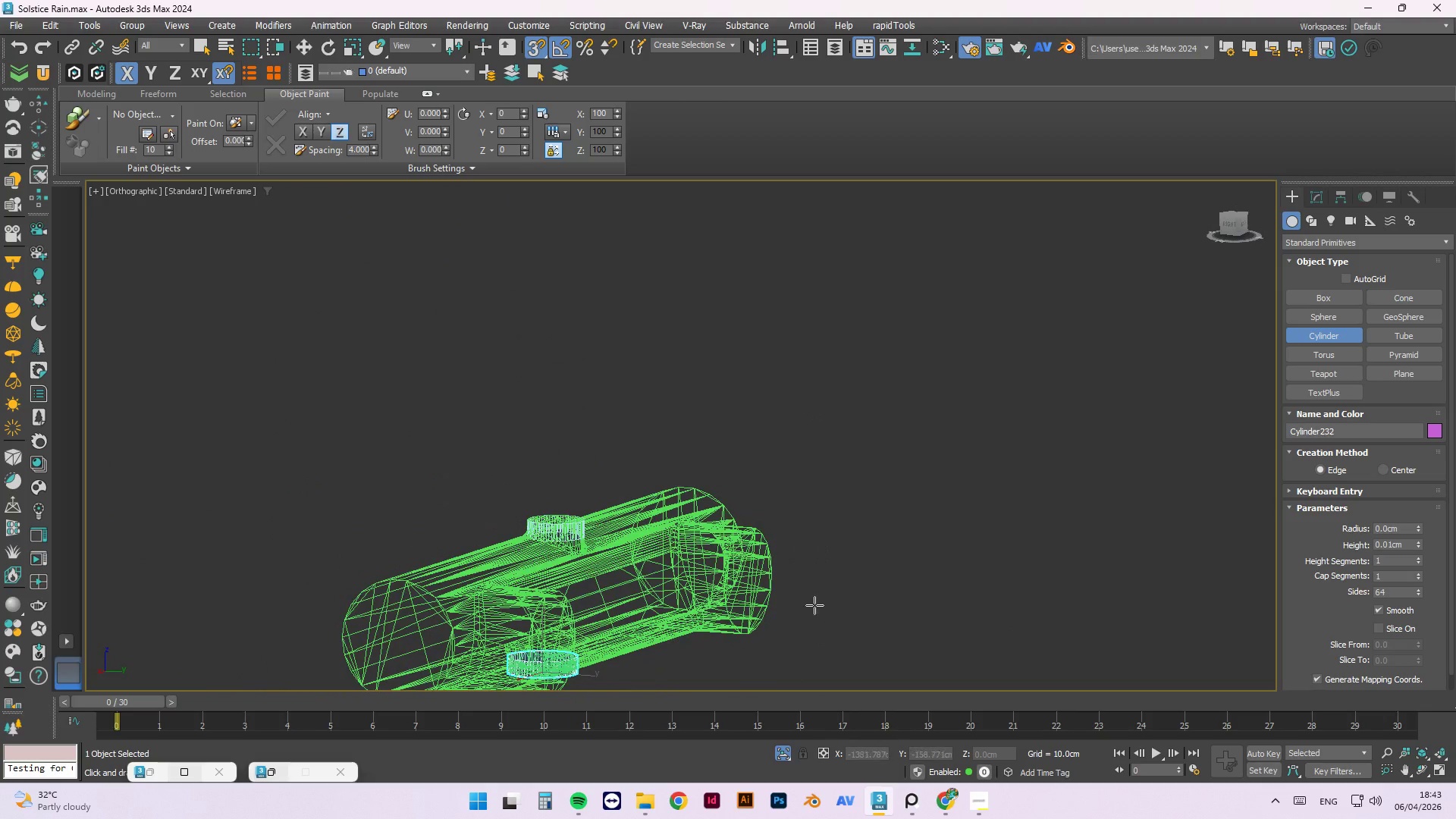 
scroll: coordinate [814, 604], scroll_direction: up, amount: 2.0
 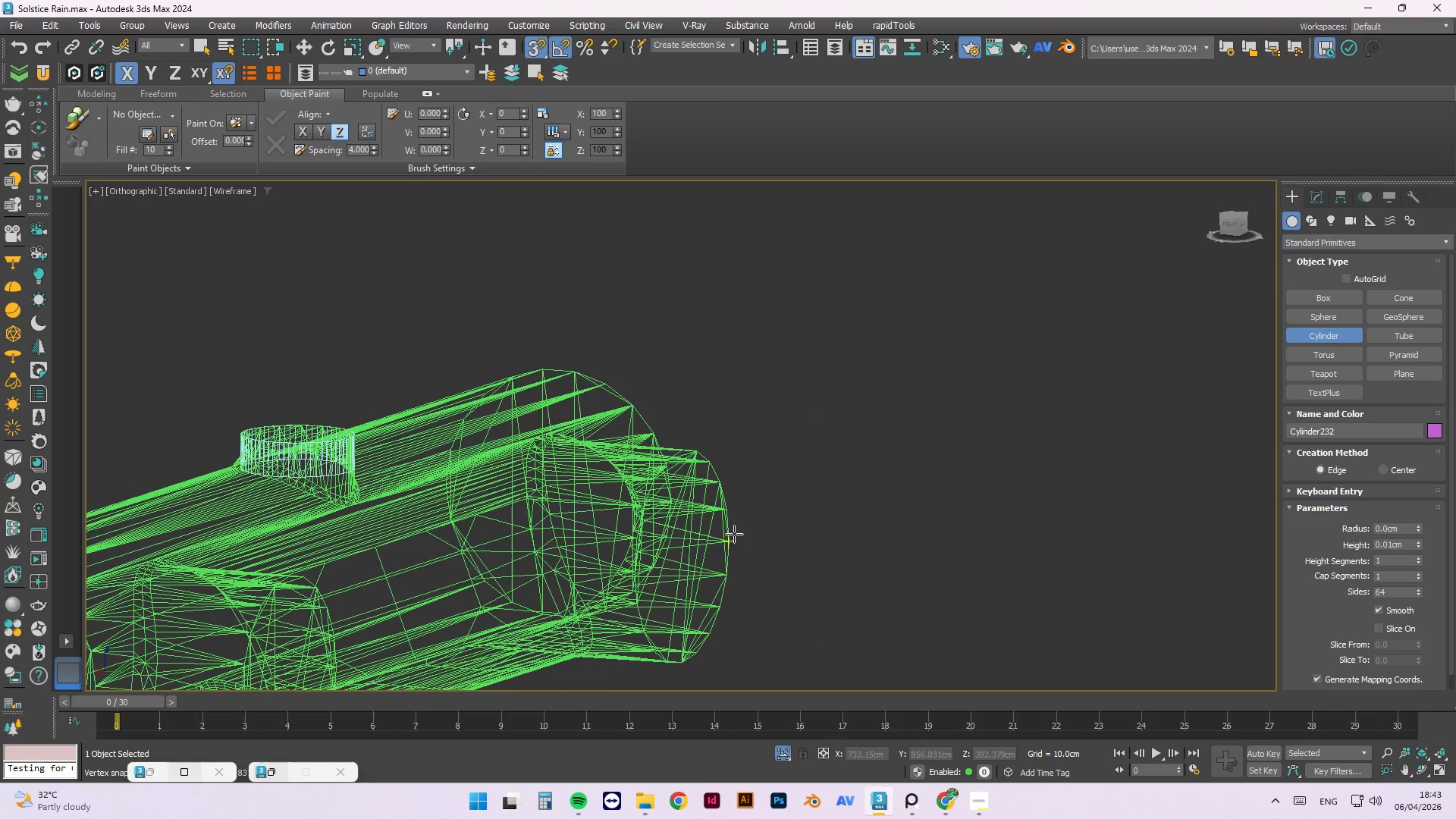 
left_click_drag(start_coordinate=[731, 555], to_coordinate=[468, 522])
 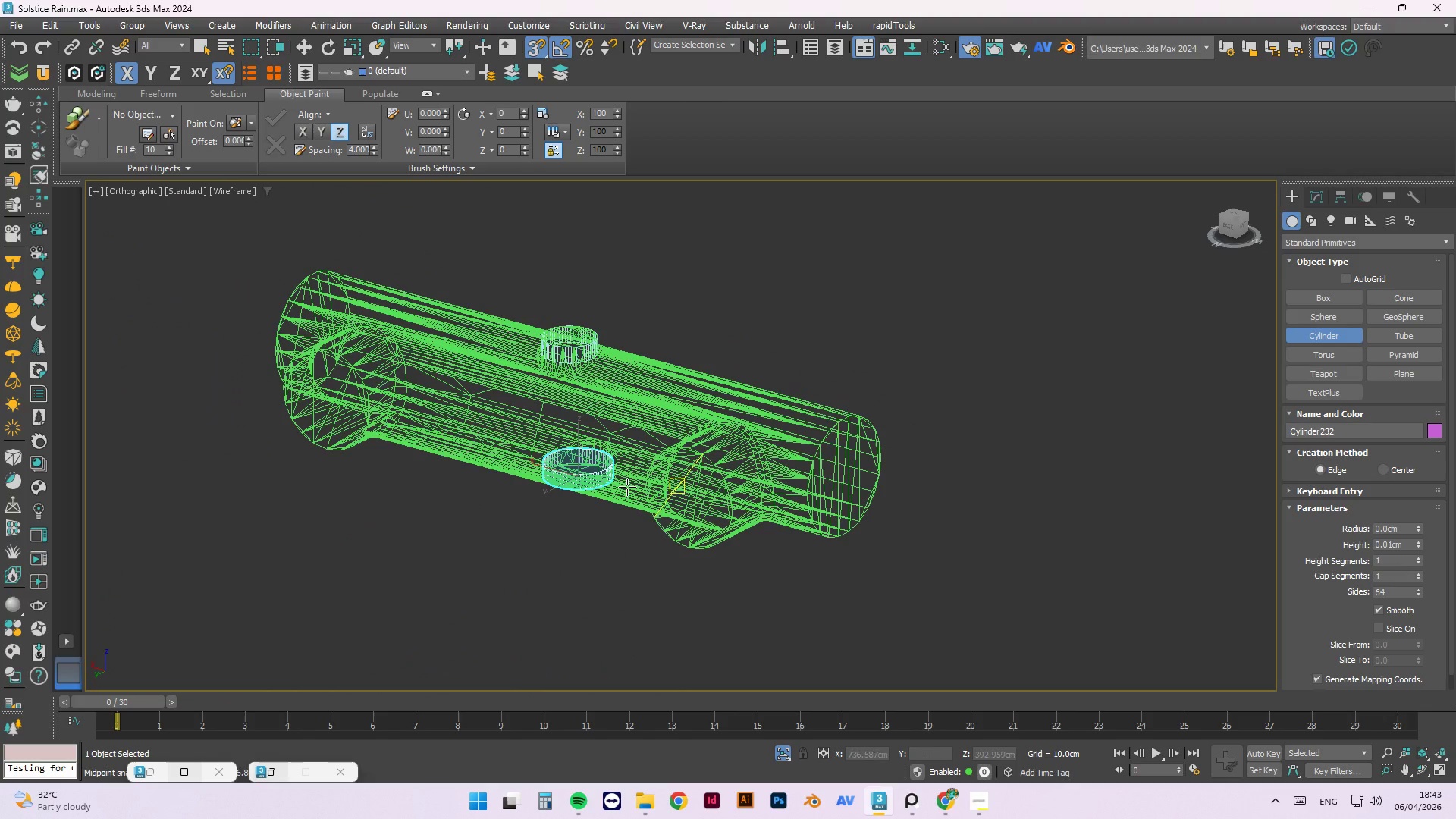 
hold_key(key=AltLeft, duration=1.52)
 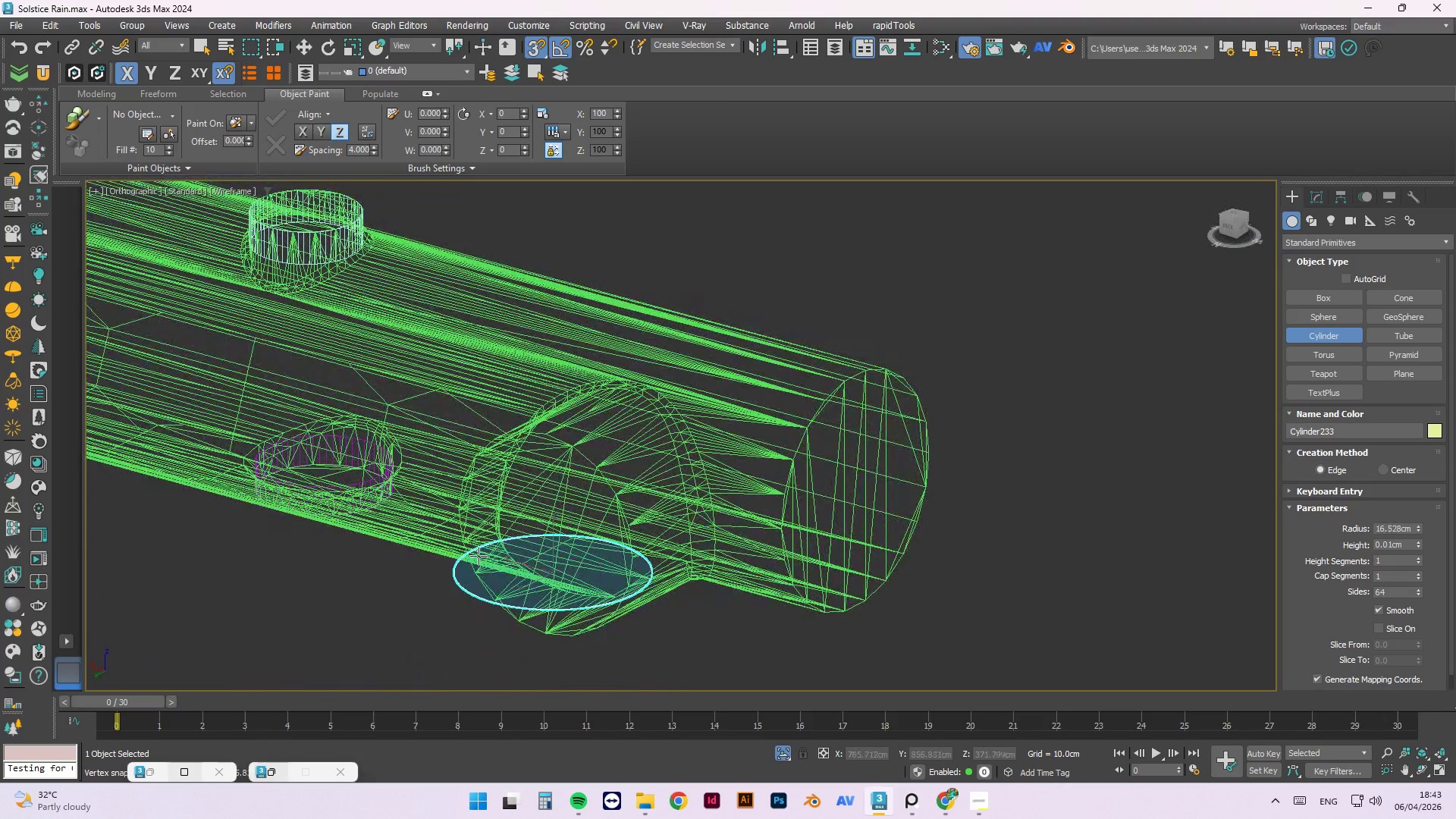 
hold_key(key=AltLeft, duration=0.42)
 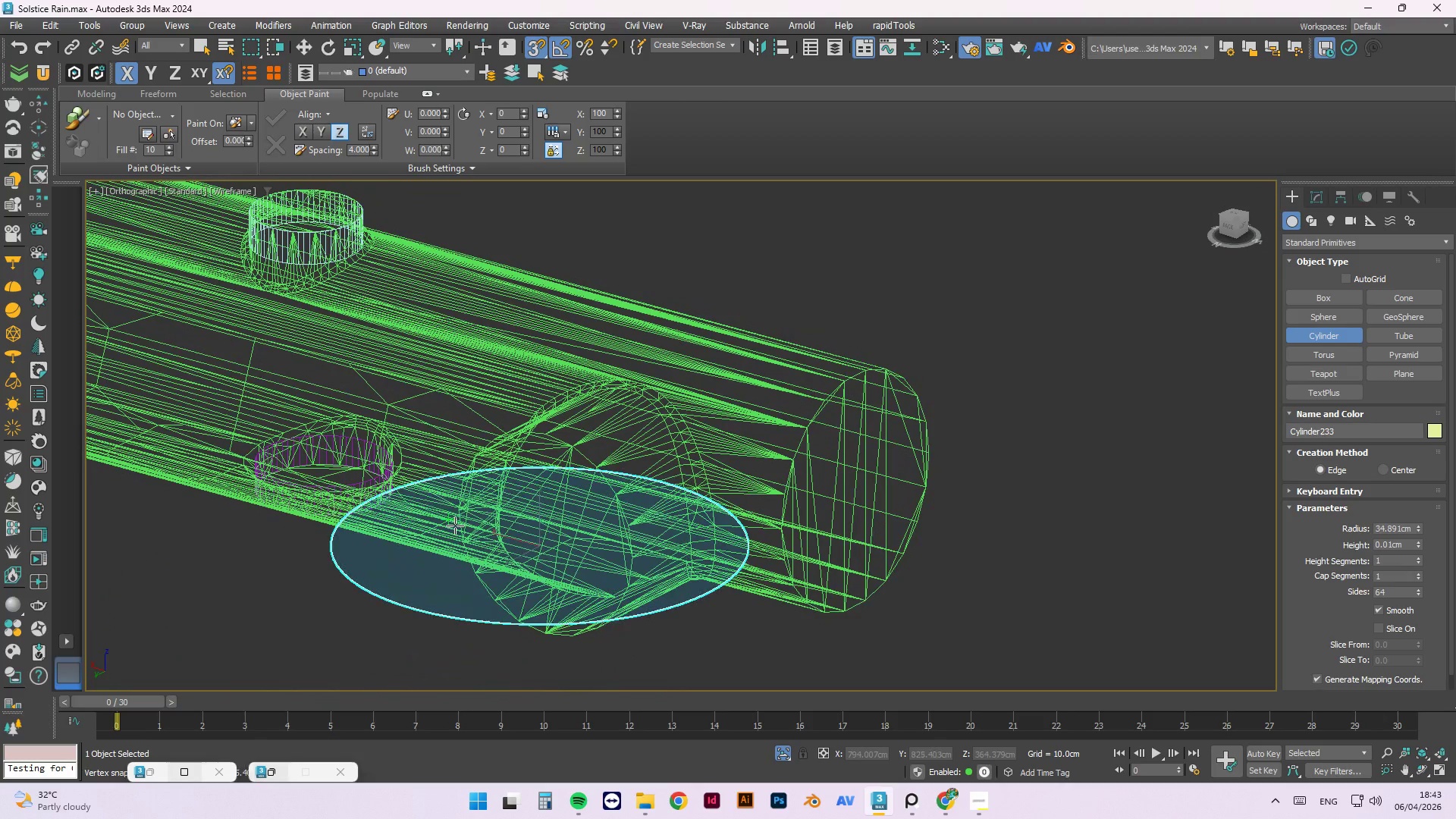 
key(Escape)
 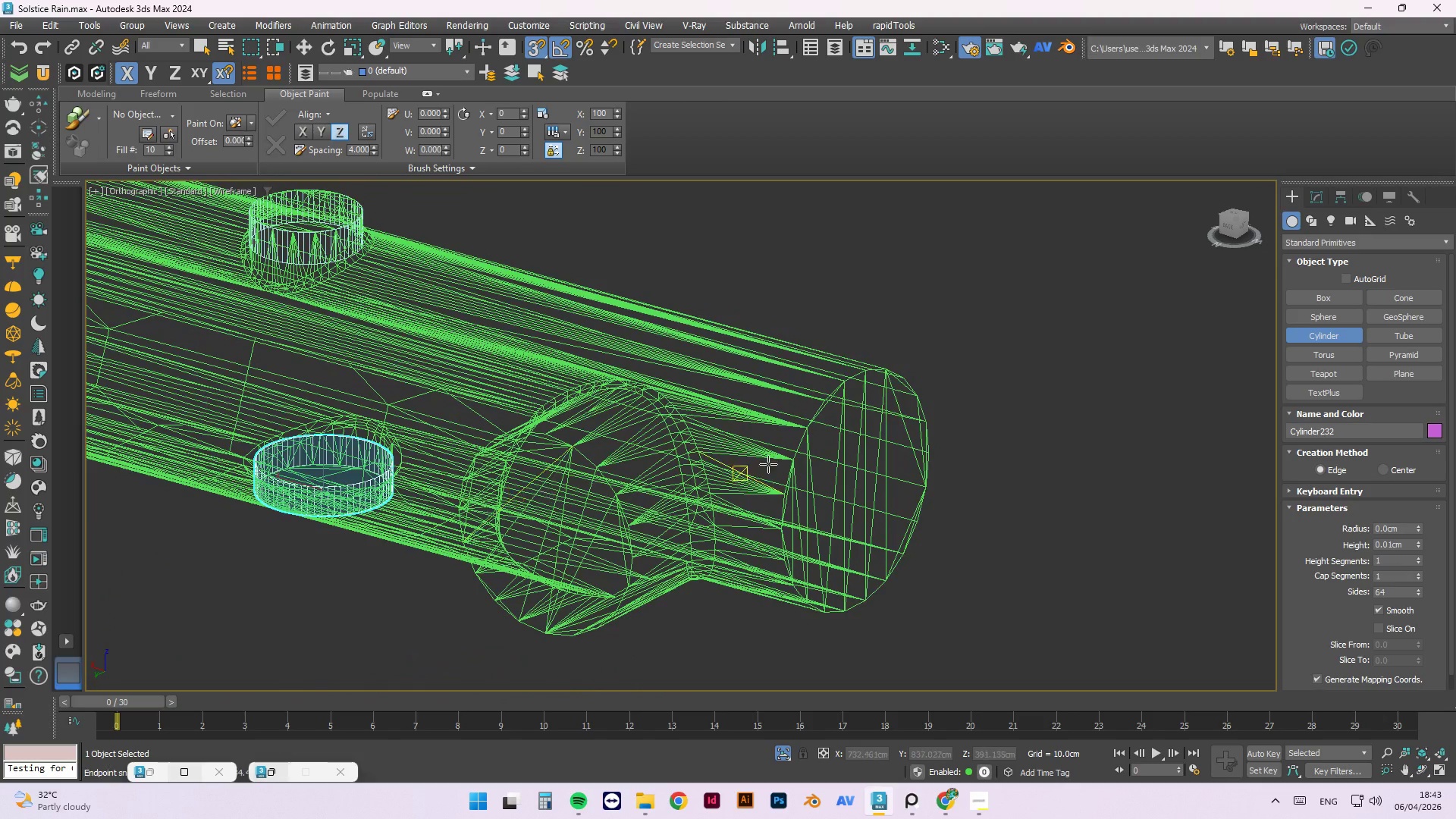 
scroll: coordinate [833, 462], scroll_direction: down, amount: 2.0
 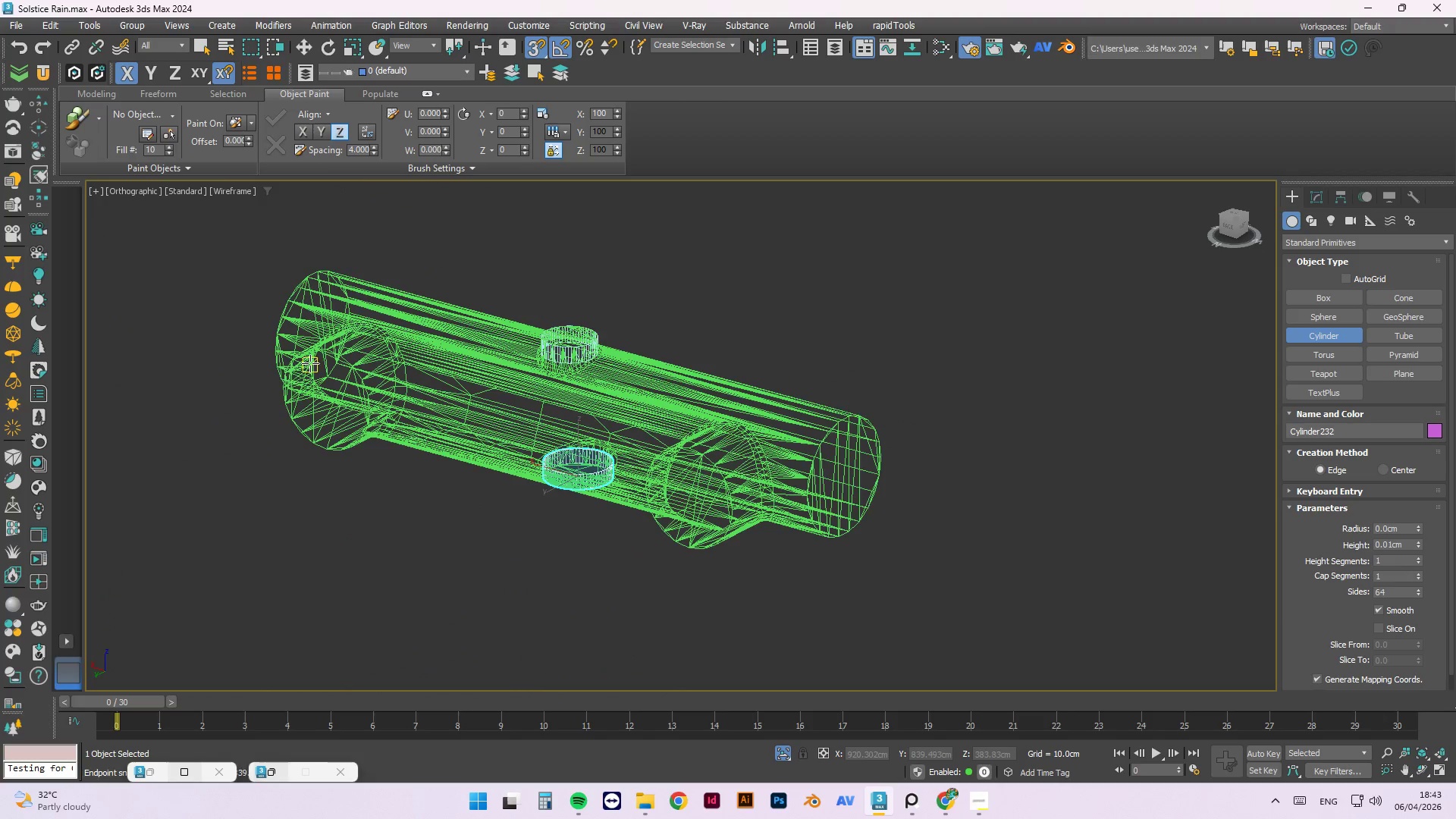 
scroll: coordinate [311, 371], scroll_direction: up, amount: 2.0
 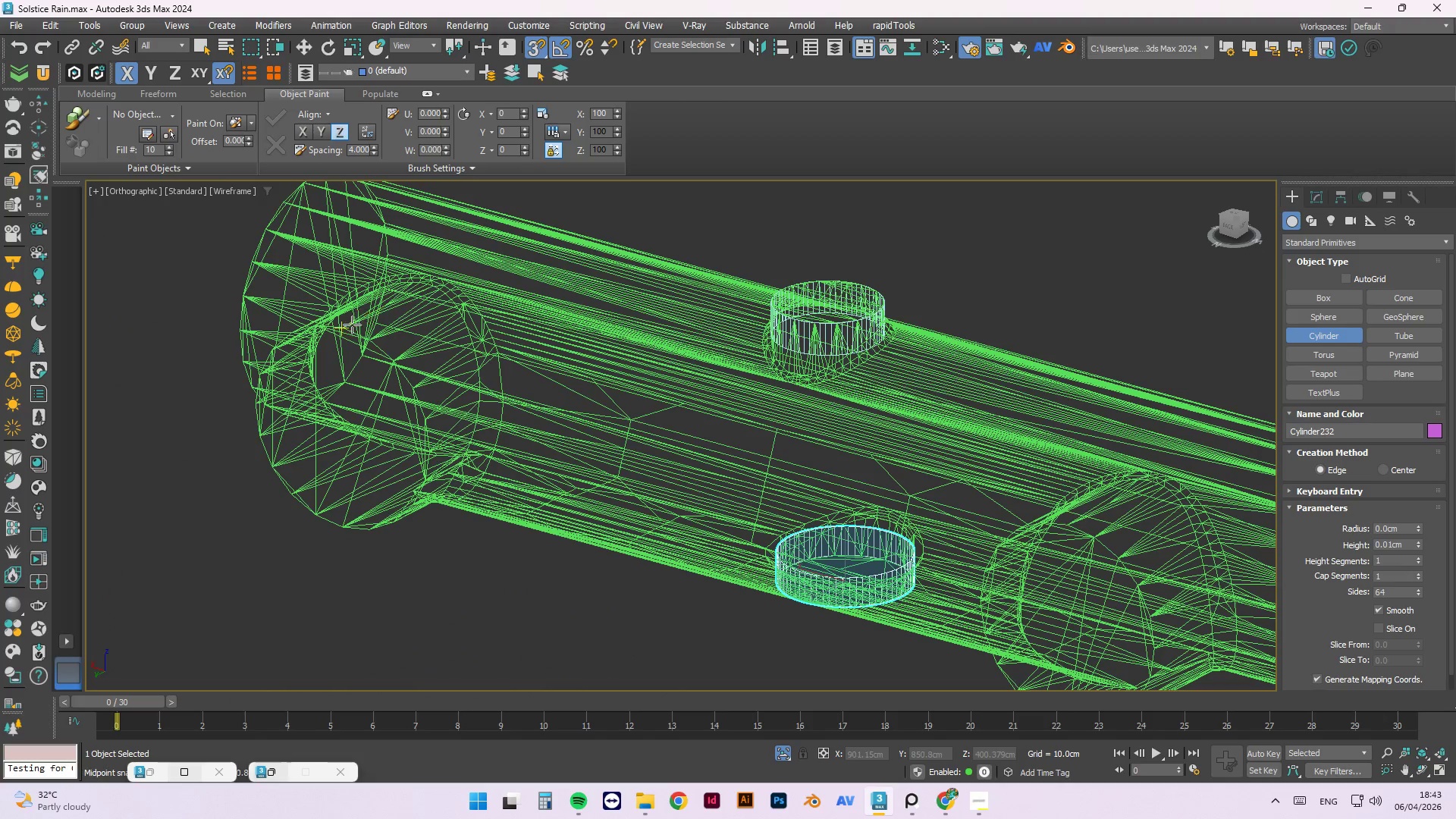 
hold_key(key=AltLeft, duration=1.5)
 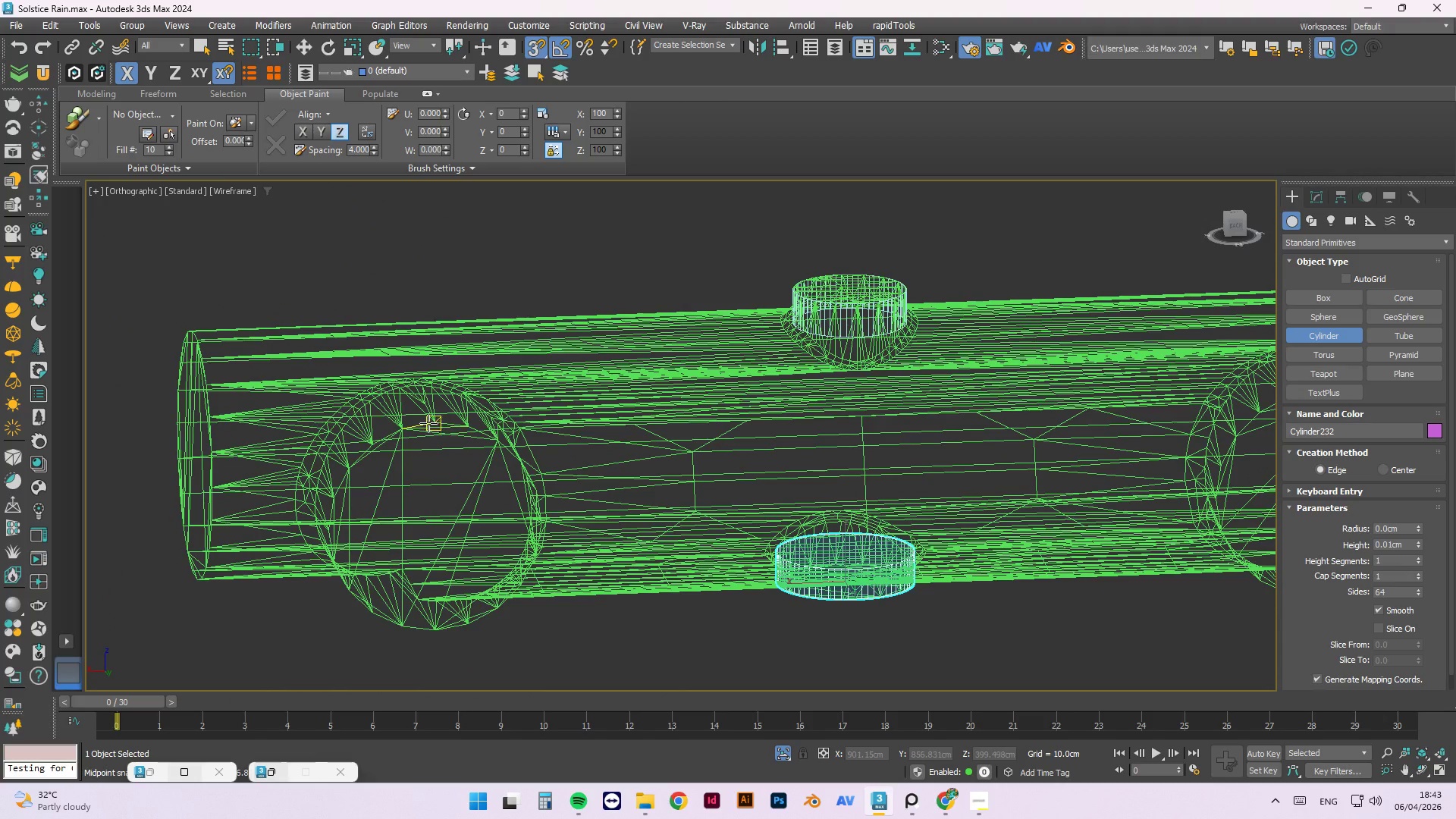 
hold_key(key=AltLeft, duration=0.34)
 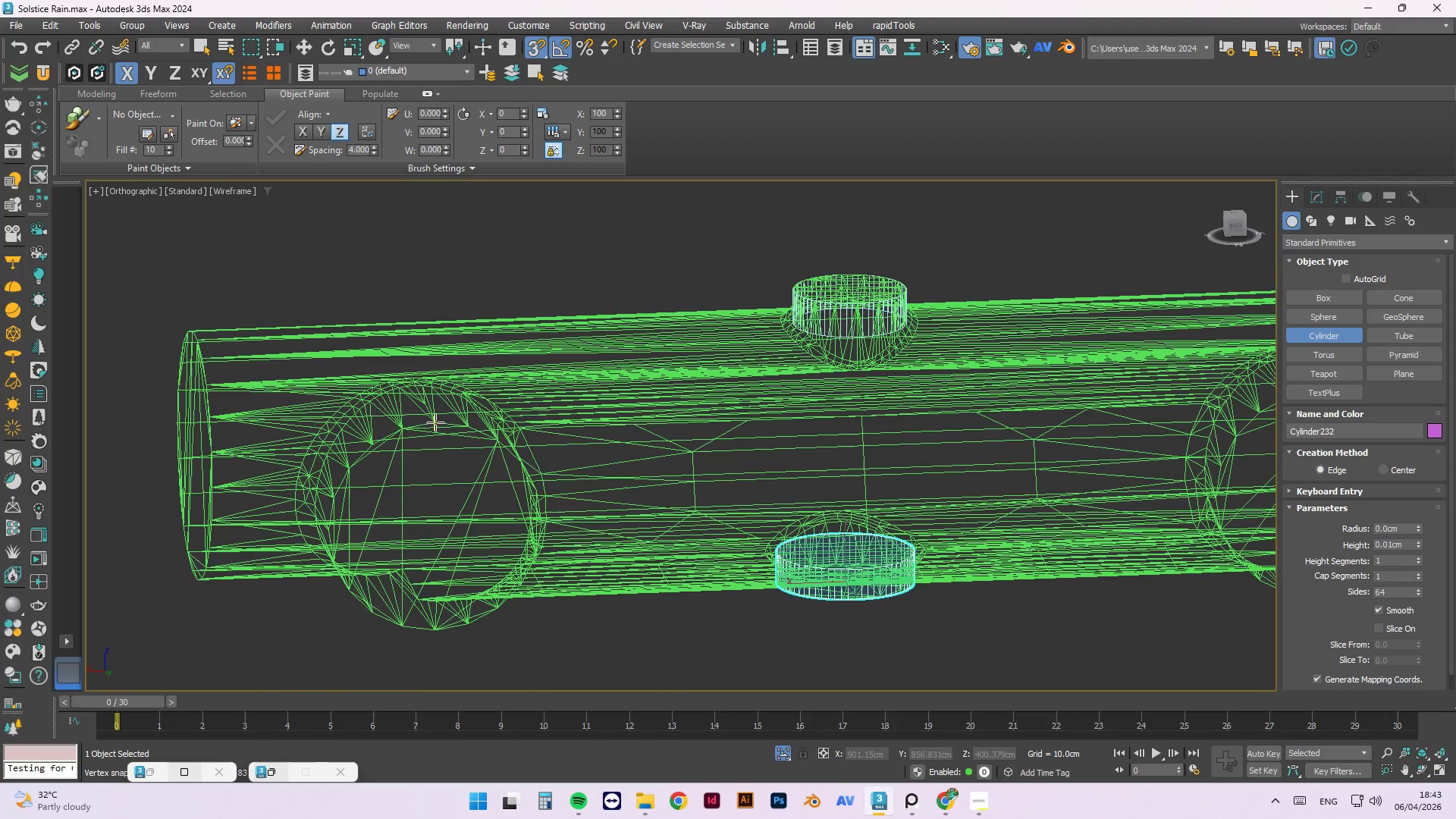 
left_click_drag(start_coordinate=[435, 422], to_coordinate=[438, 632])
 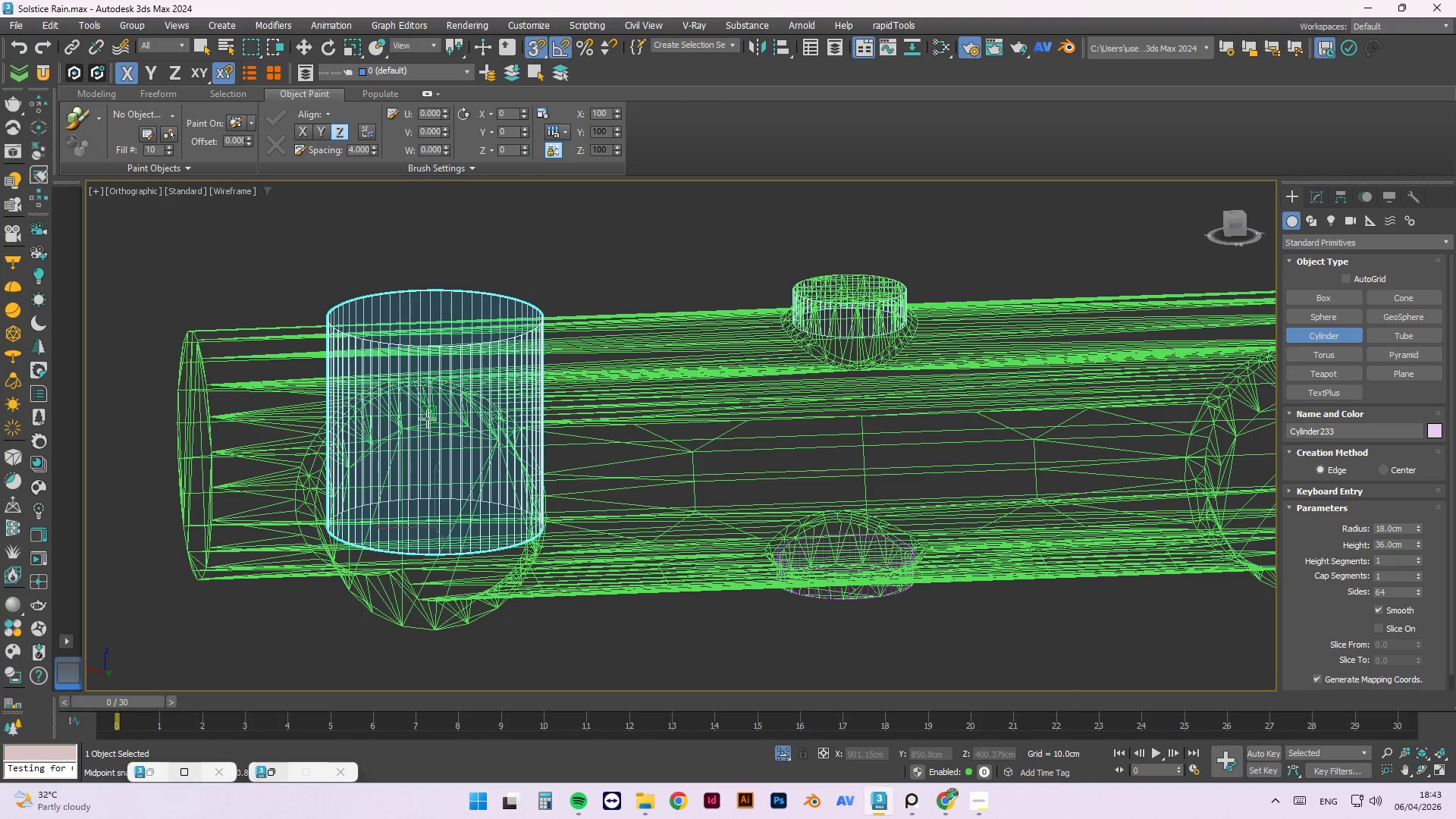 
scroll: coordinate [435, 428], scroll_direction: up, amount: 2.0
 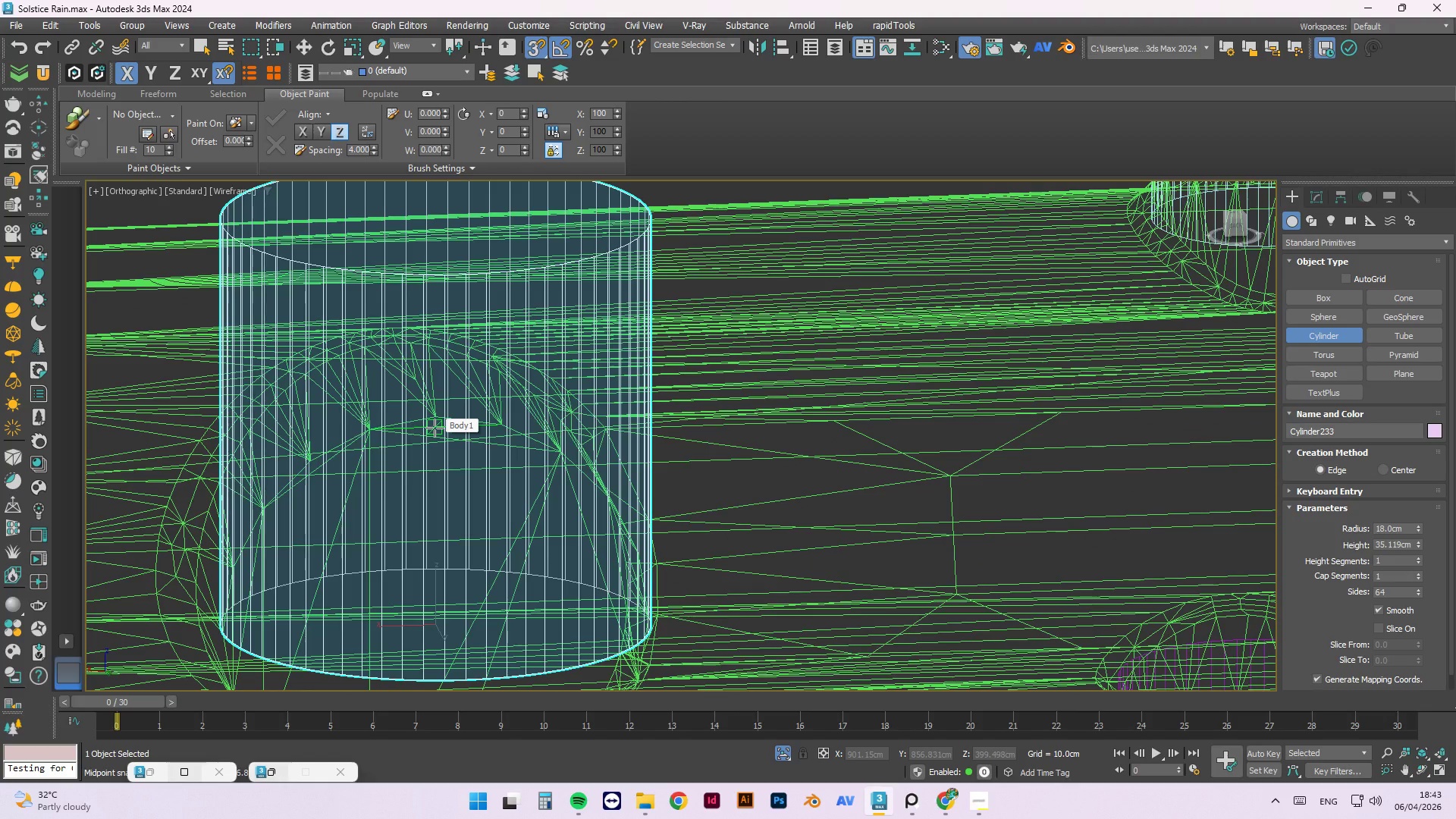 
type(fz)
 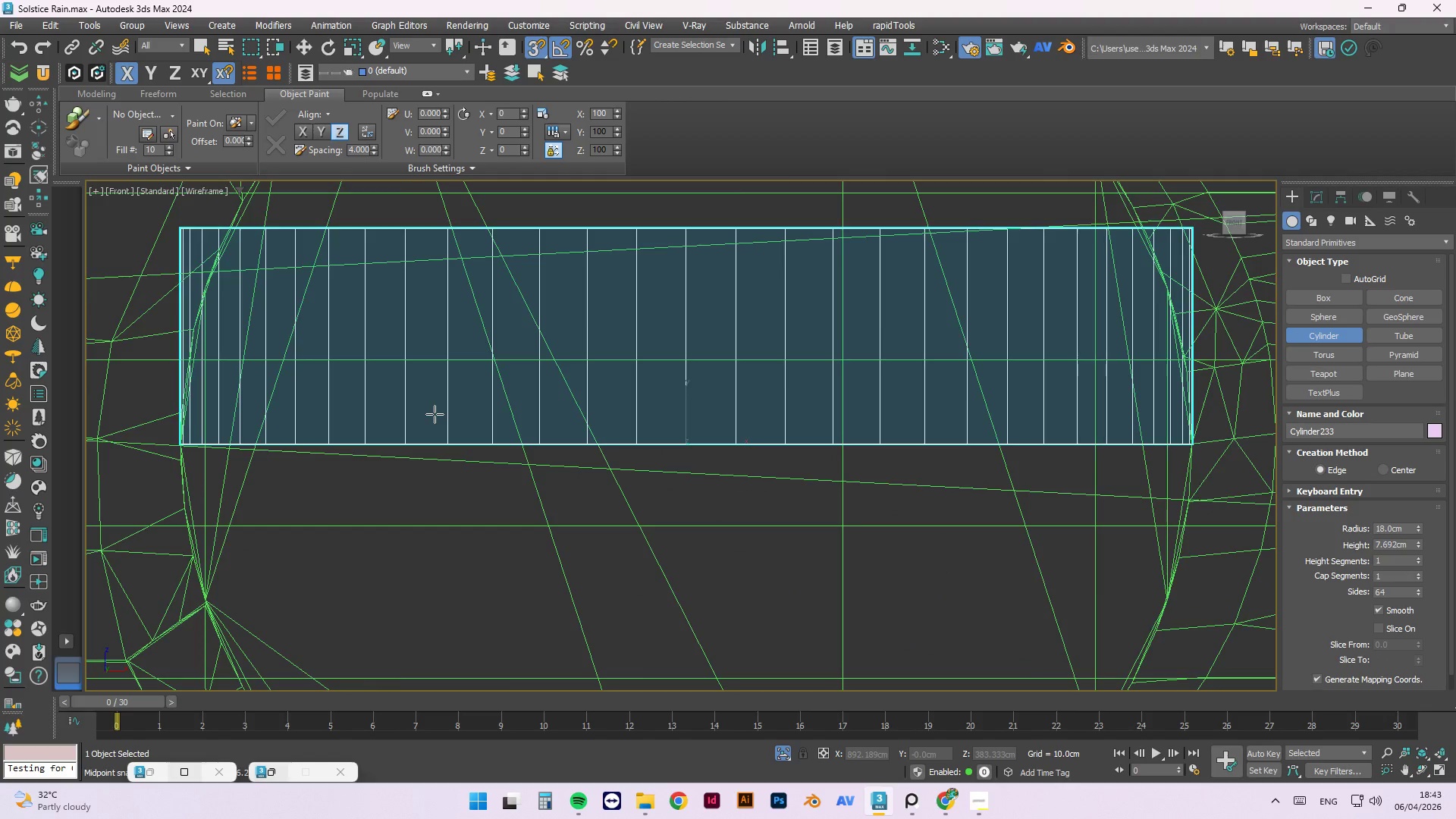 
scroll: coordinate [435, 411], scroll_direction: down, amount: 3.0
 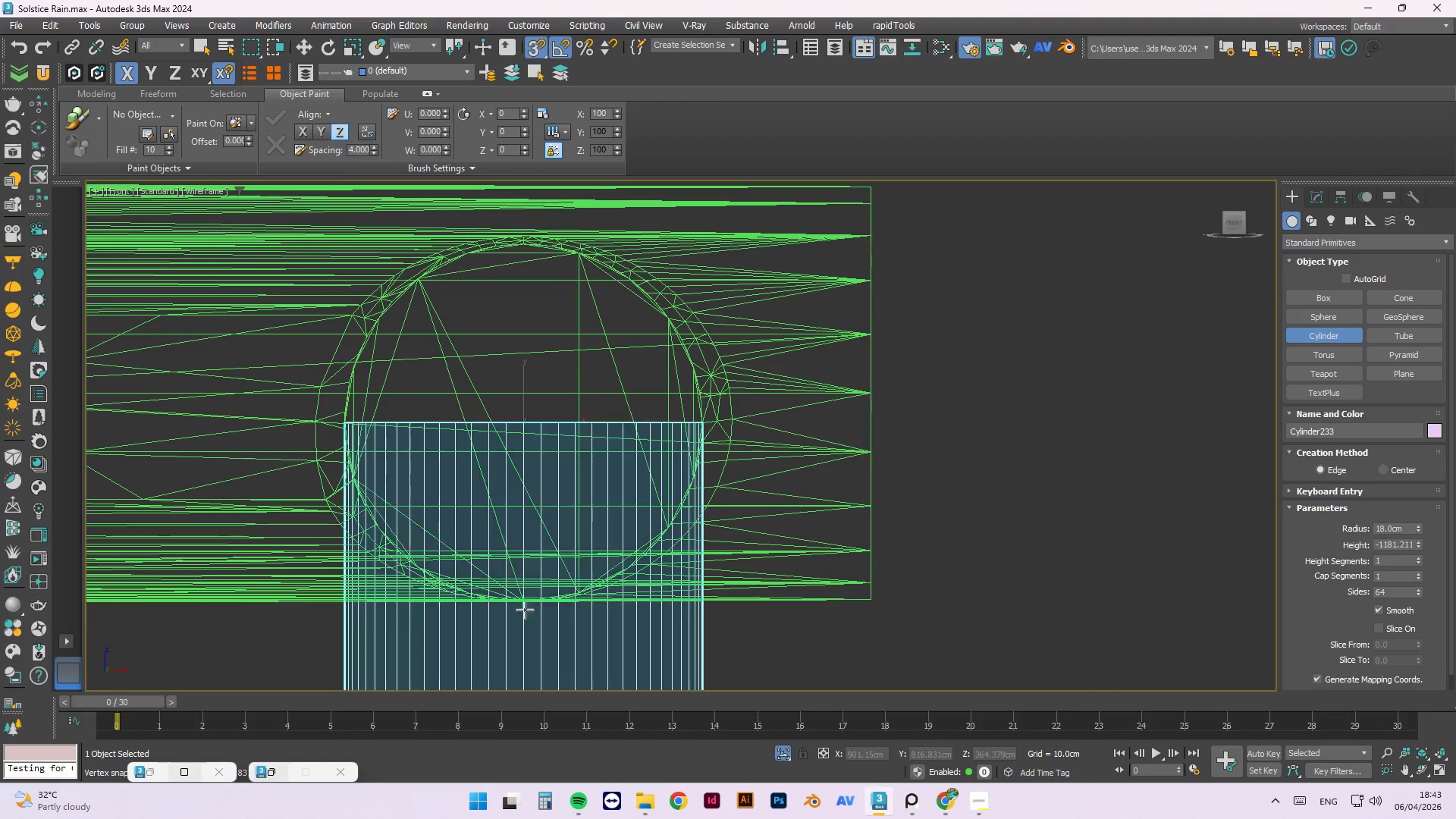 
left_click([522, 606])
 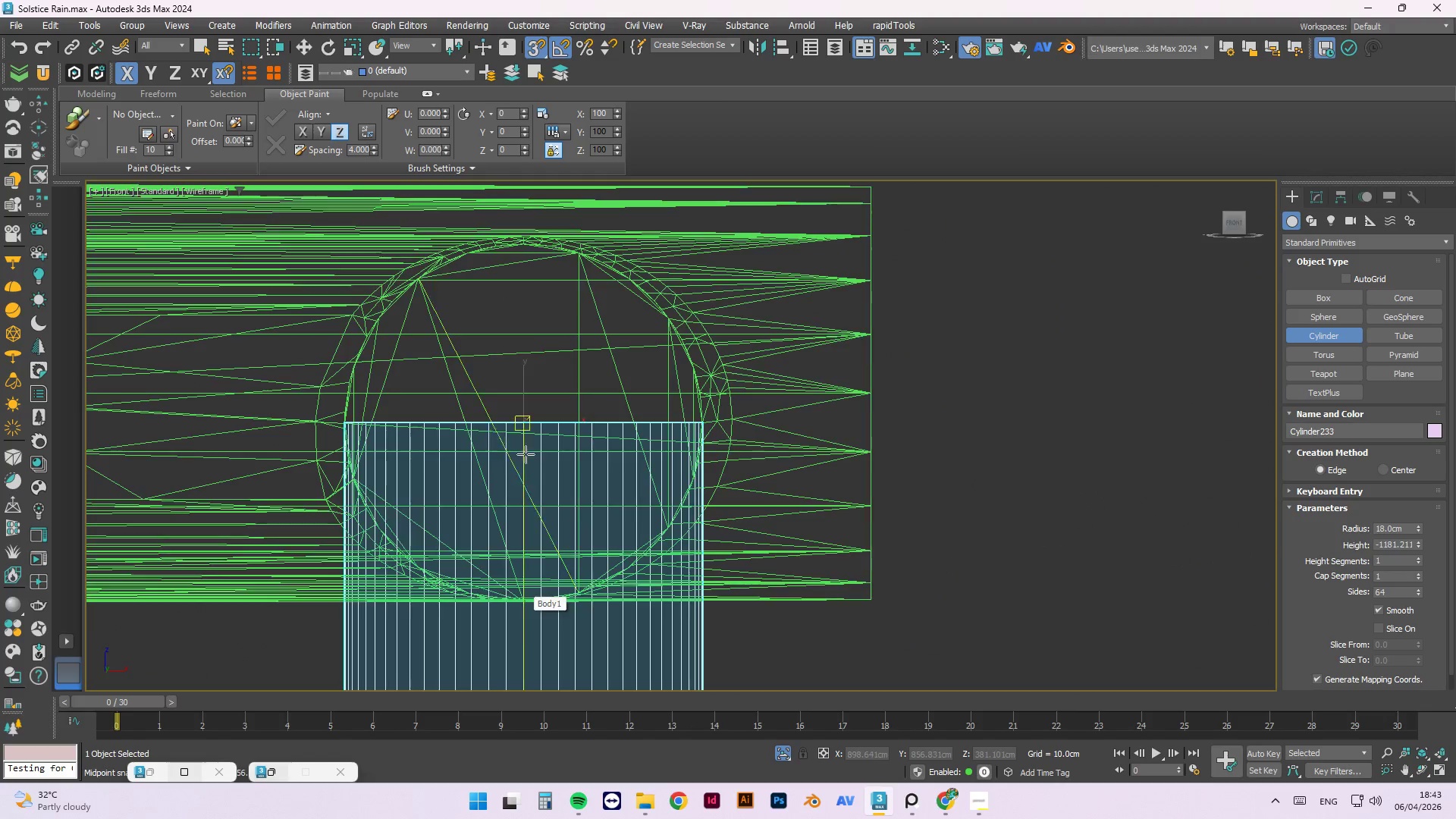 
scroll: coordinate [526, 451], scroll_direction: down, amount: 2.0
 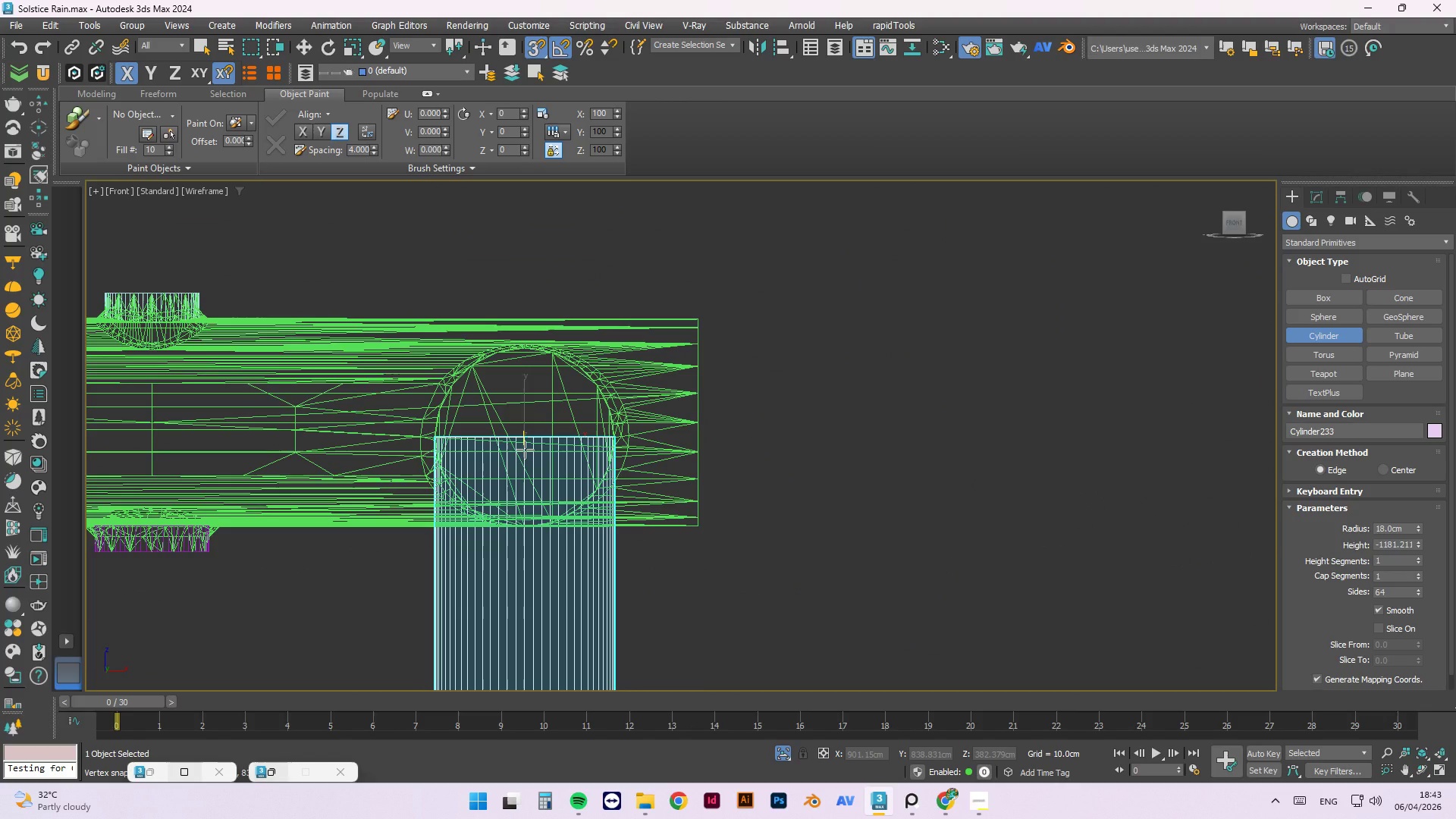 
key(T)
 